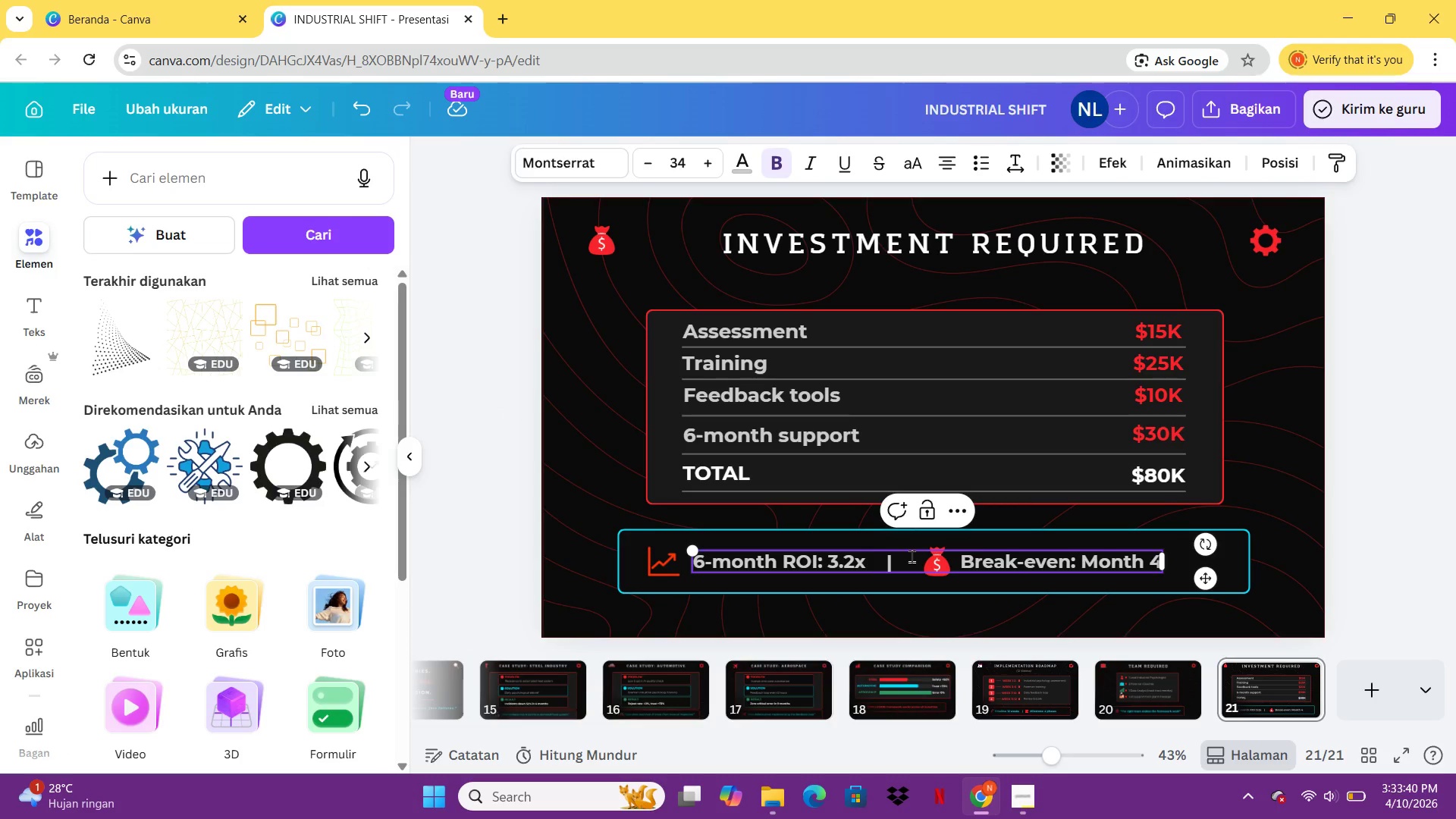 
key(Backspace)
 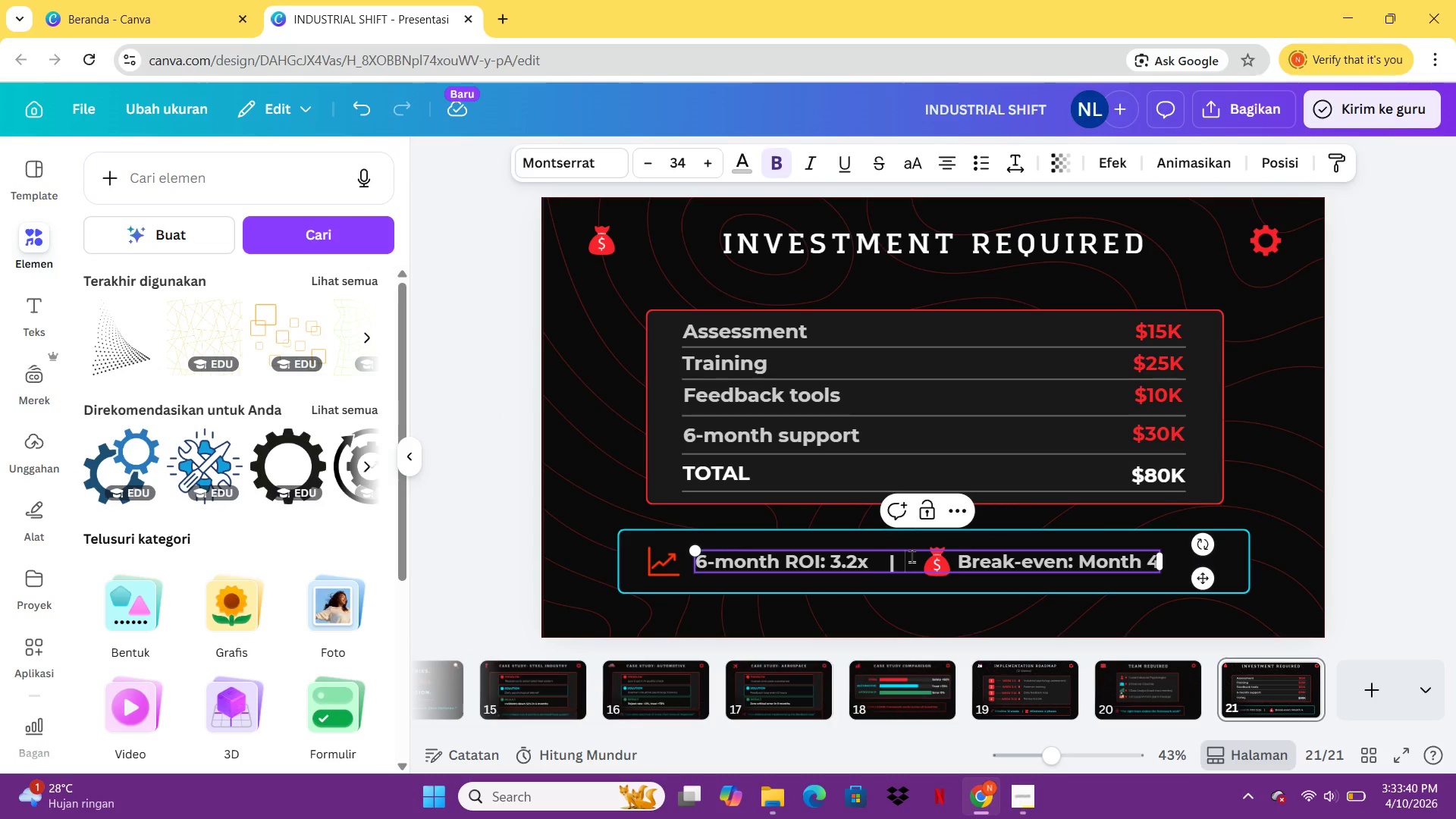 
key(Backspace)
 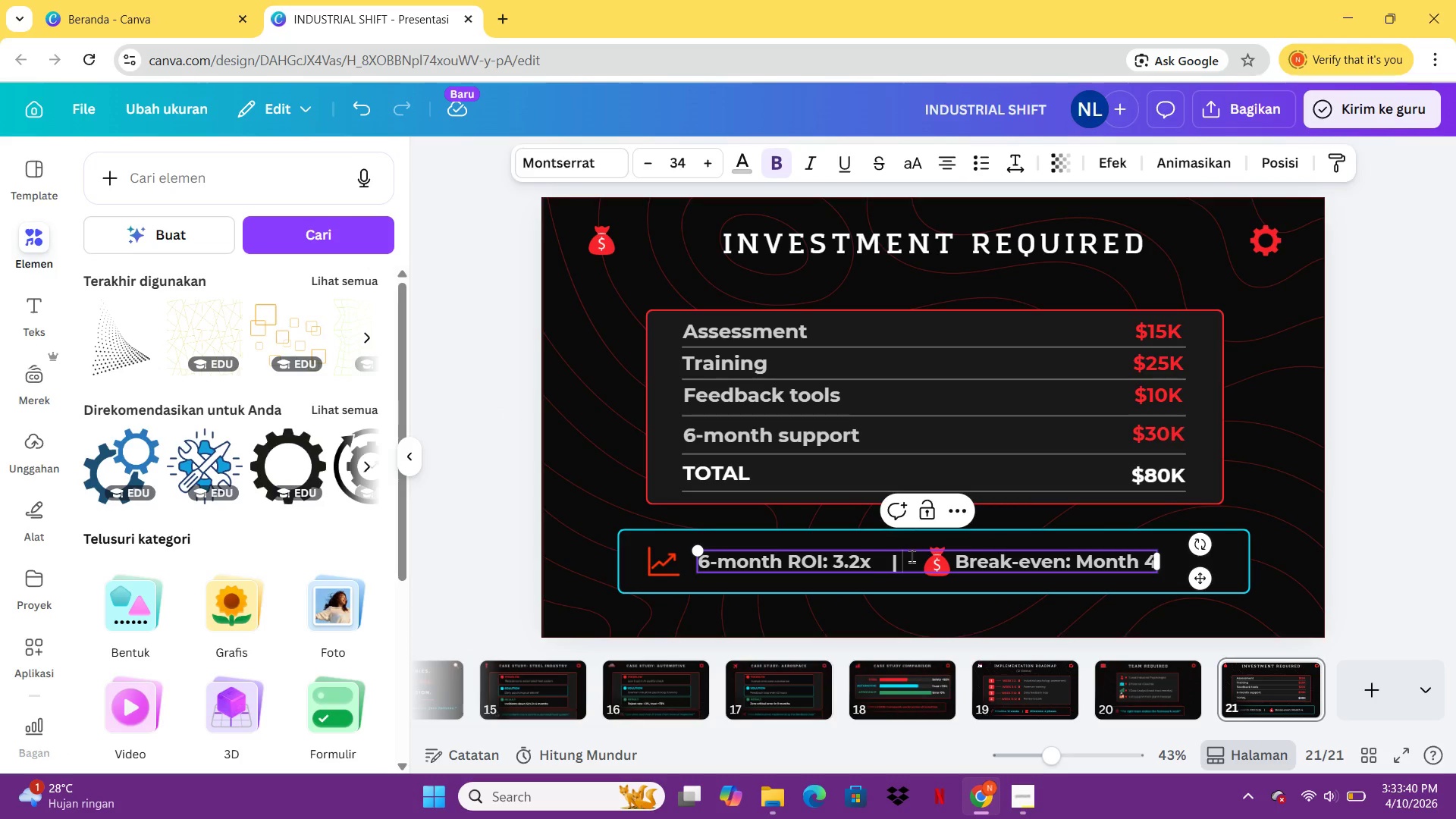 
key(Backspace)
 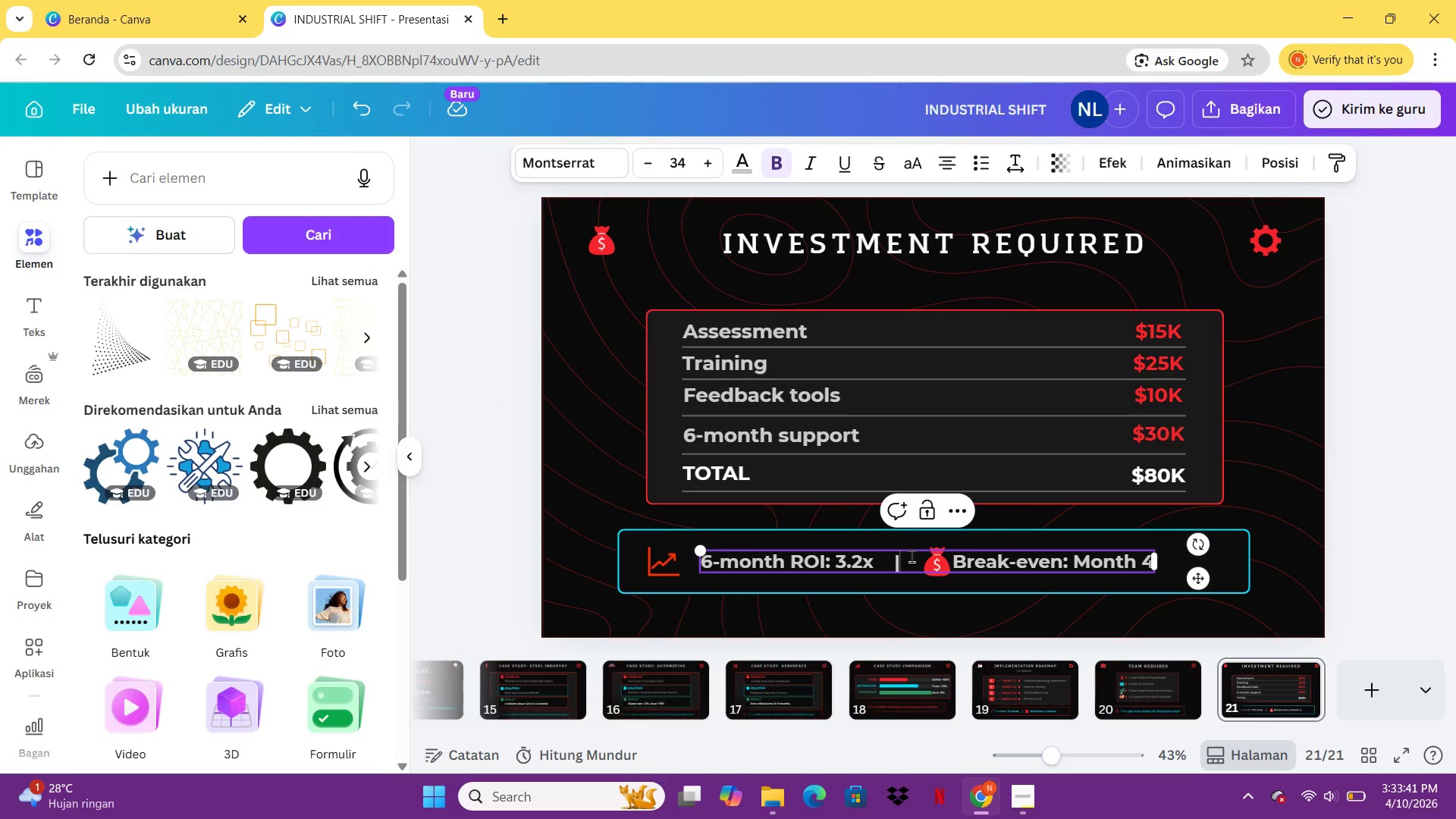 
key(Backspace)
 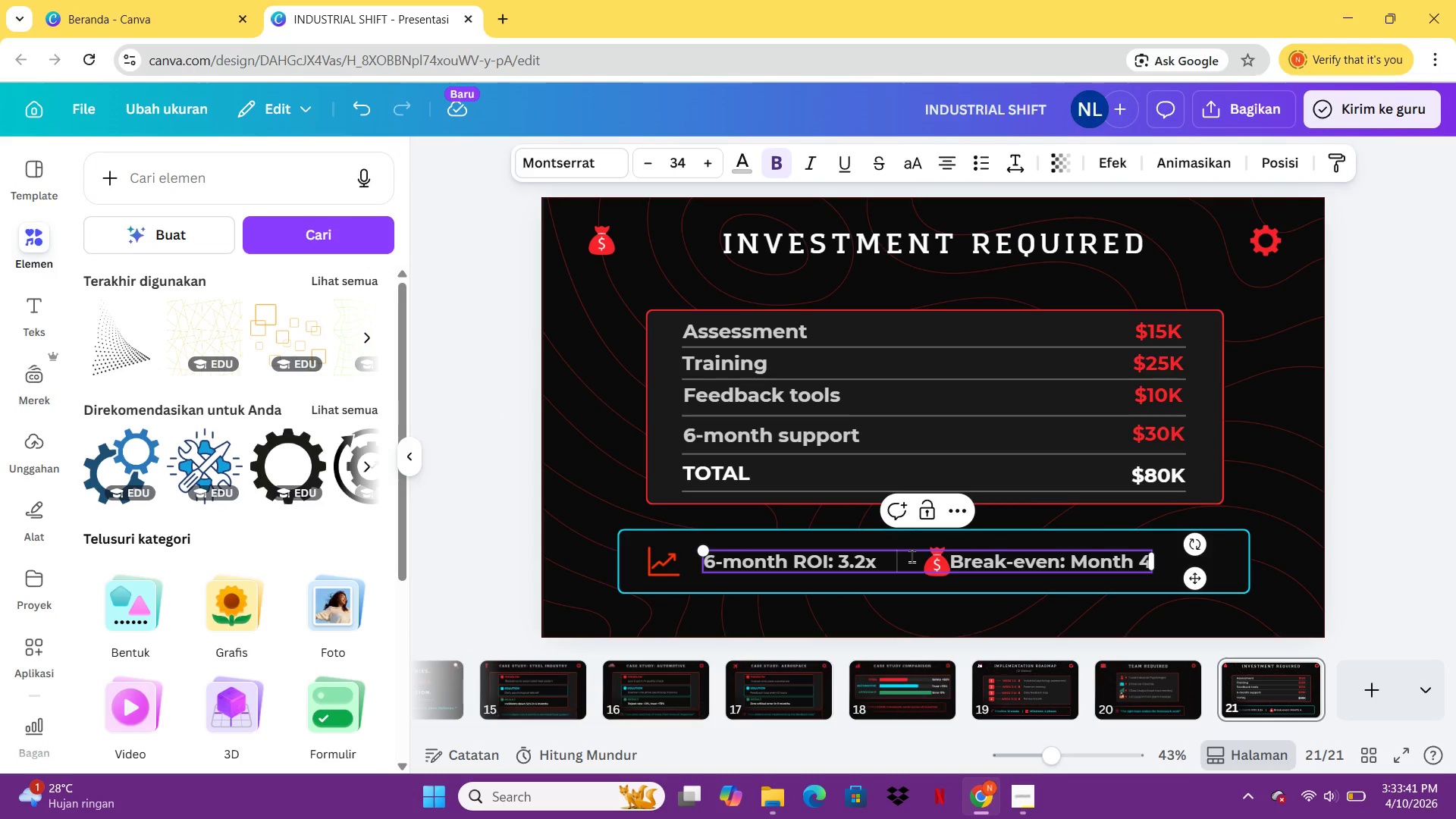 
key(Backspace)
 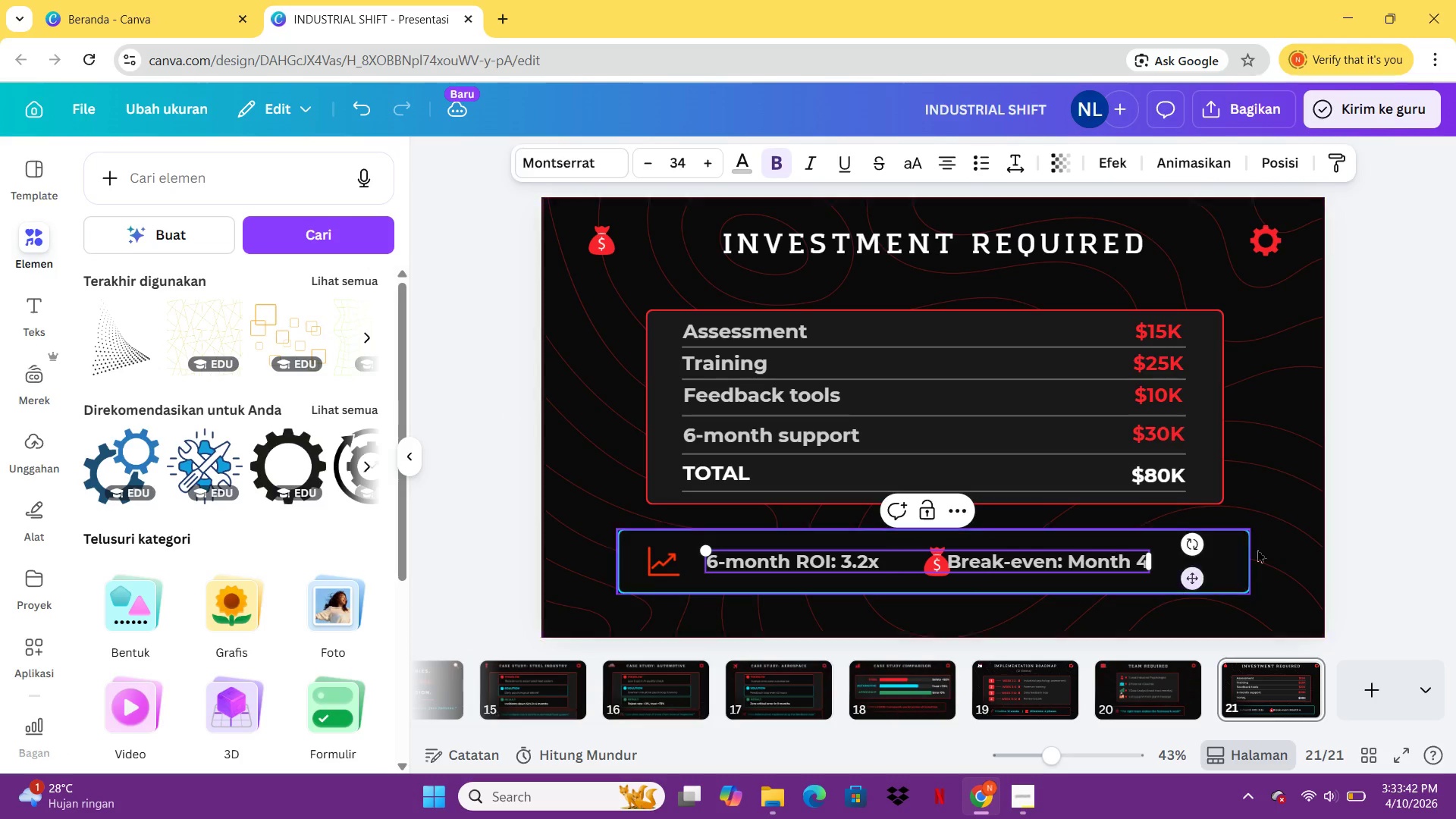 
left_click([1326, 524])
 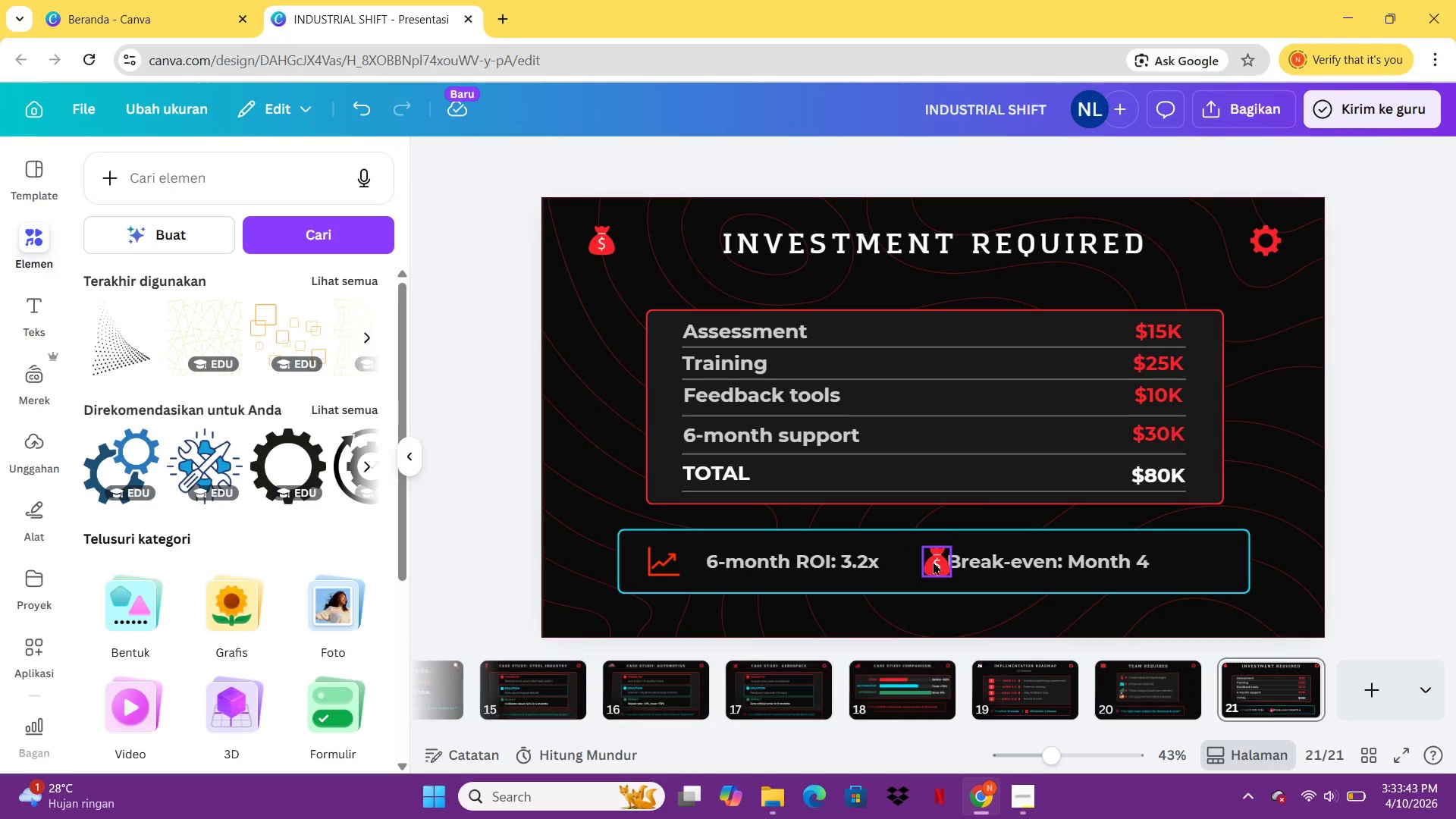 
left_click_drag(start_coordinate=[933, 561], to_coordinate=[972, 587])
 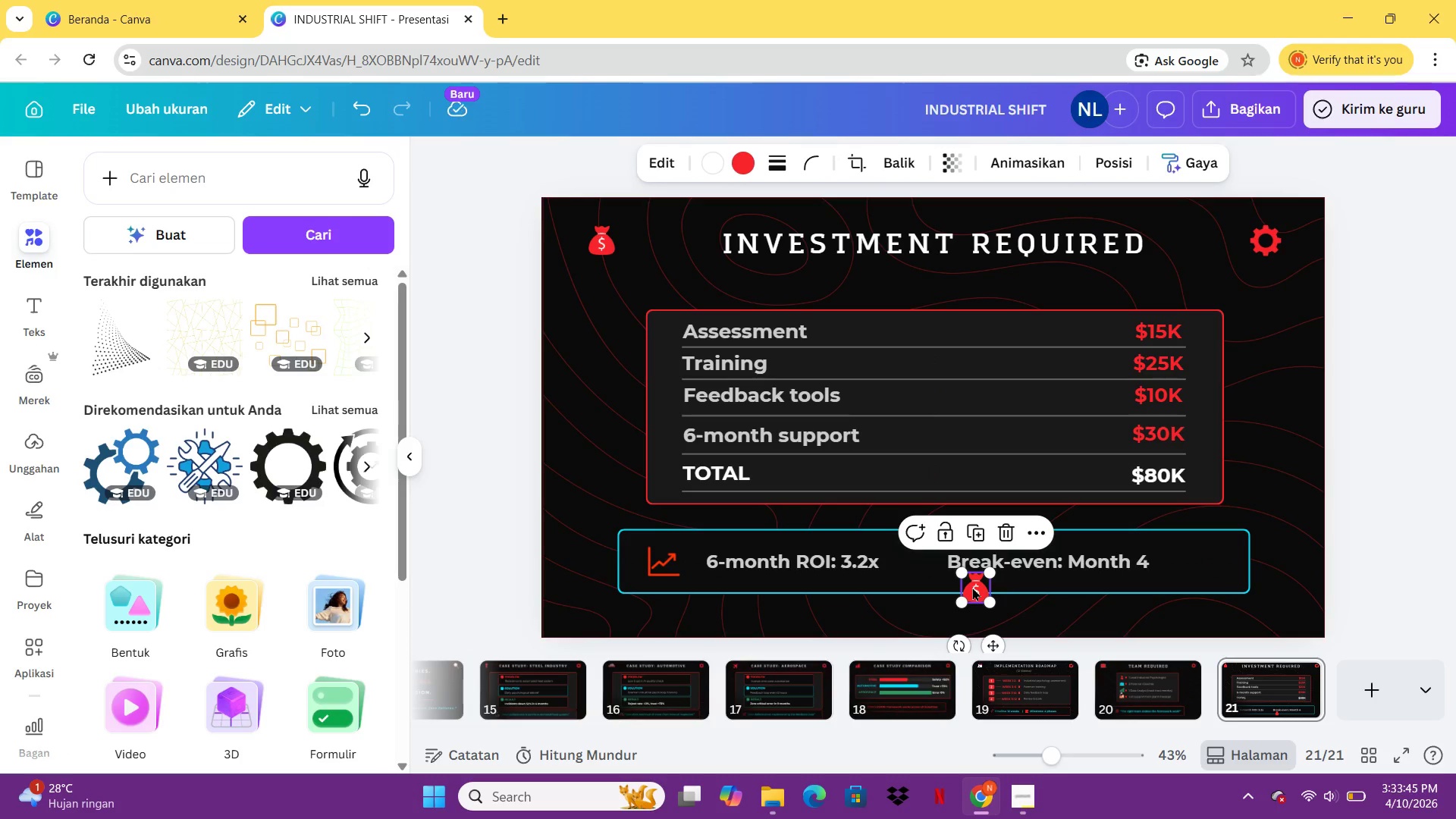 
key(Control+Z)
 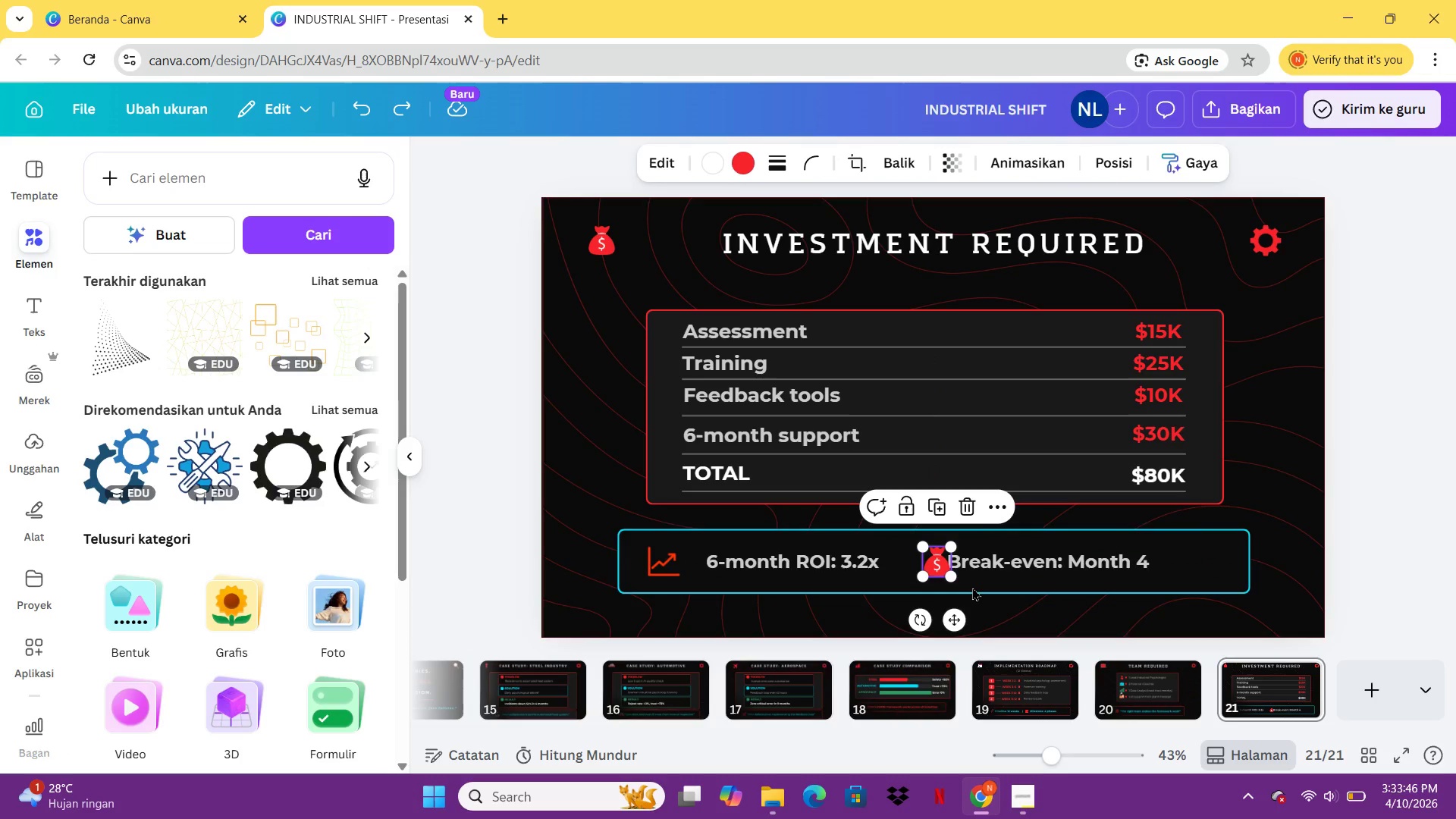 
key(Control+Z)
 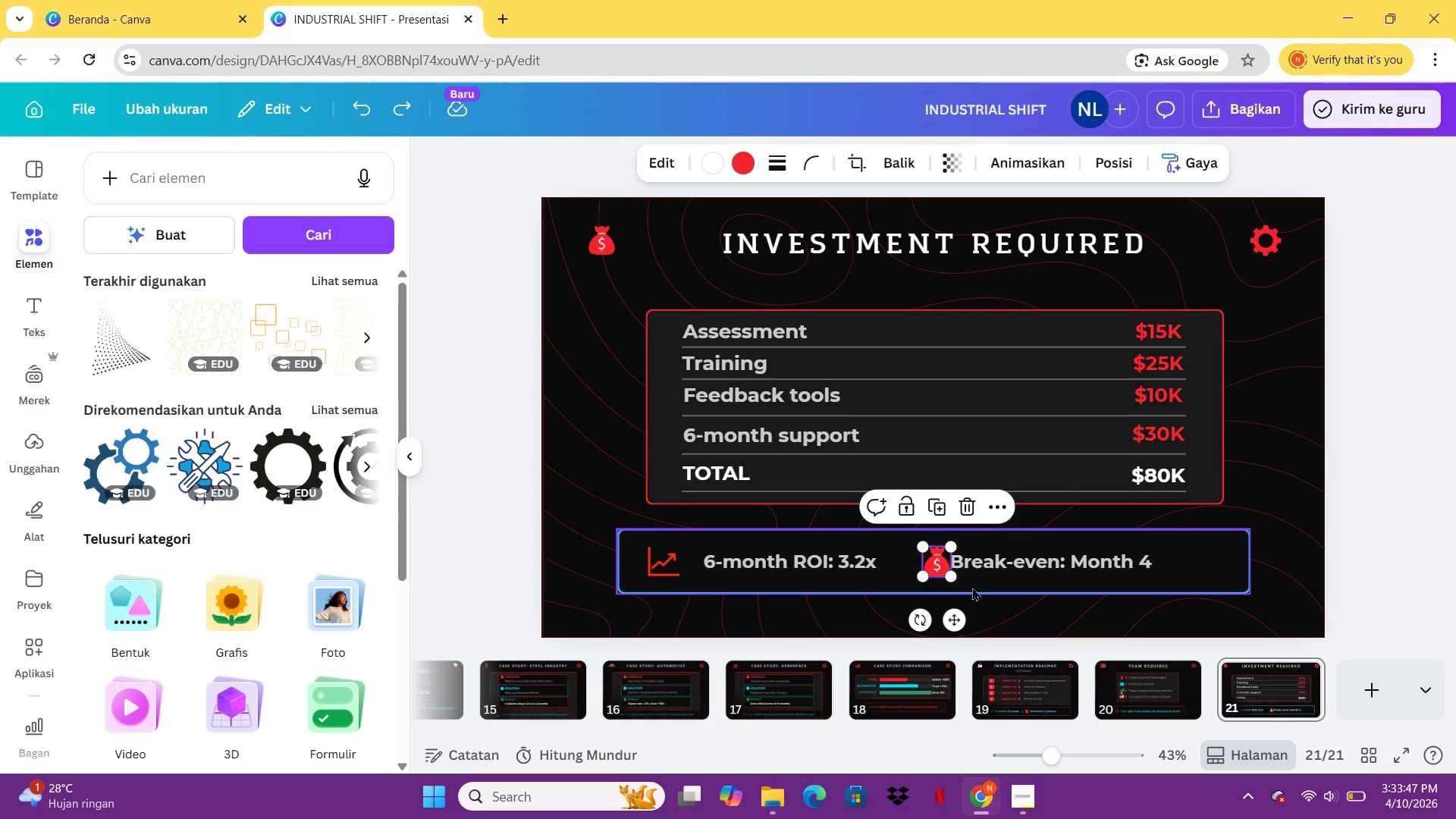 
key(Control+Z)
 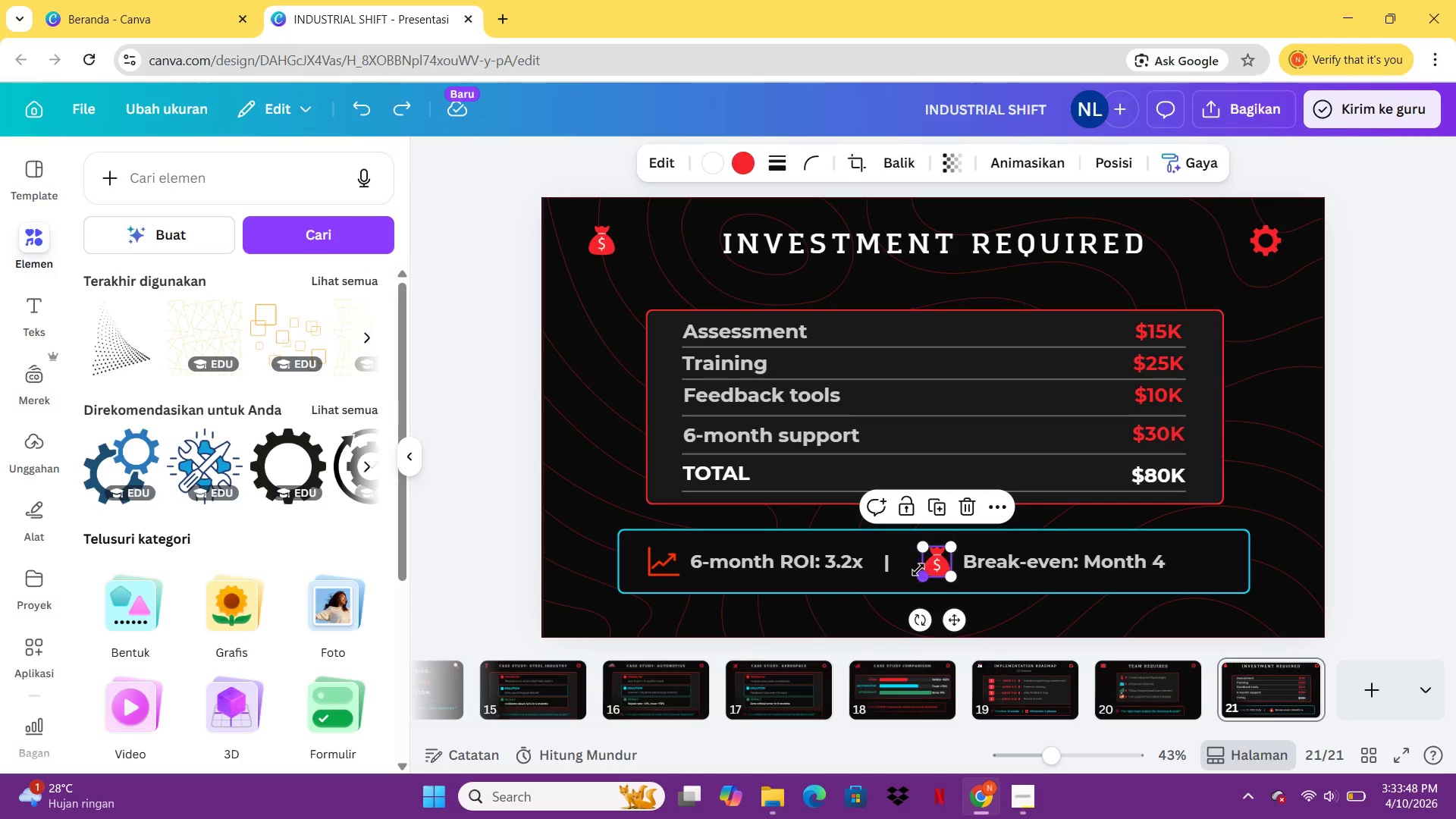 
left_click([908, 563])
 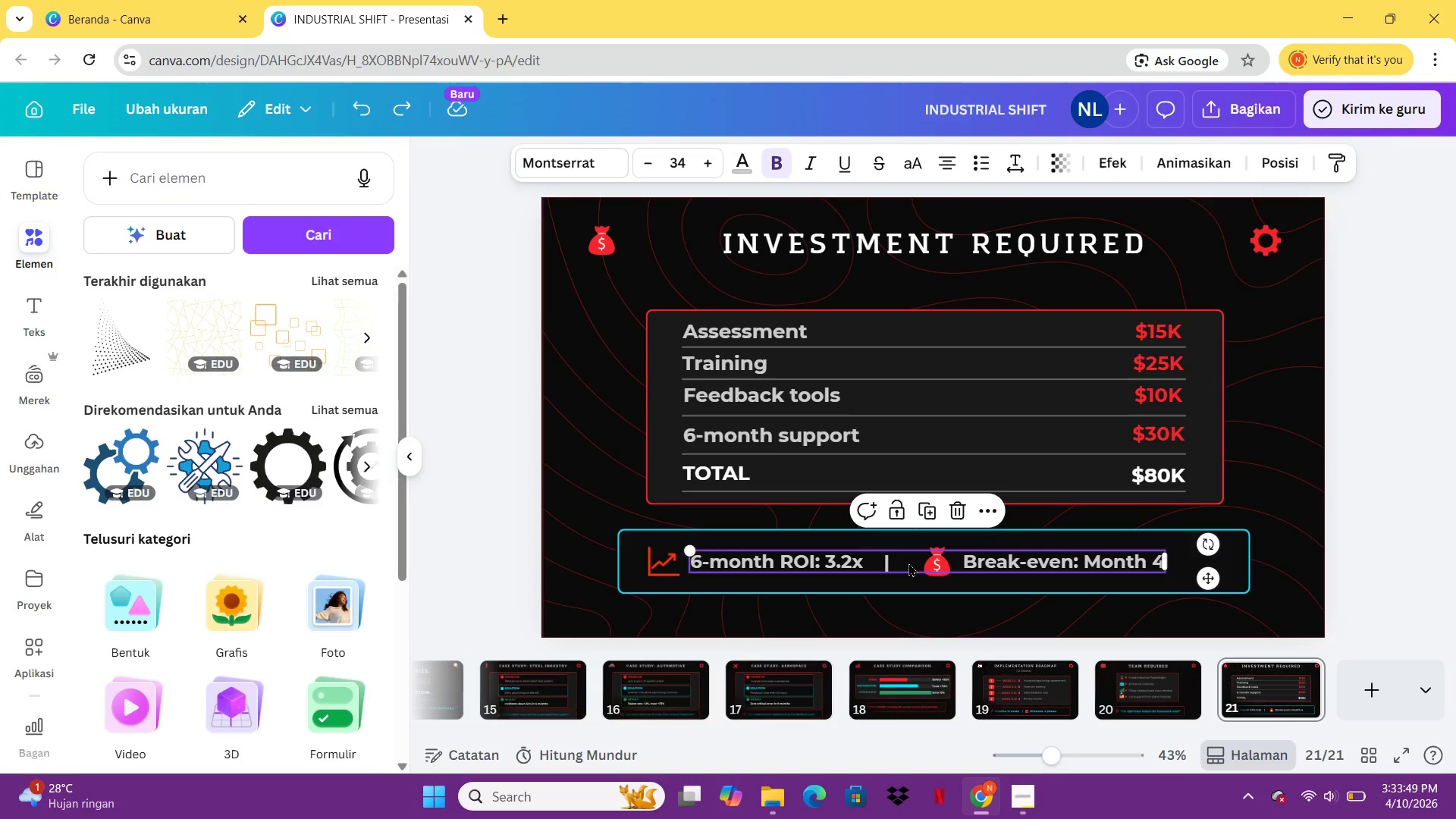 
left_click_drag(start_coordinate=[908, 563], to_coordinate=[956, 558])
 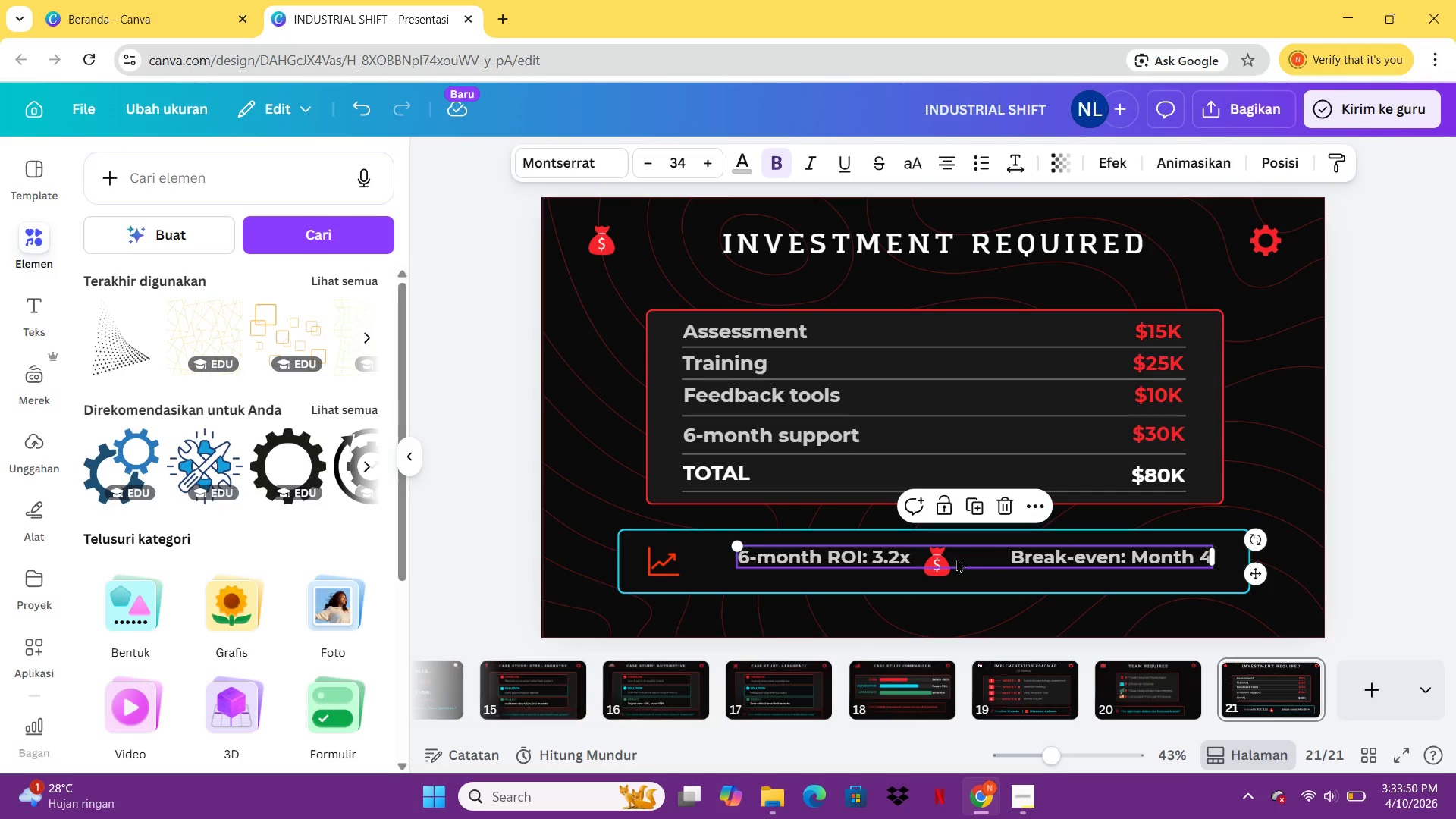 
key(Control+Z)
 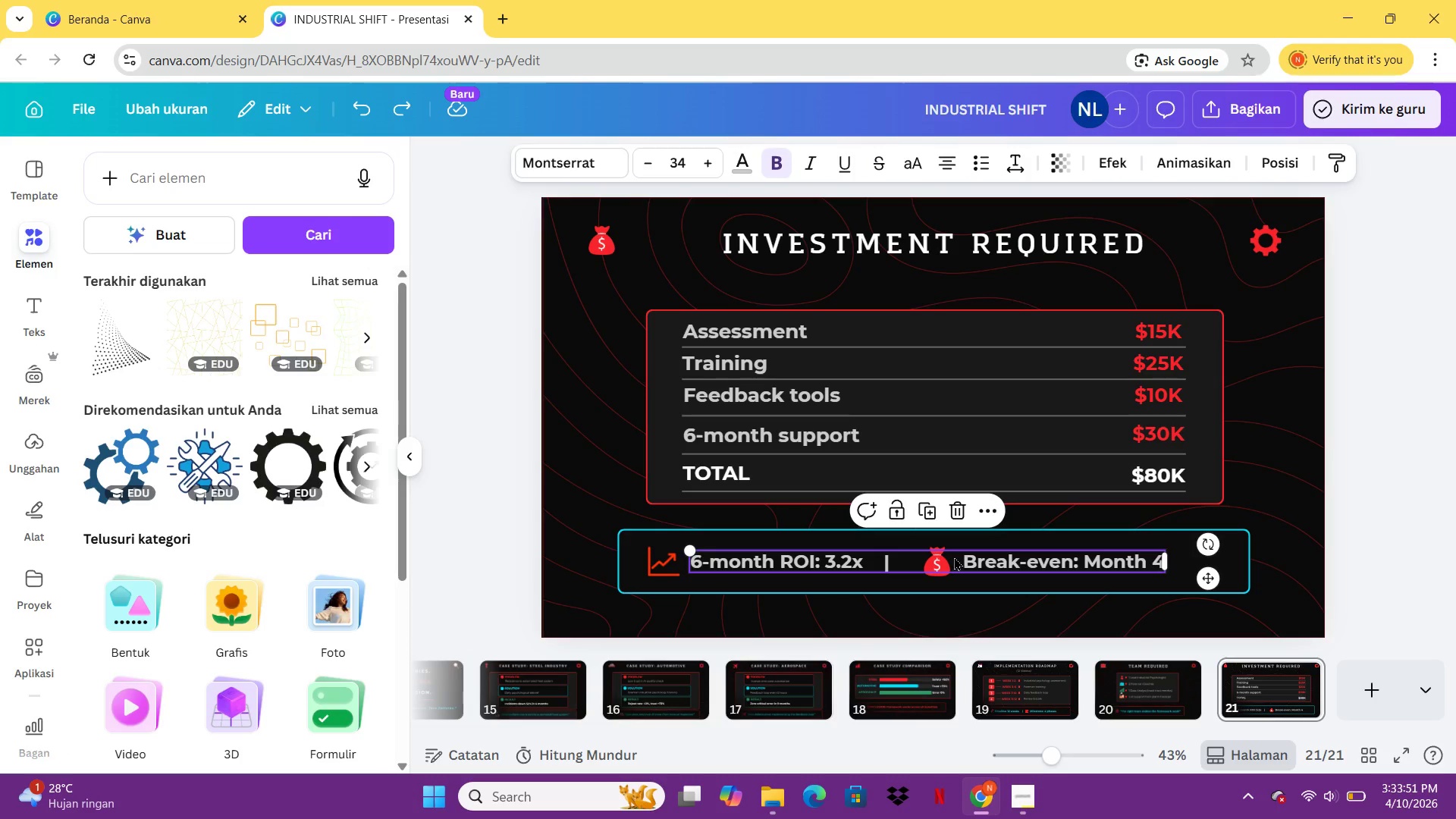 
left_click([954, 557])
 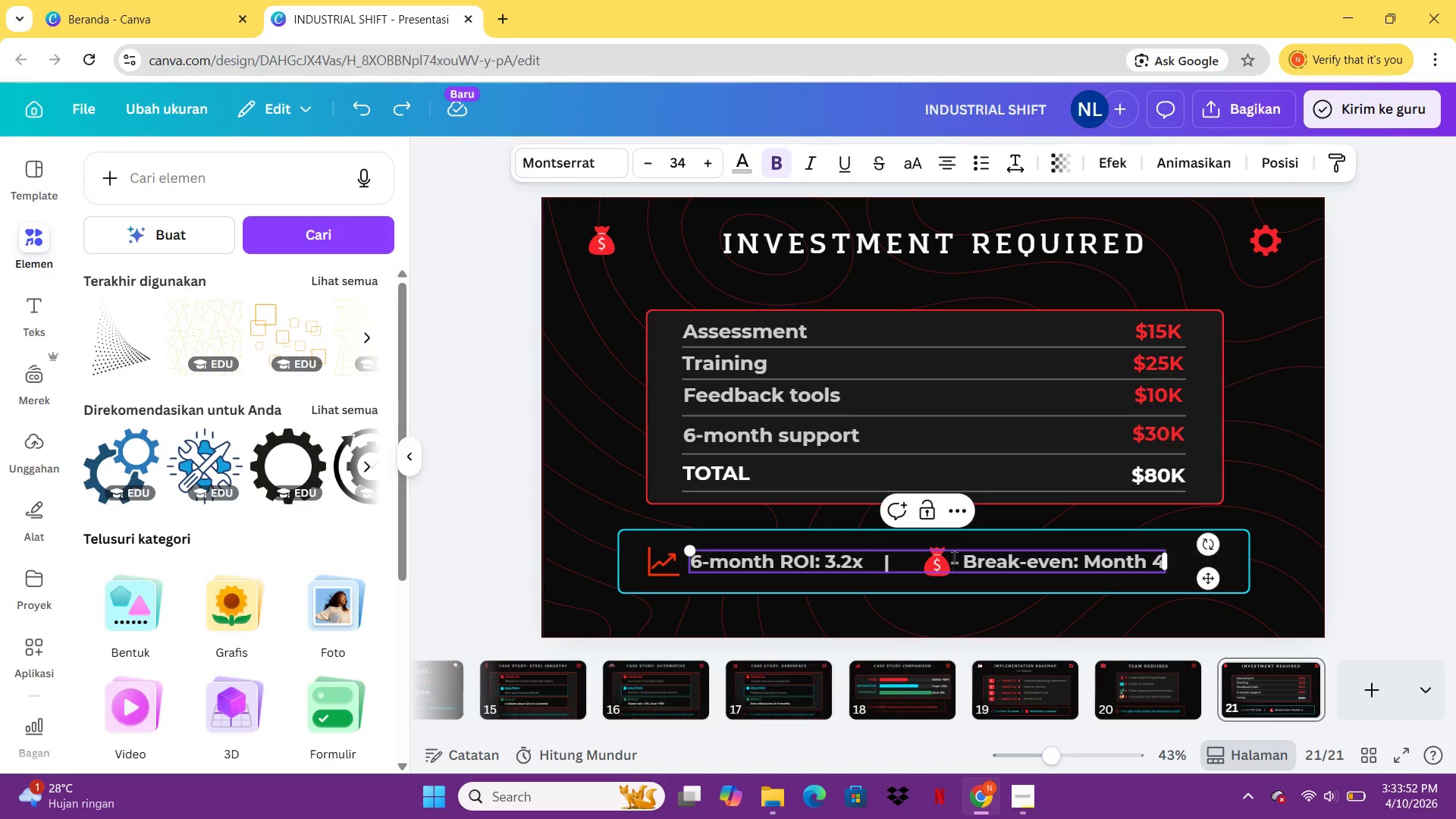 
key(Backspace)
 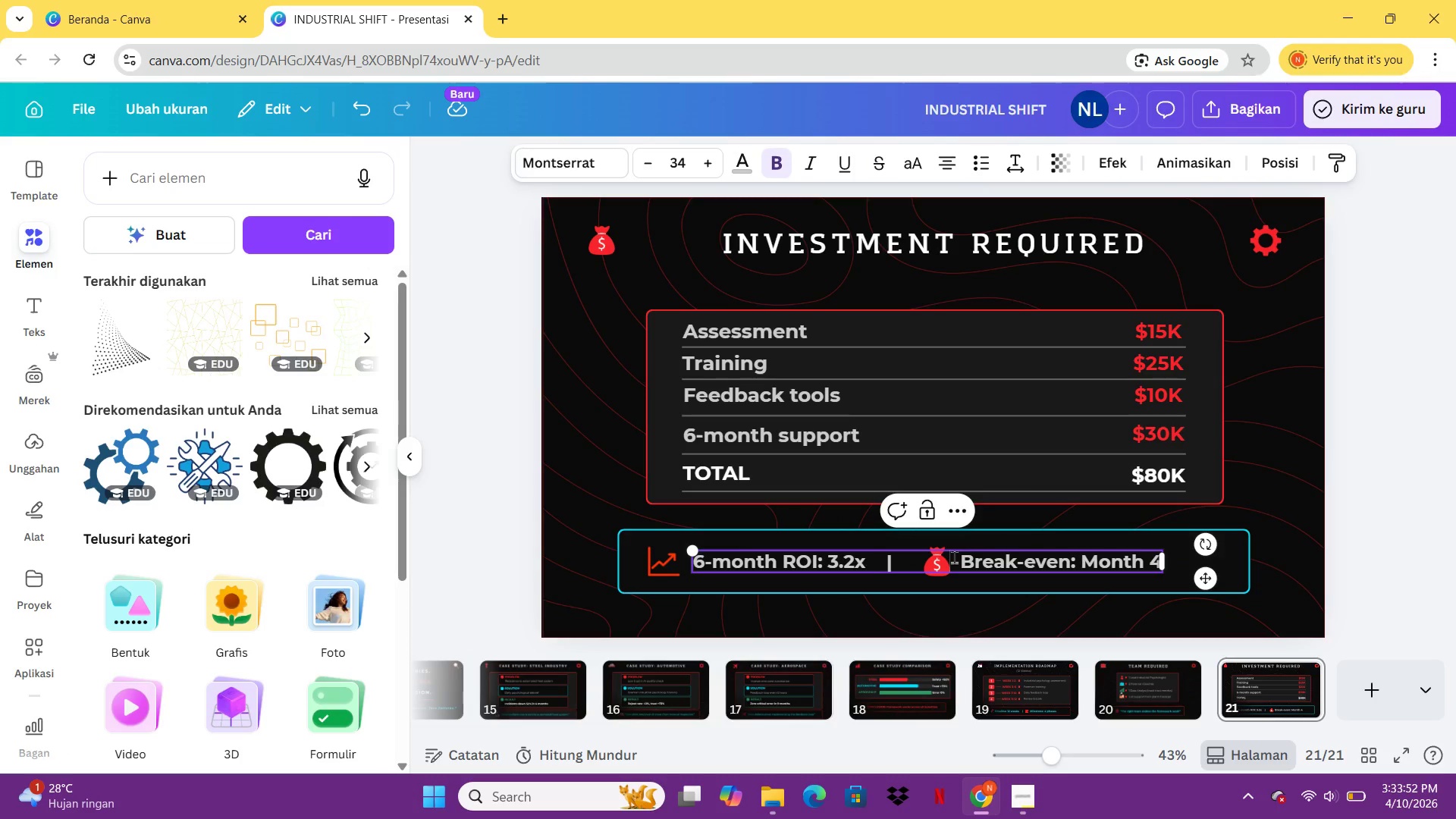 
key(Backspace)
 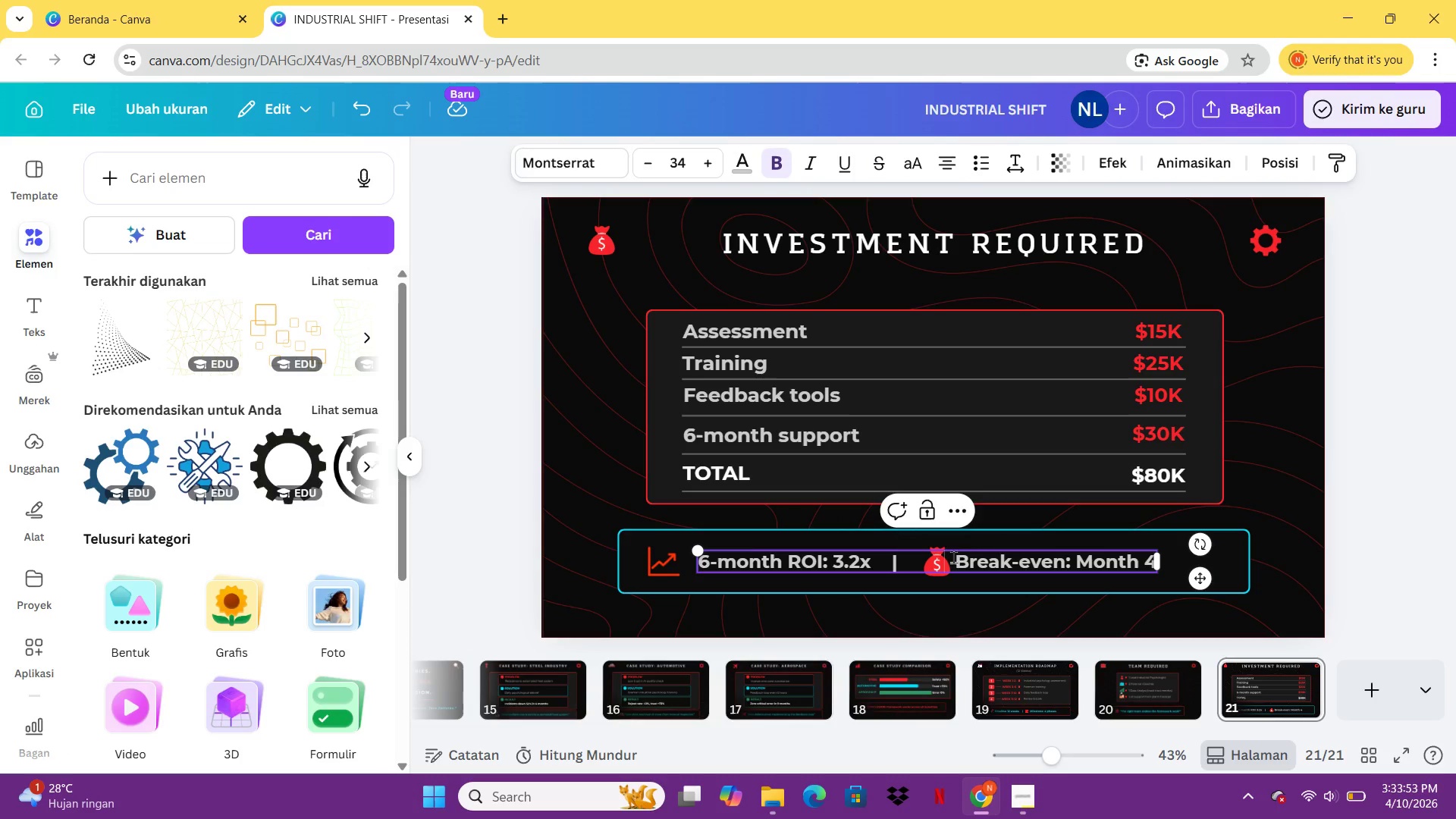 
key(Backspace)
 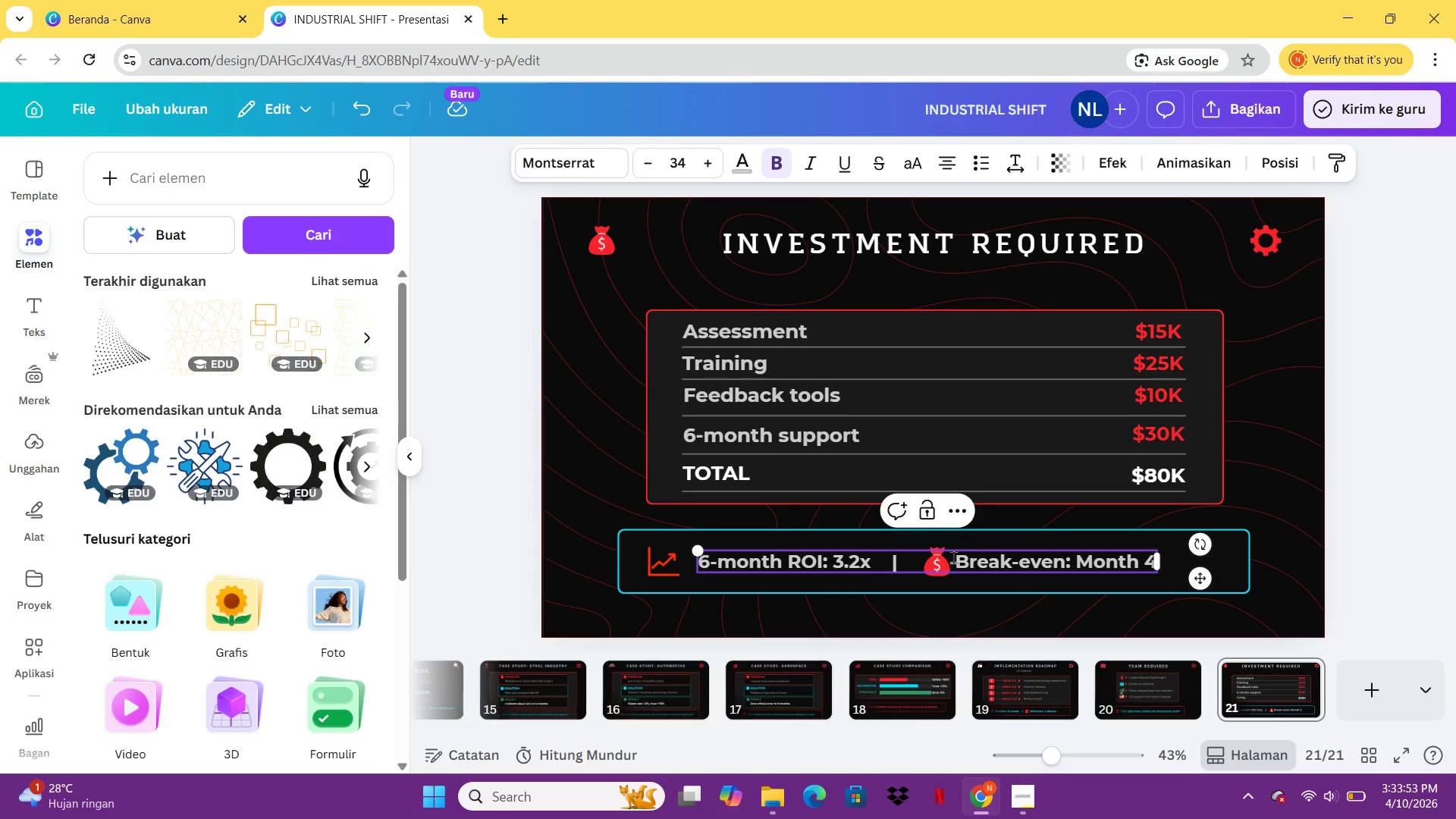 
key(Backspace)
 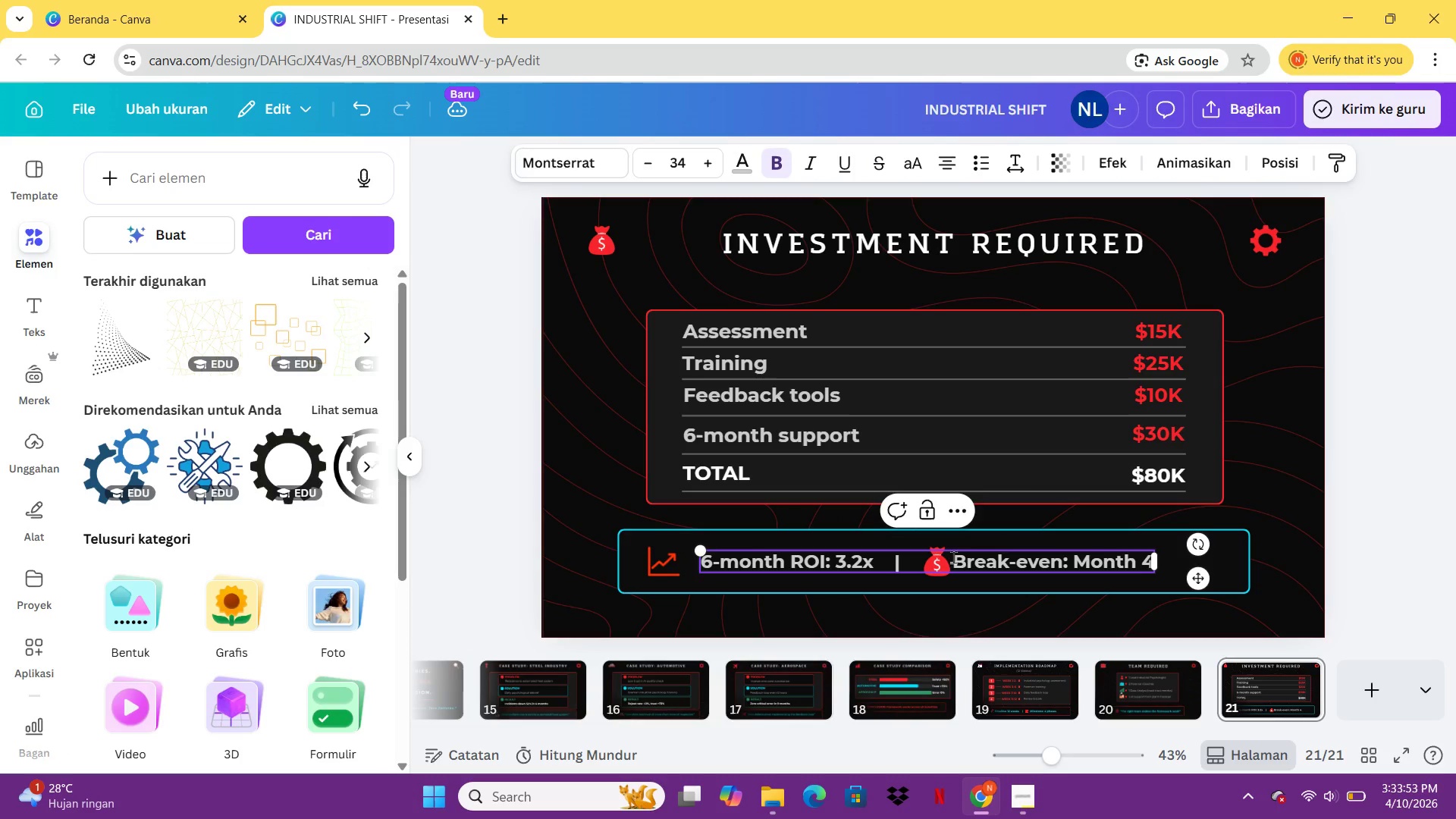 
key(Backspace)
 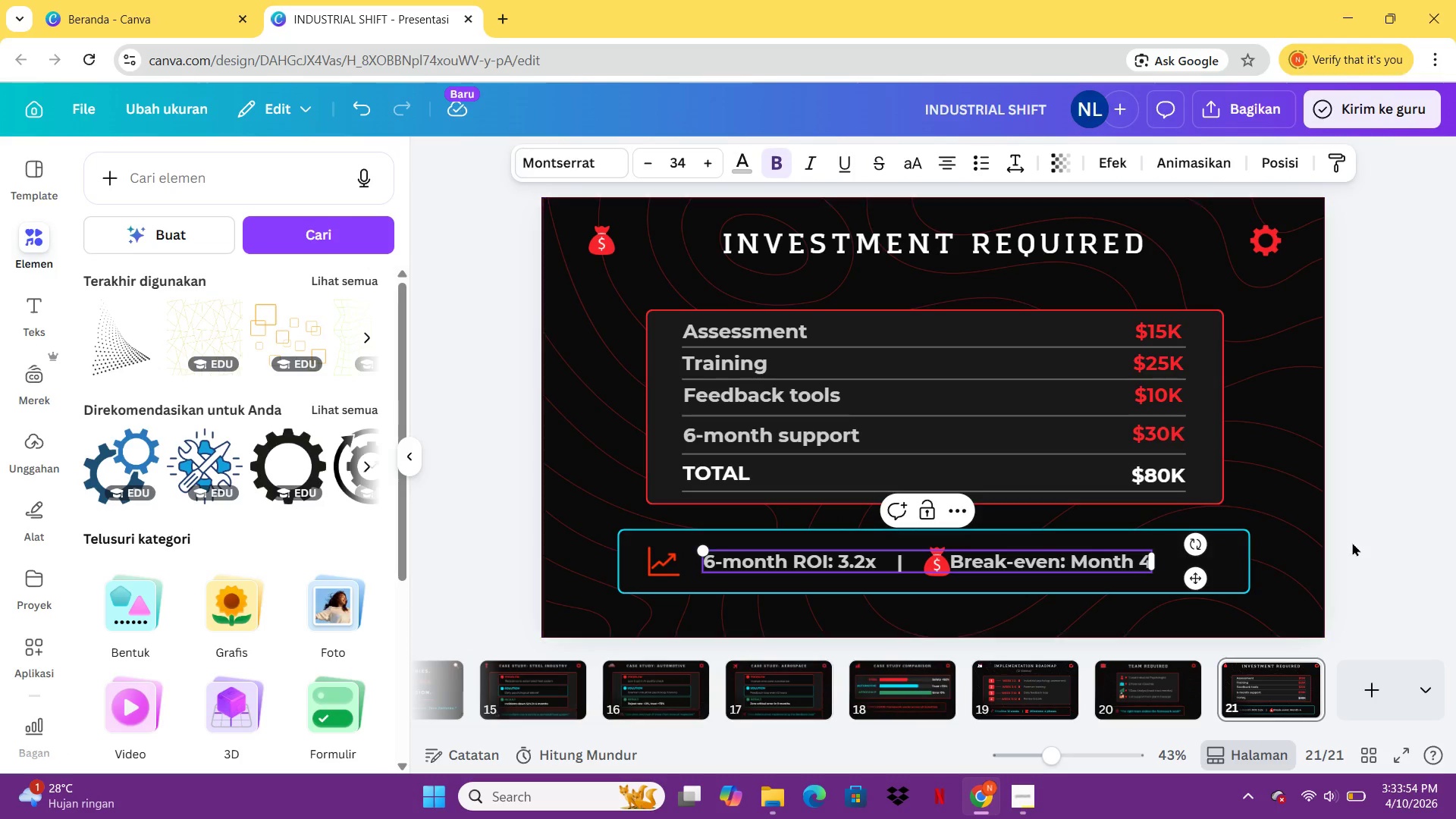 
left_click([1358, 542])
 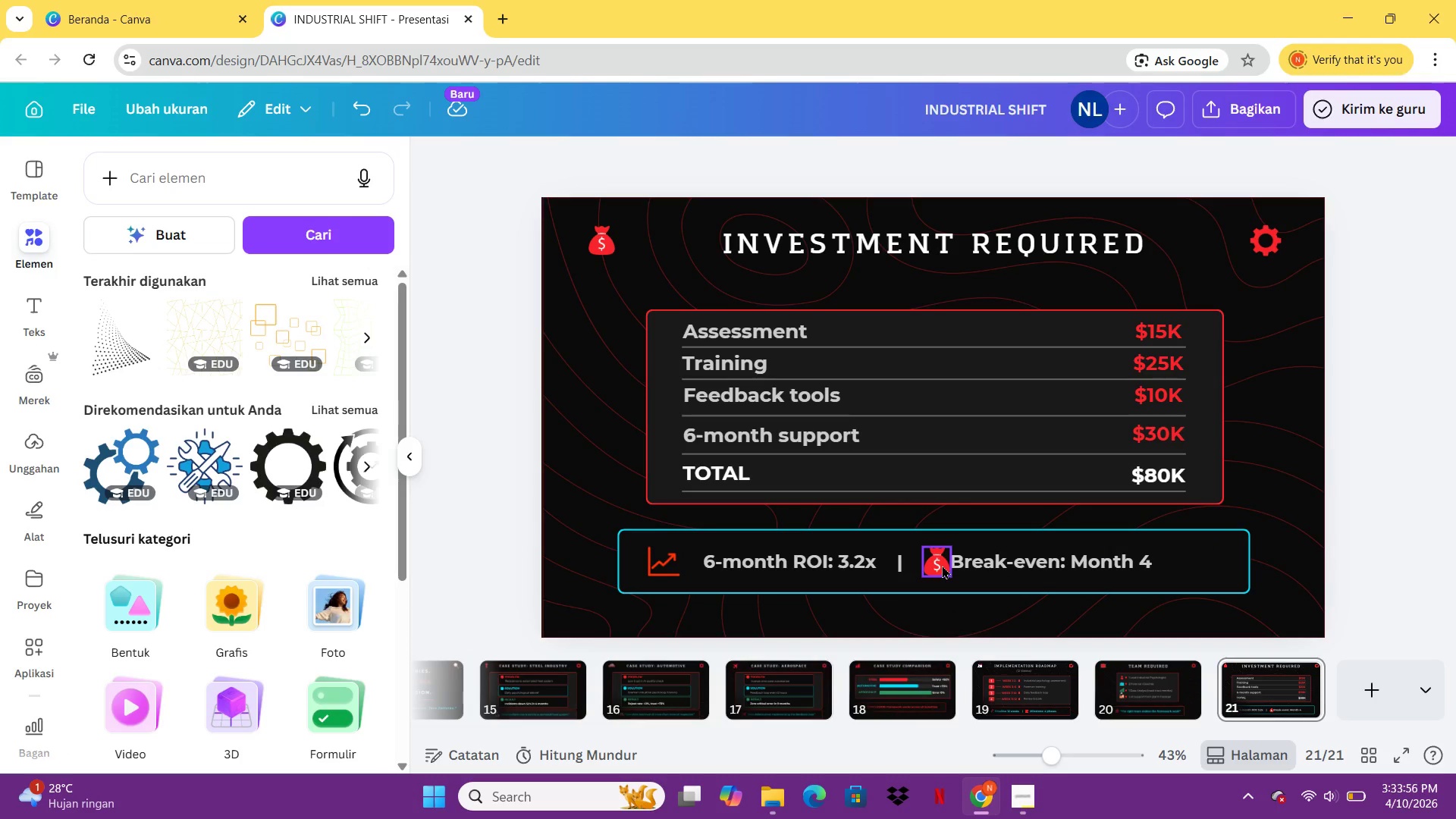 
left_click_drag(start_coordinate=[942, 565], to_coordinate=[932, 565])
 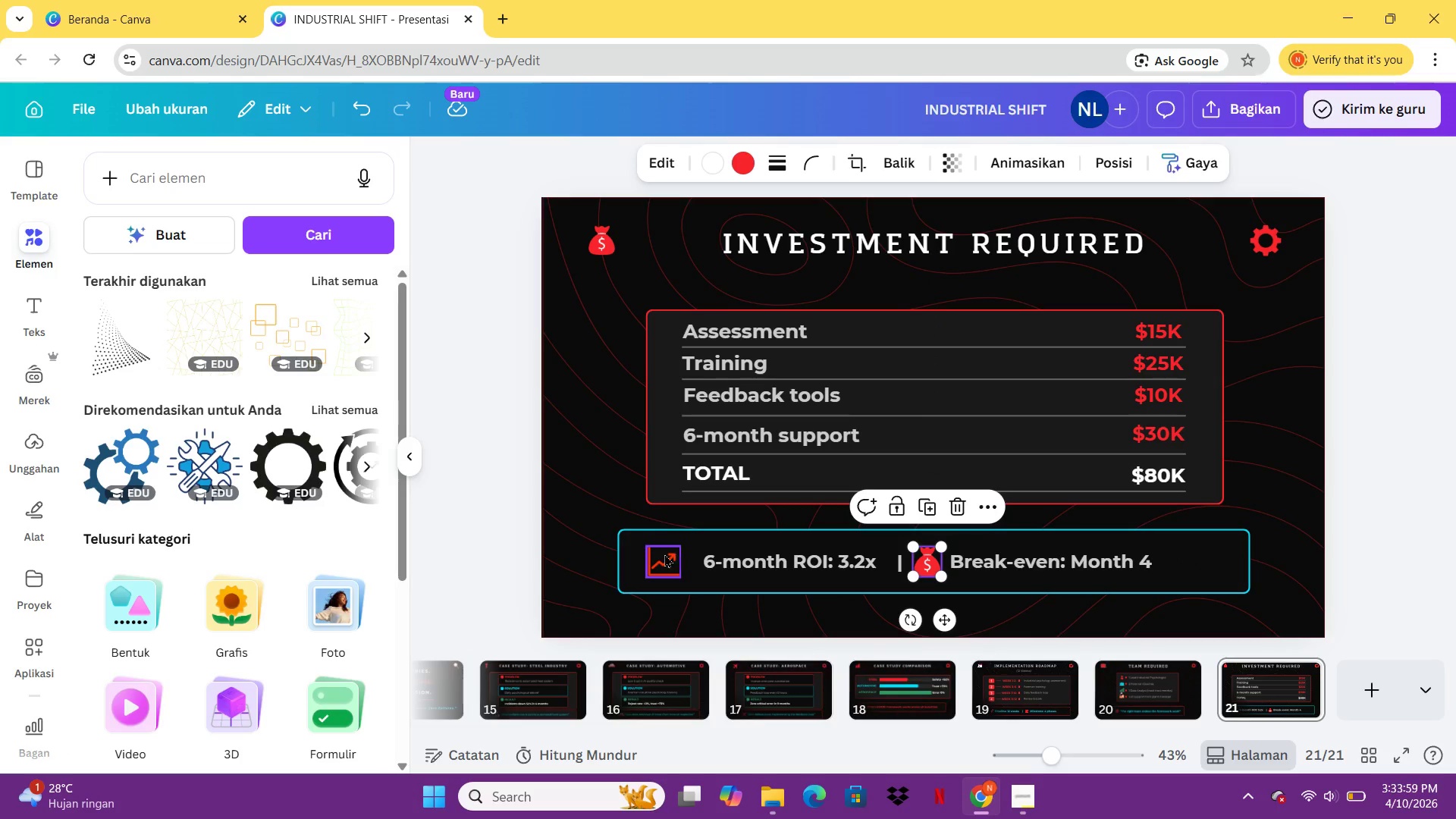 
left_click_drag(start_coordinate=[661, 555], to_coordinate=[686, 554])
 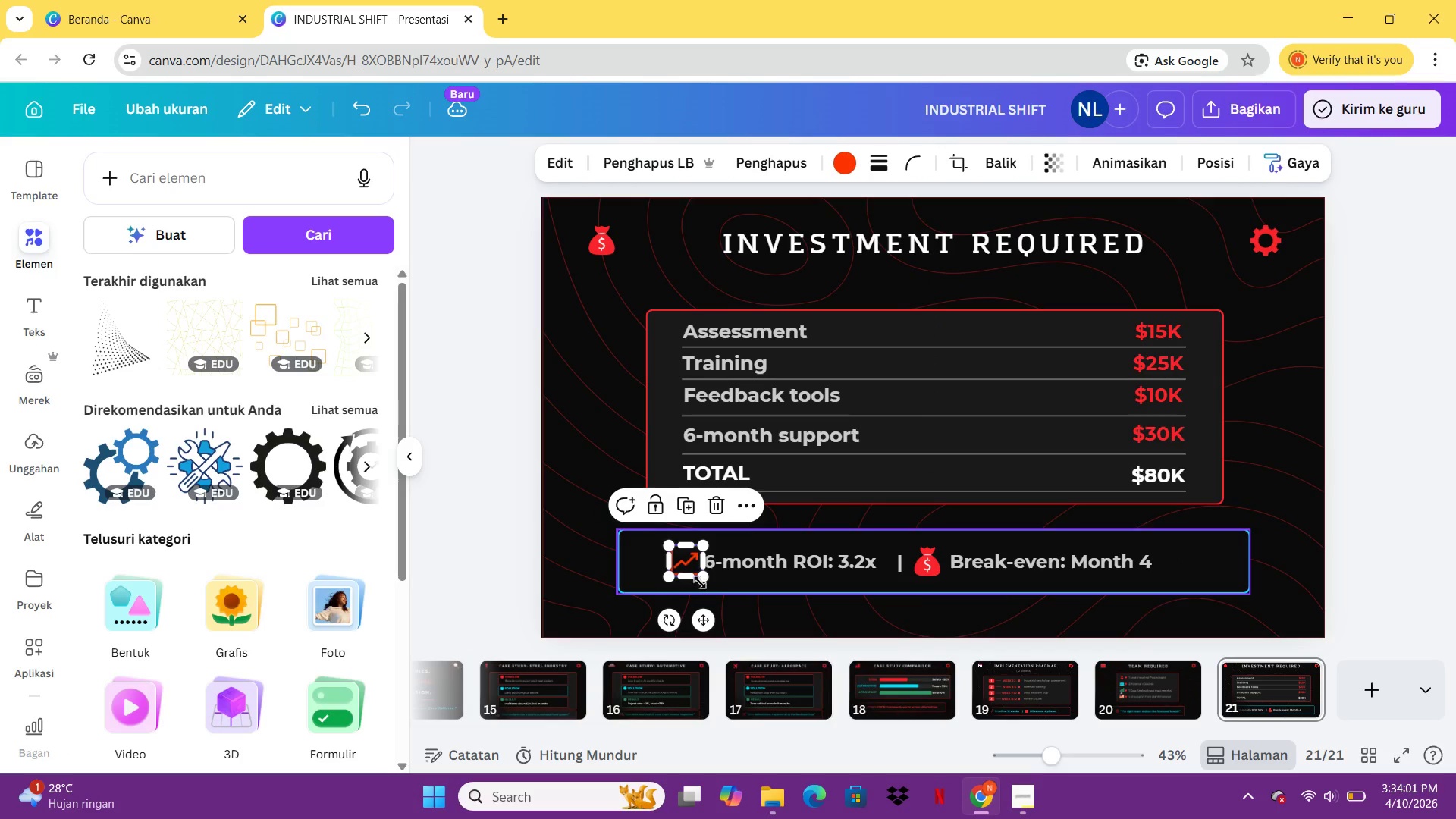 
left_click_drag(start_coordinate=[700, 582], to_coordinate=[692, 573])
 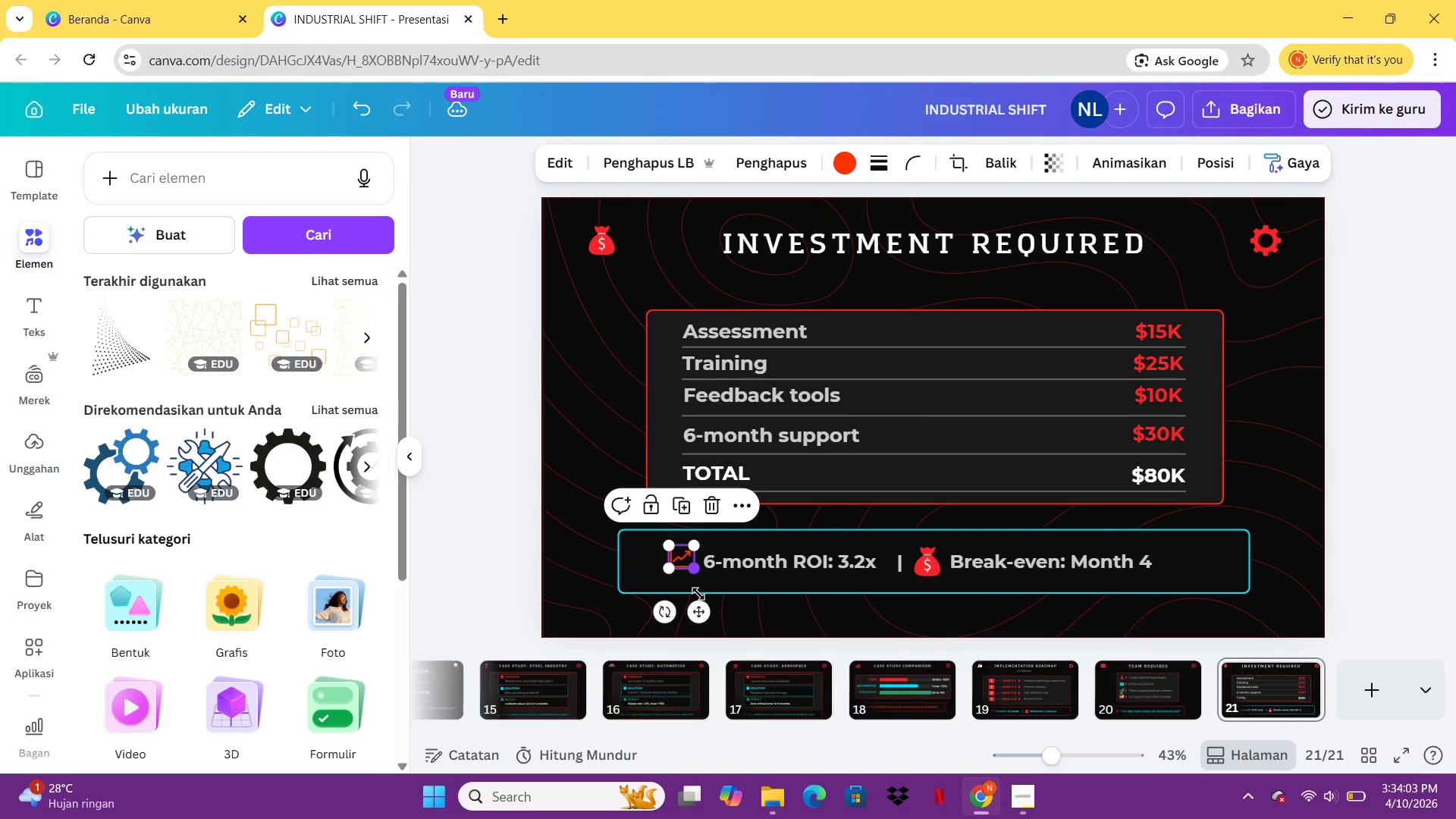 
left_click([695, 585])
 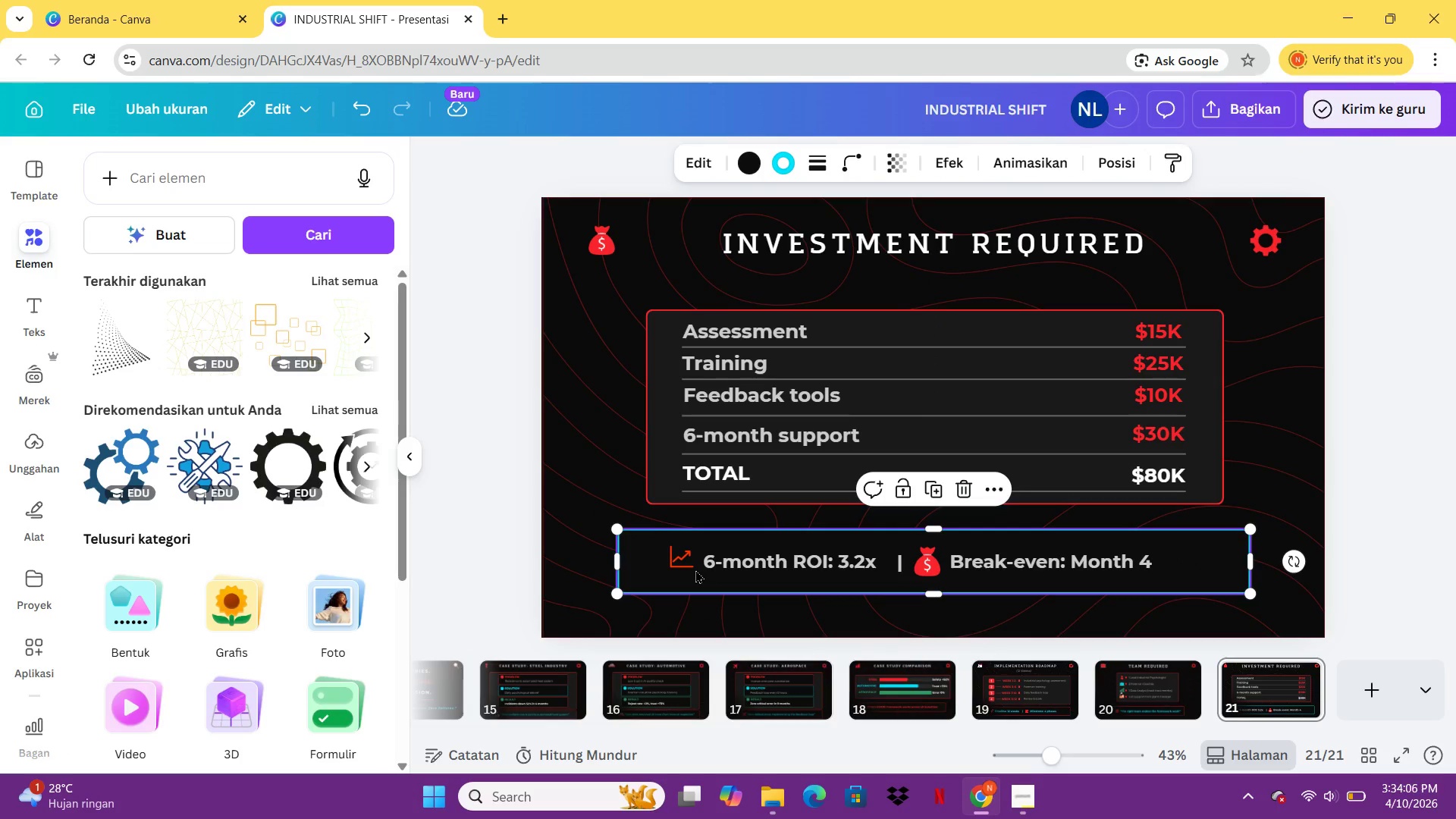 
left_click([673, 564])
 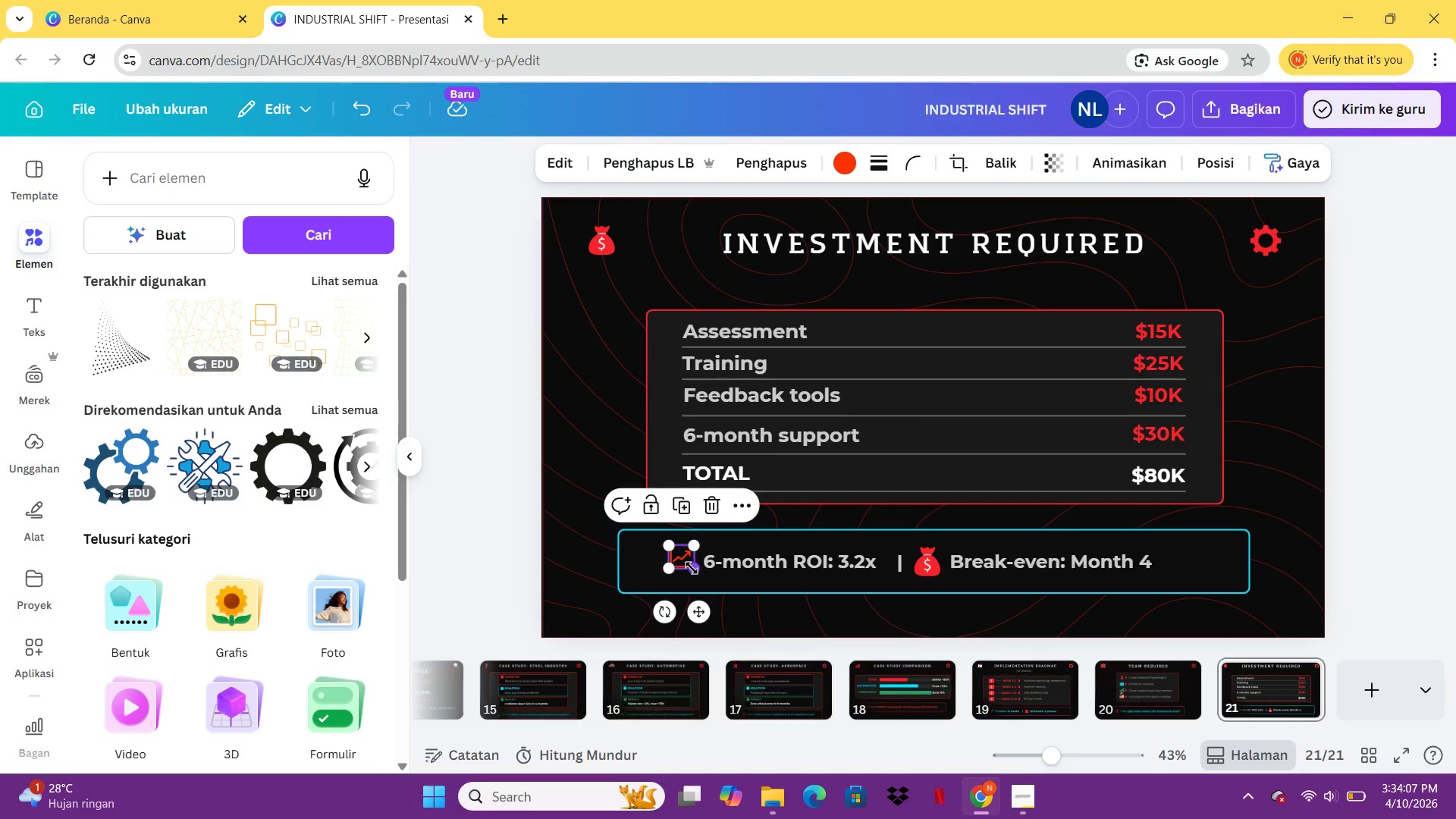 
left_click_drag(start_coordinate=[692, 568], to_coordinate=[697, 574])
 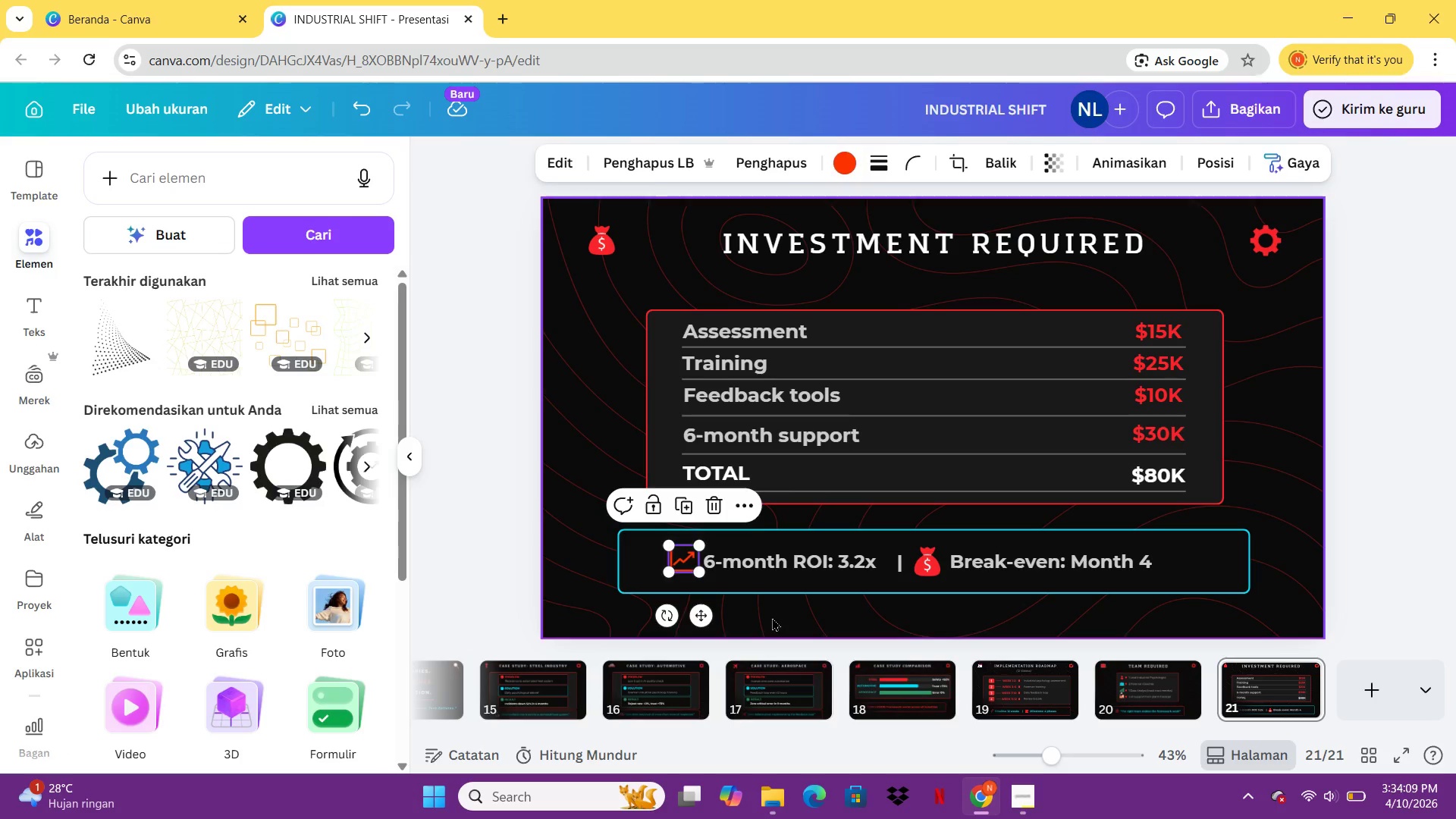 
left_click([772, 617])
 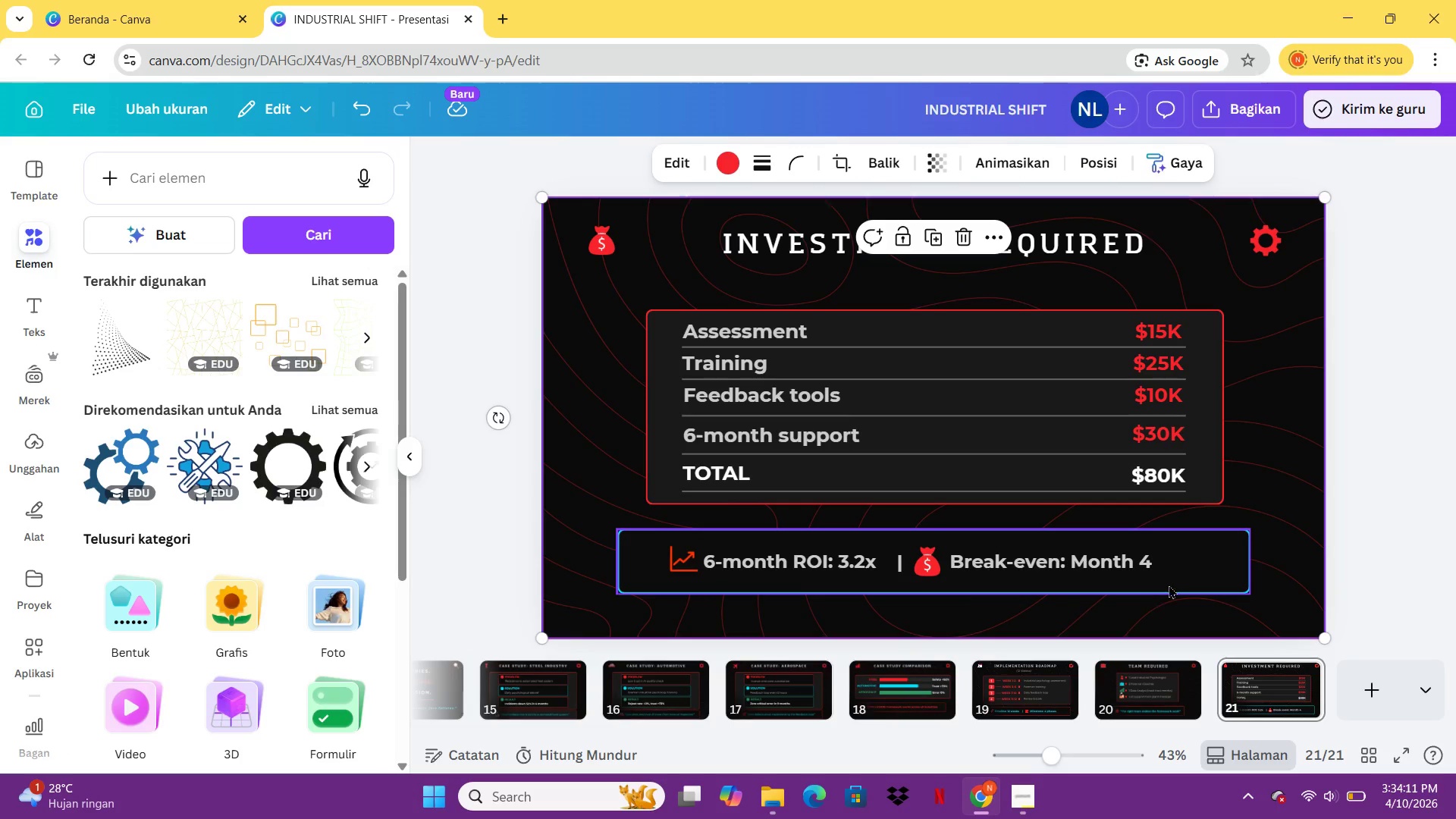 
left_click([1187, 581])
 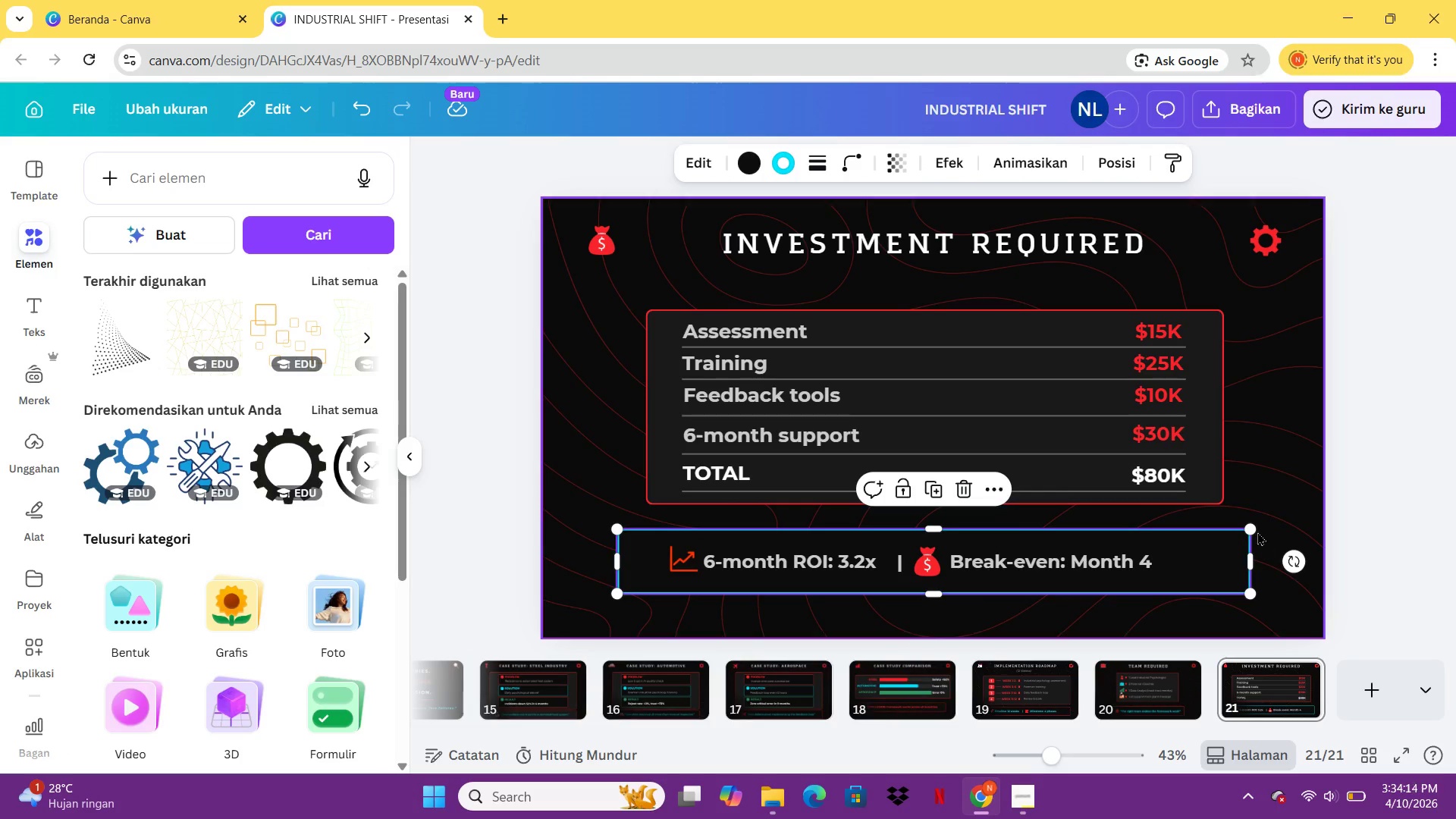 
left_click_drag(start_coordinate=[1253, 526], to_coordinate=[1227, 526])
 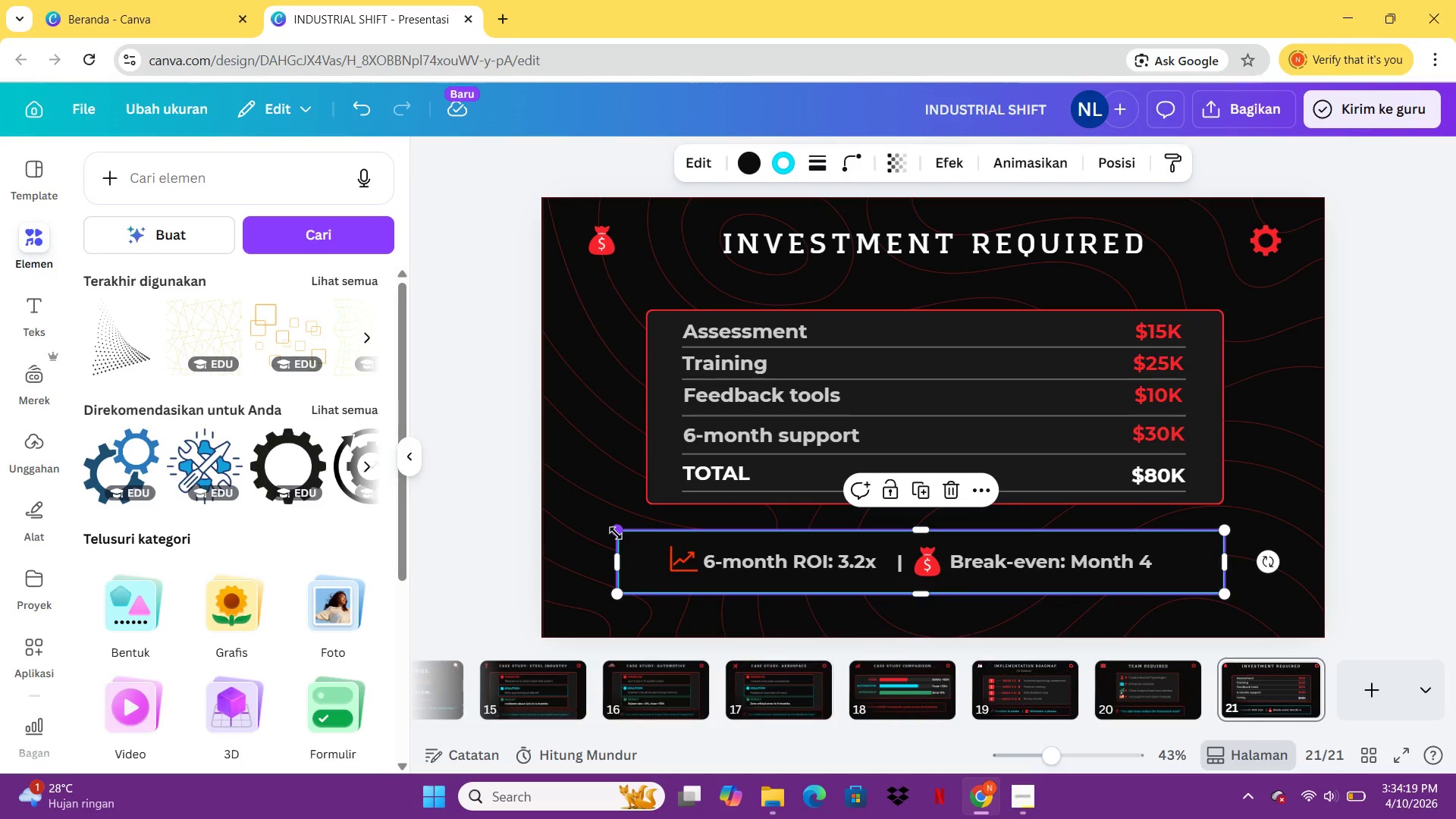 
left_click_drag(start_coordinate=[616, 533], to_coordinate=[644, 536])
 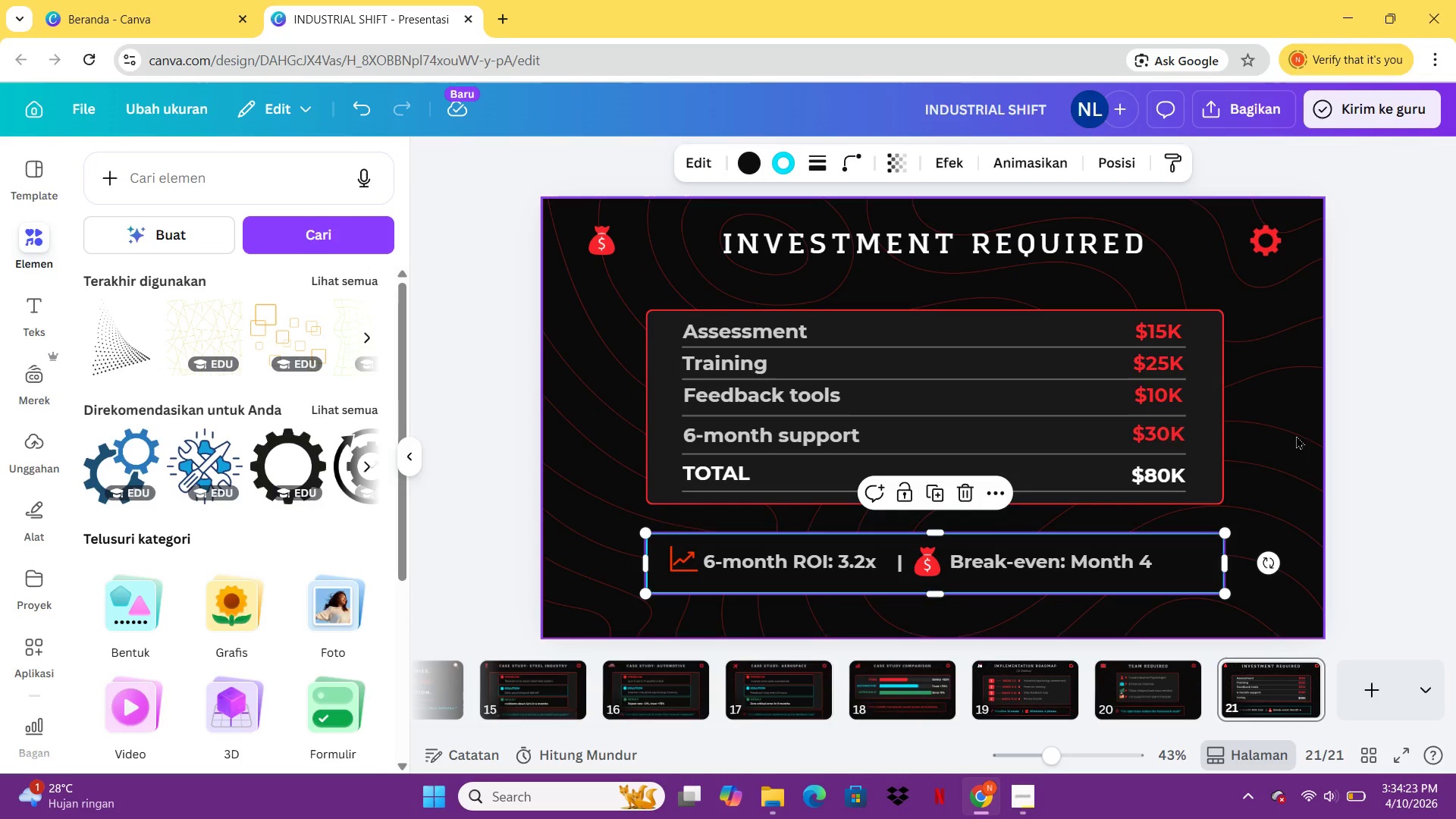 
left_click([1320, 428])
 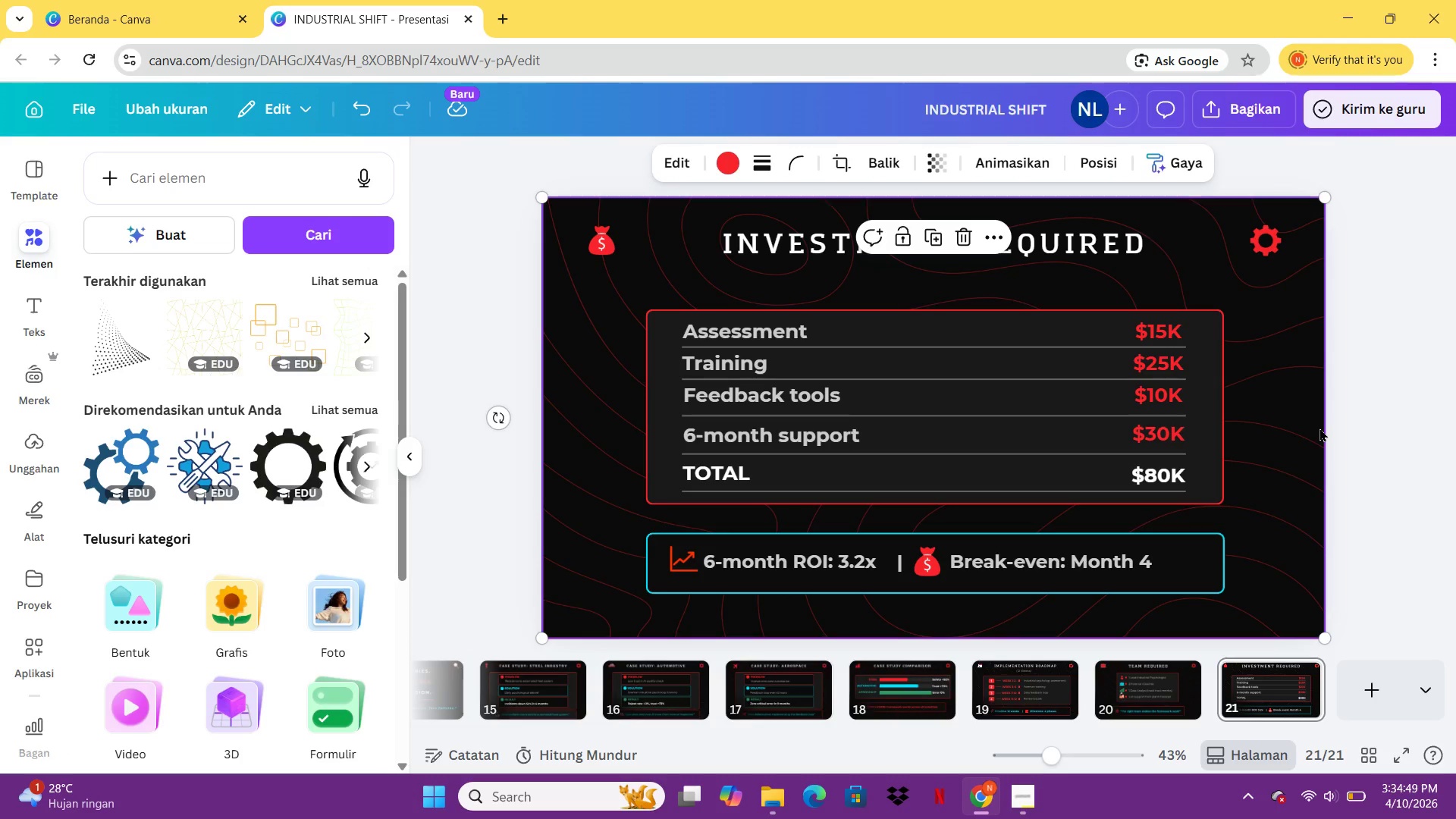 
wait(30.64)
 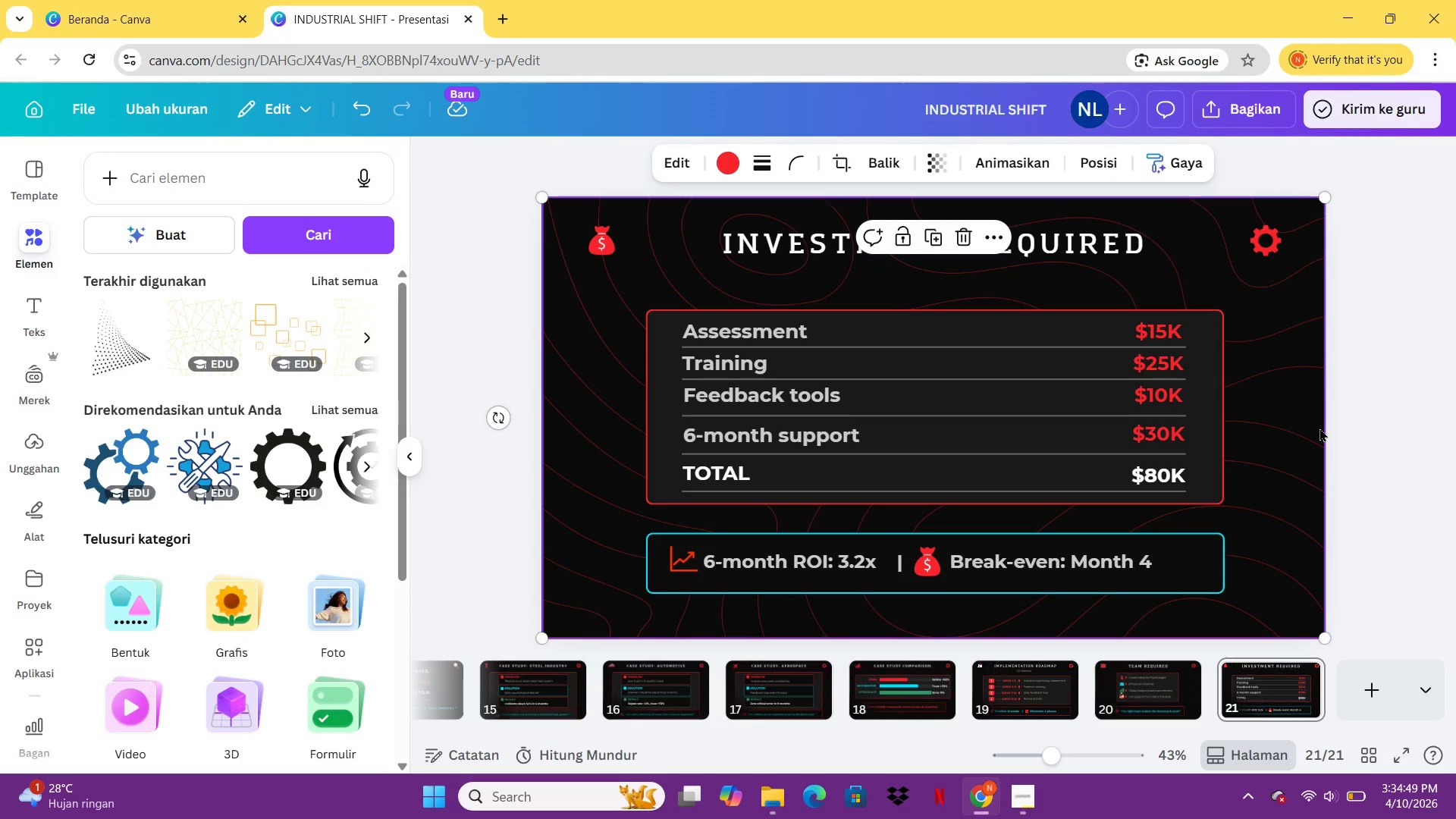 
left_click([1304, 489])
 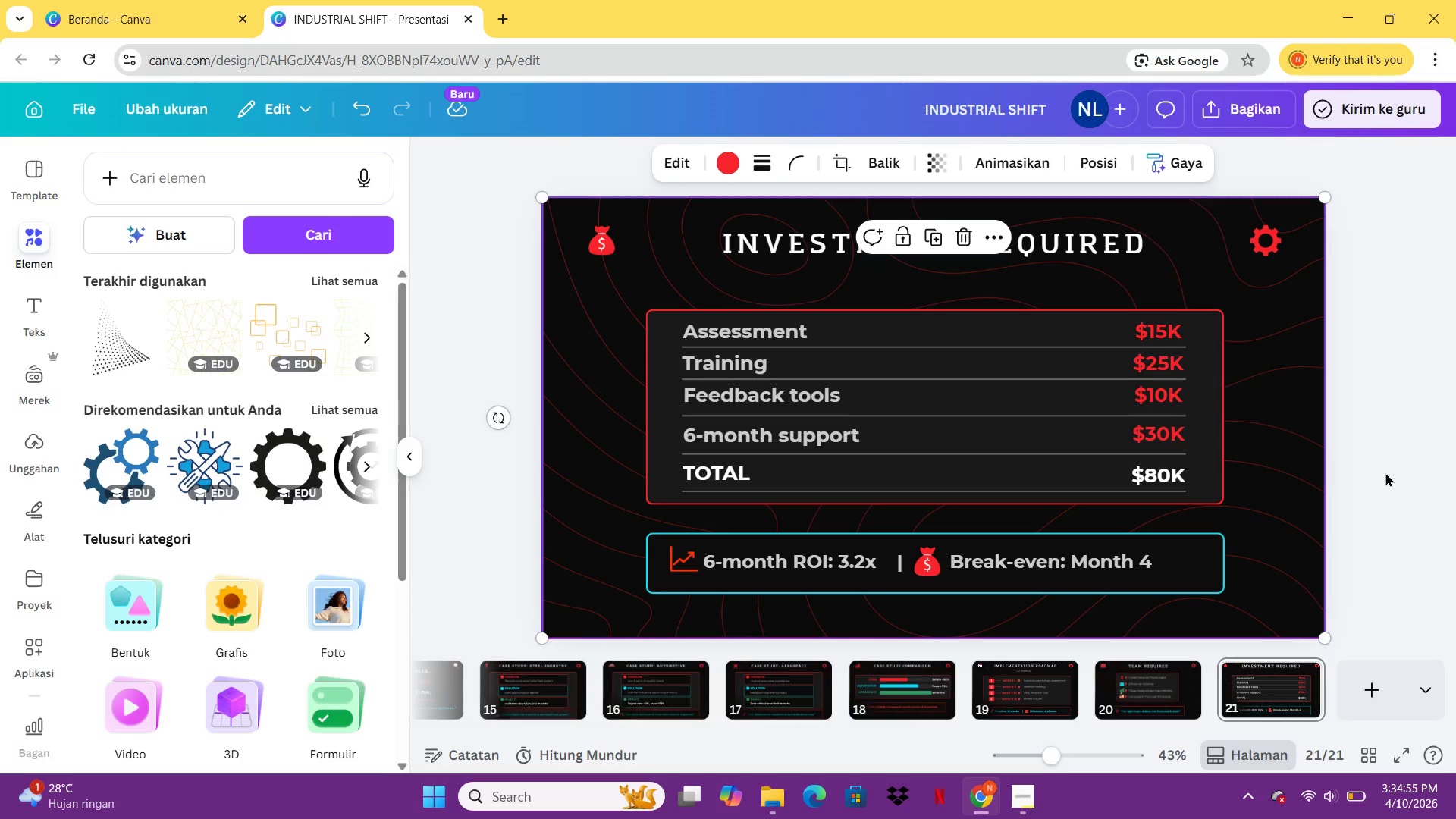 
left_click([1385, 472])
 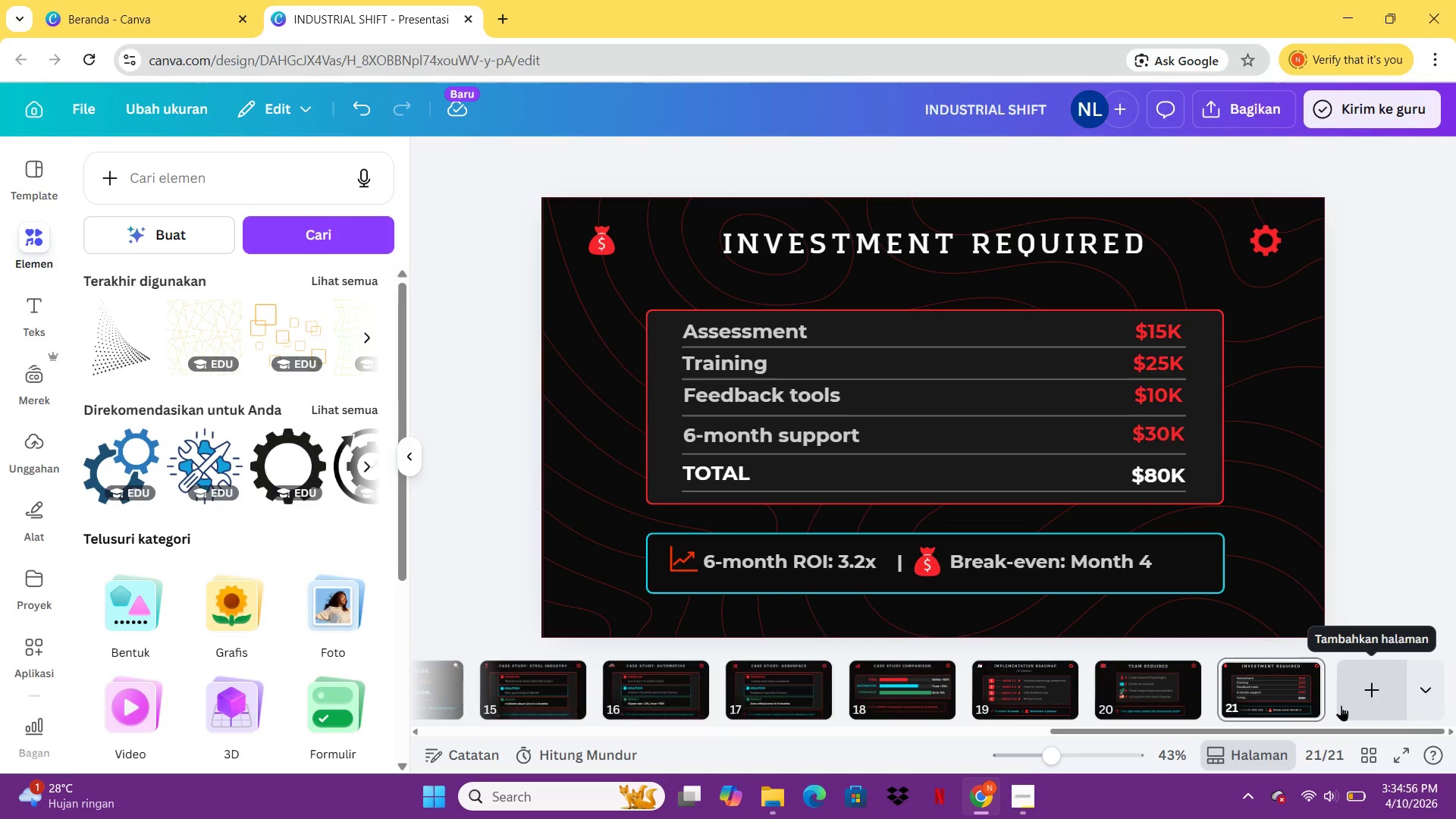 
left_click([1341, 705])
 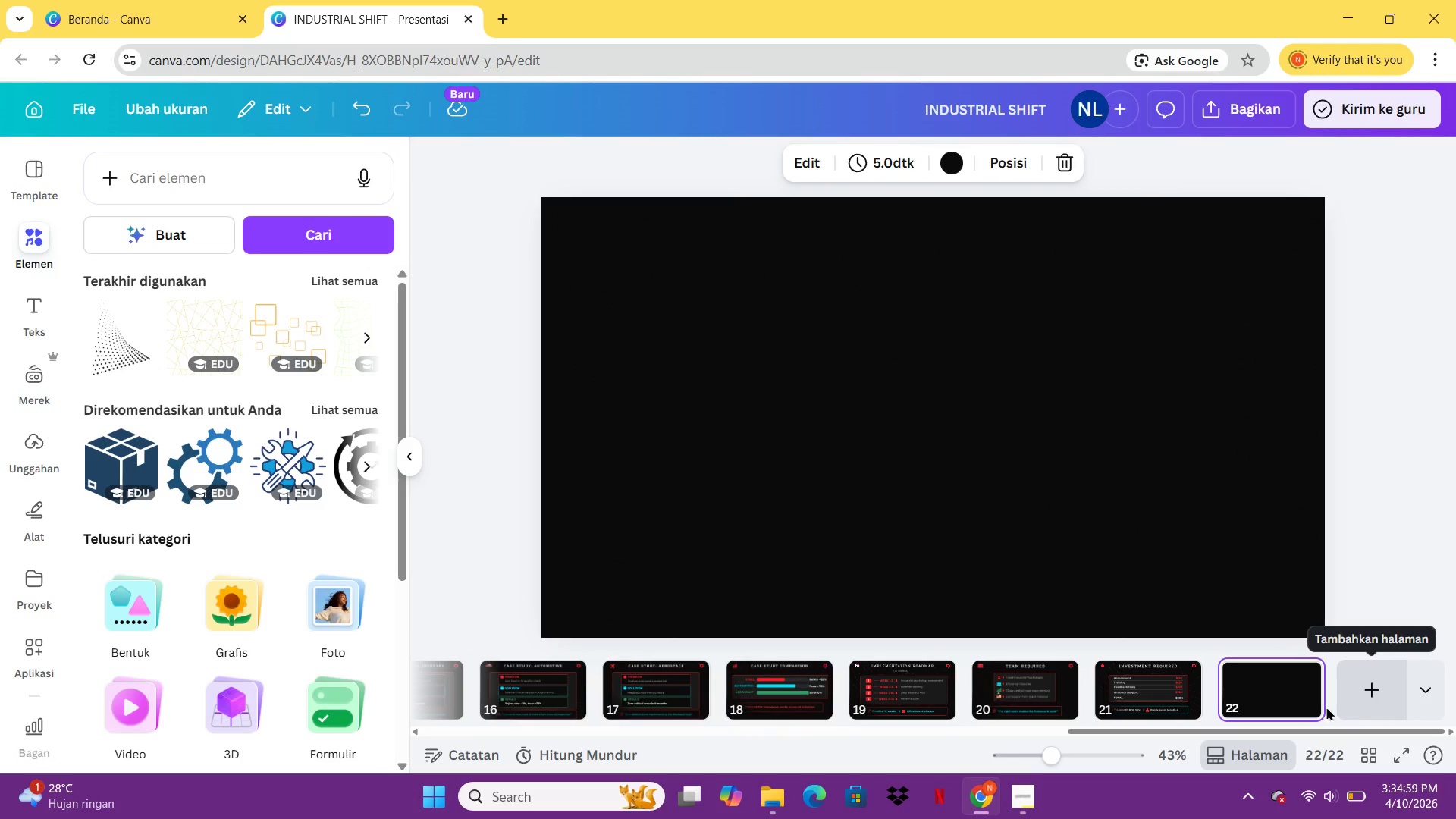 
left_click([1159, 692])
 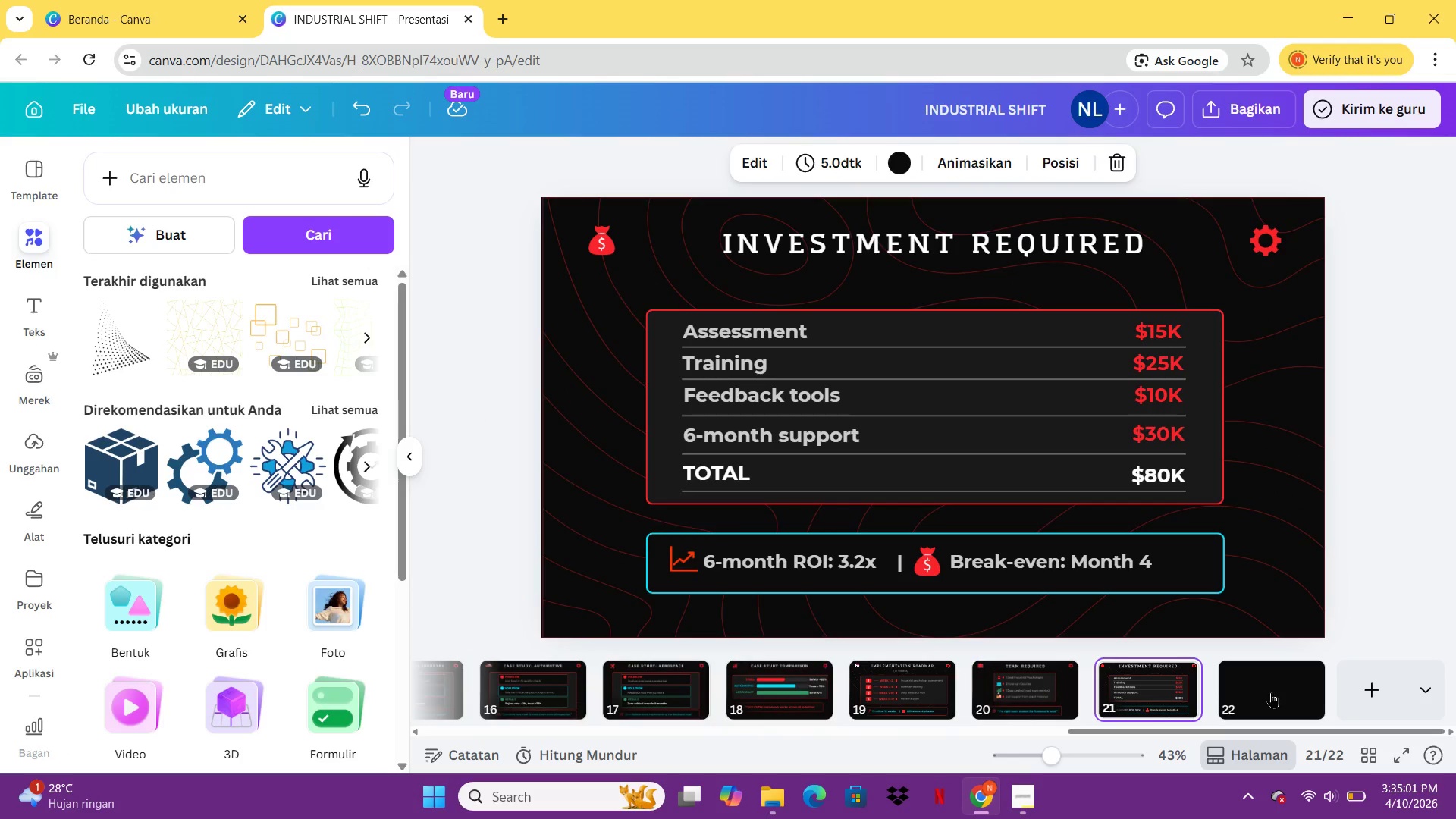 
left_click([1271, 693])
 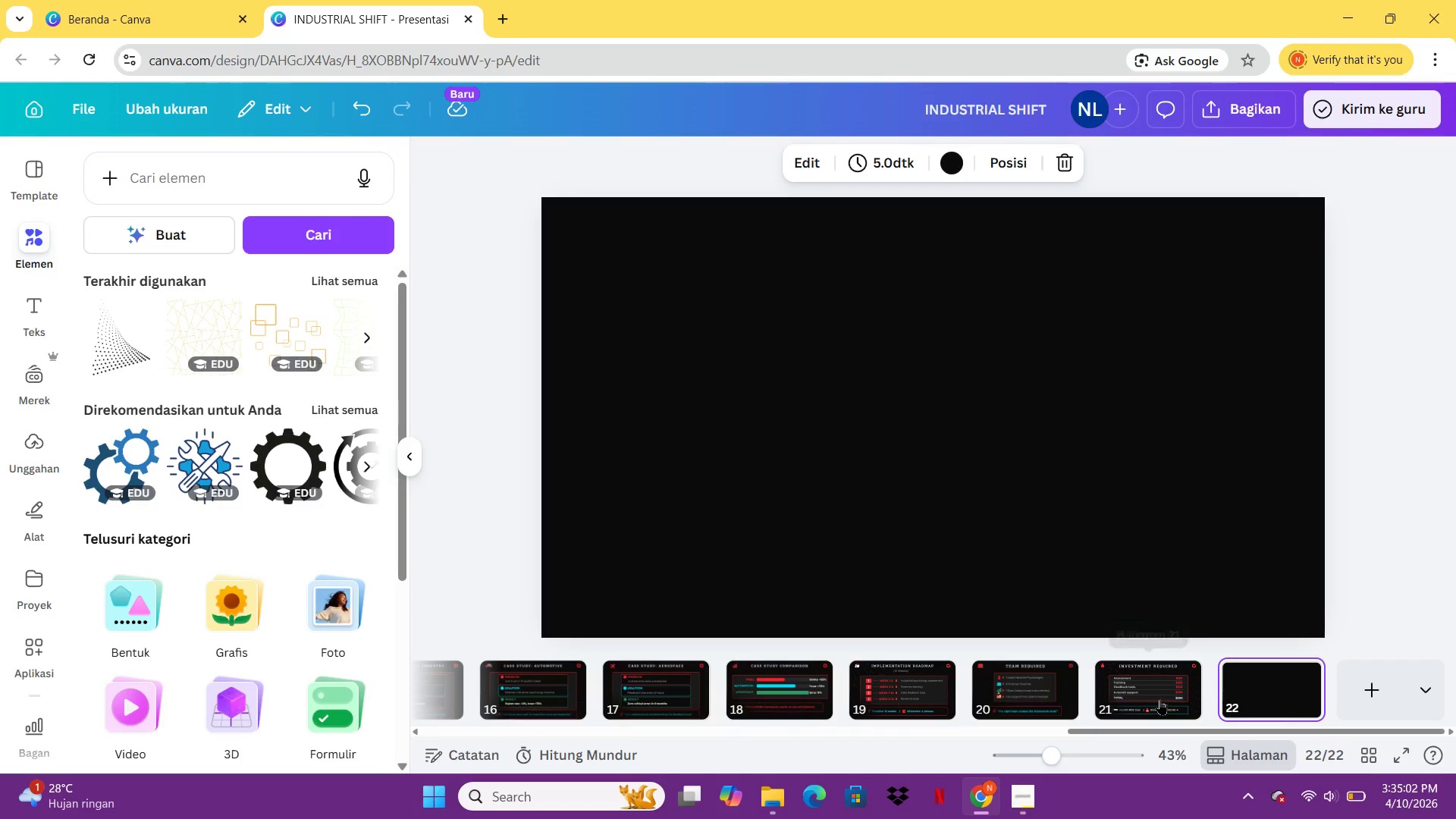 
left_click([1158, 698])
 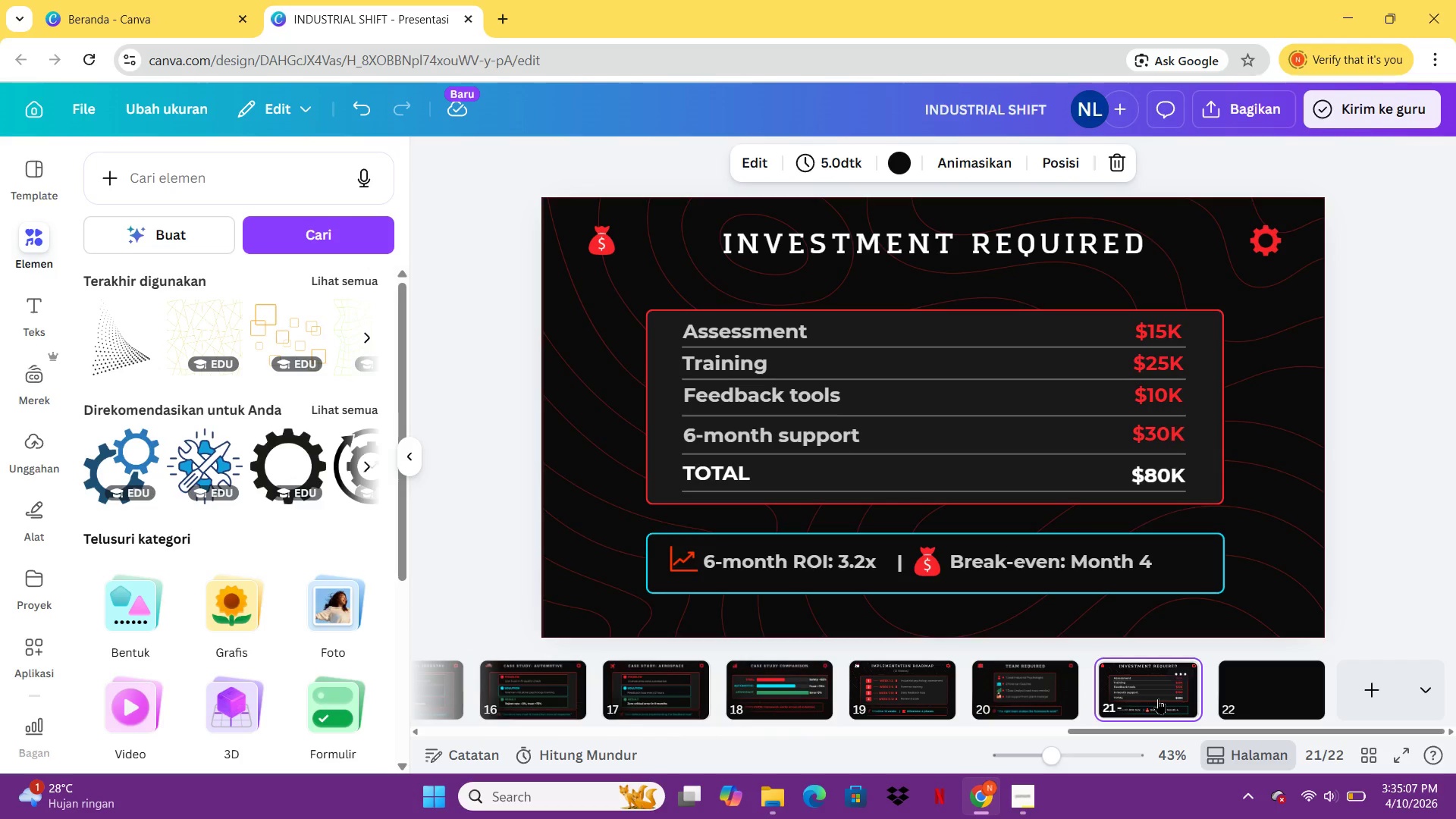 
wait(6.67)
 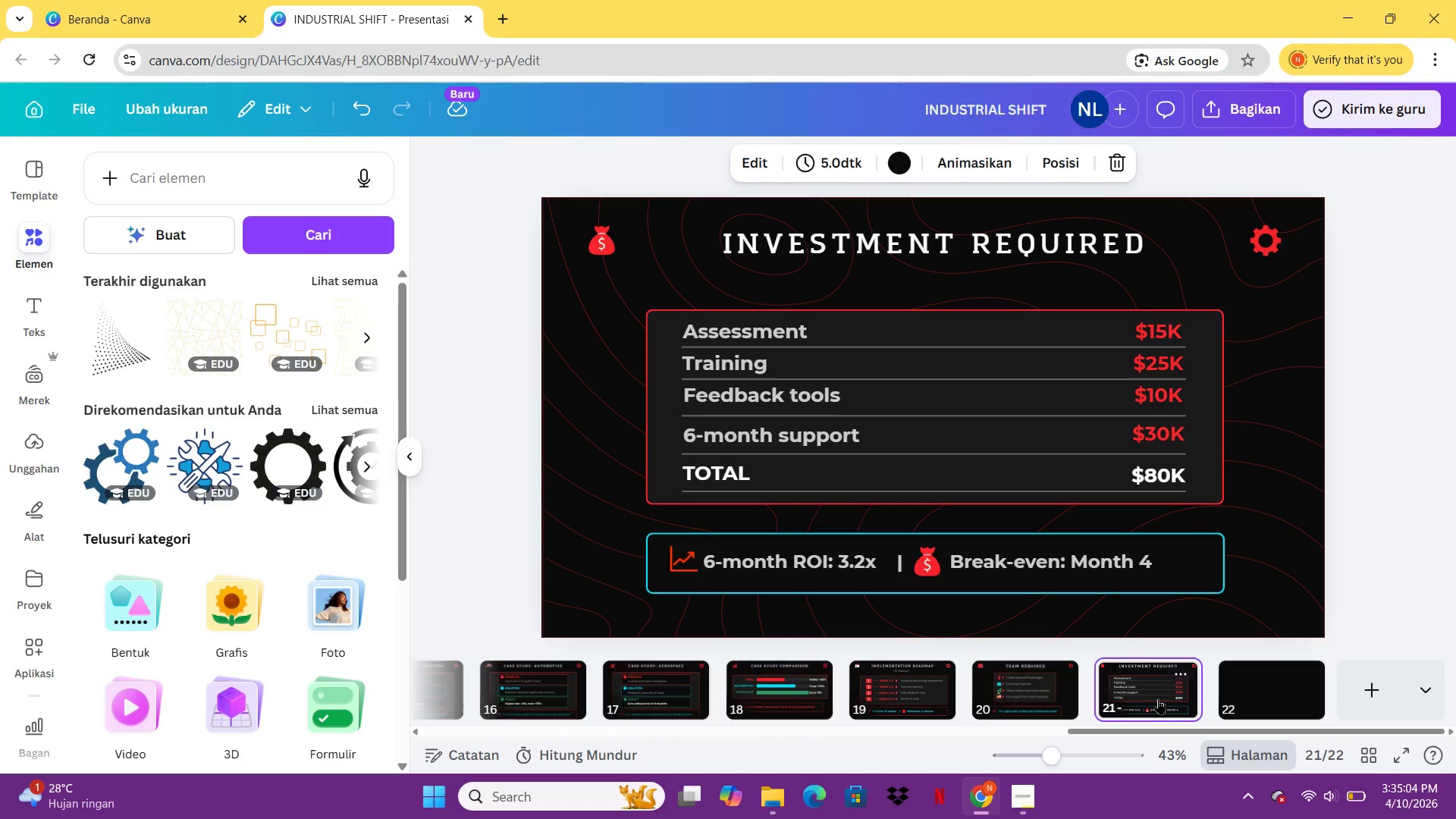 
left_click([1257, 683])
 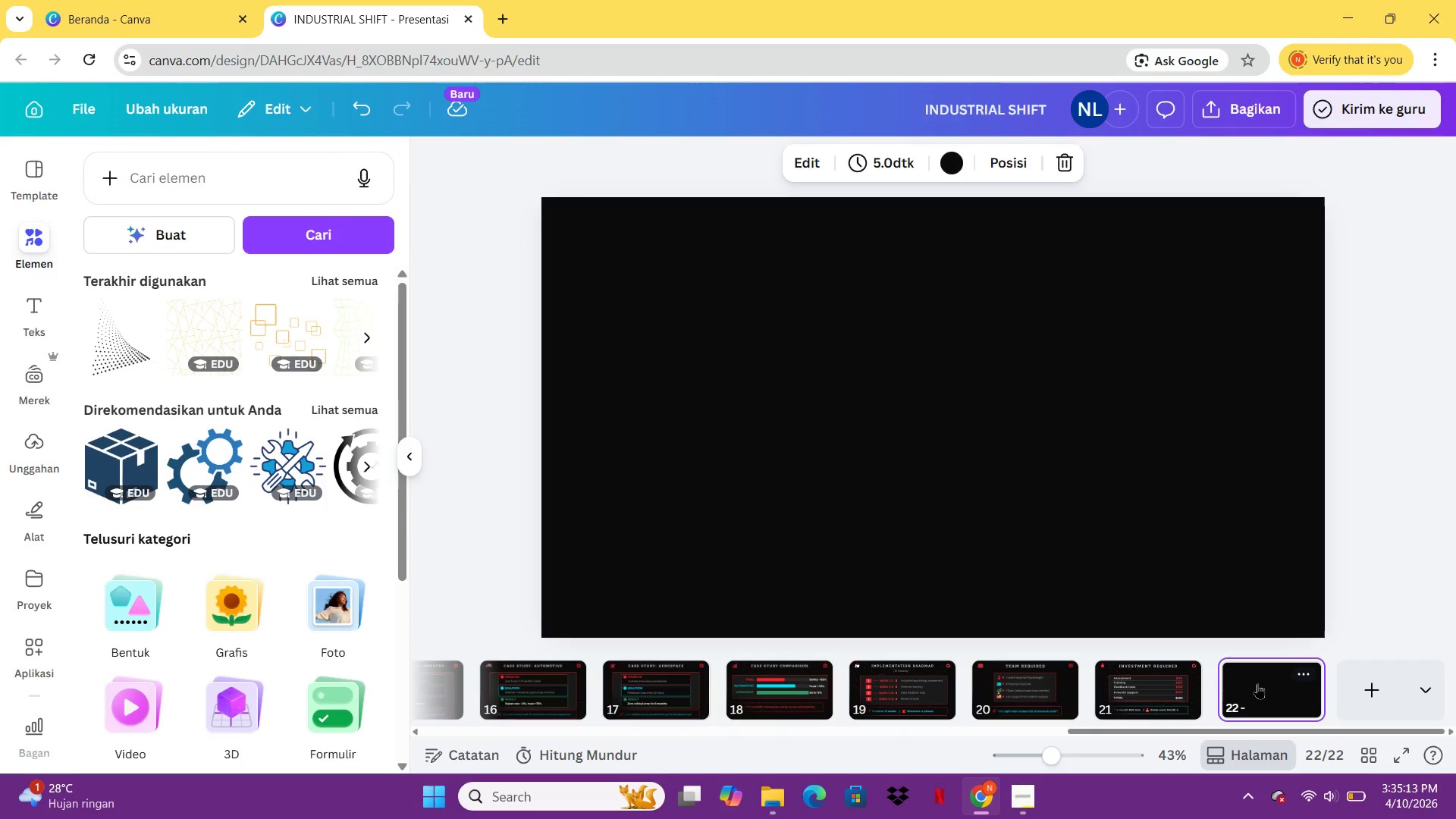 
wait(5.33)
 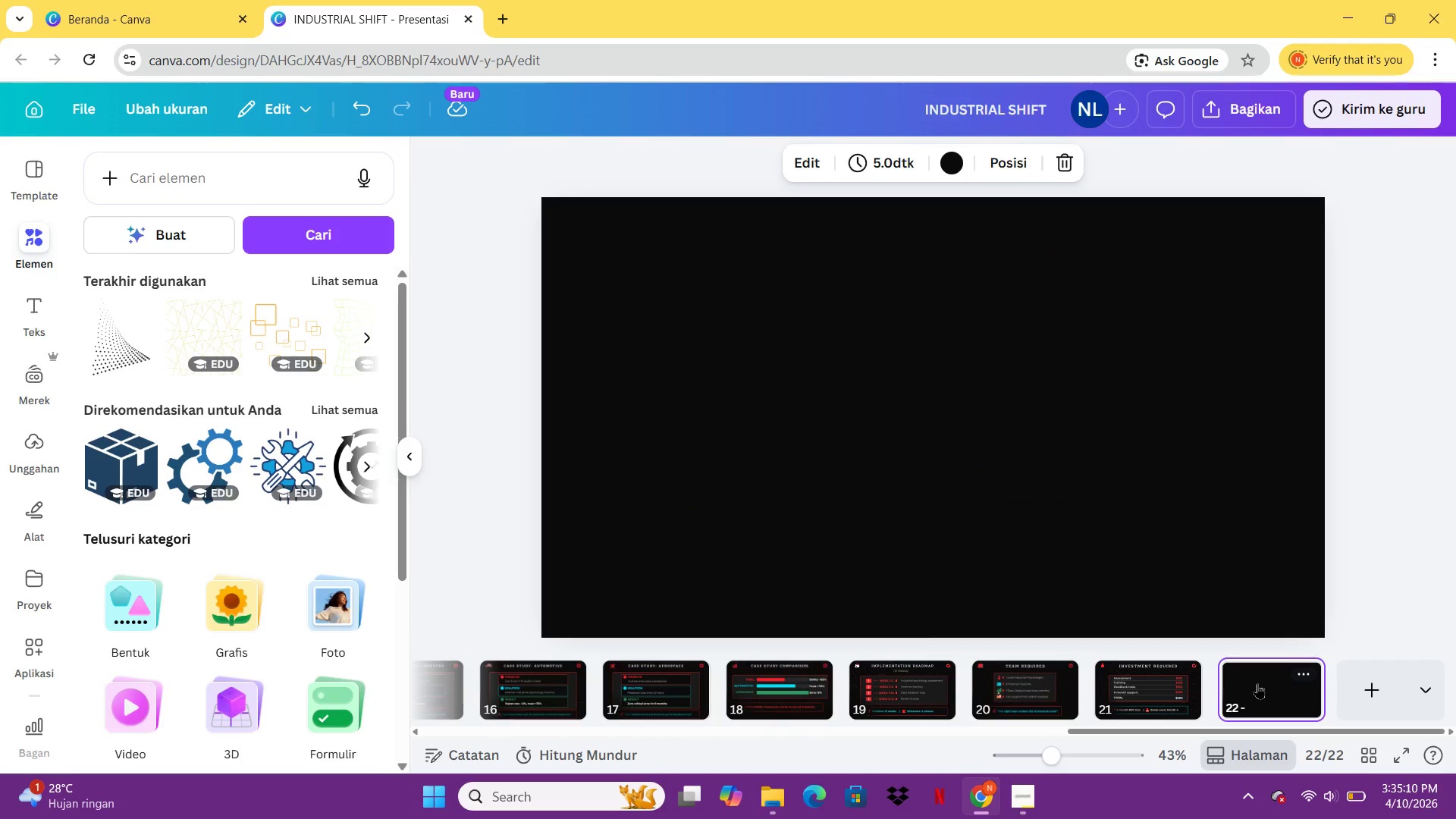 
left_click([1137, 657])
 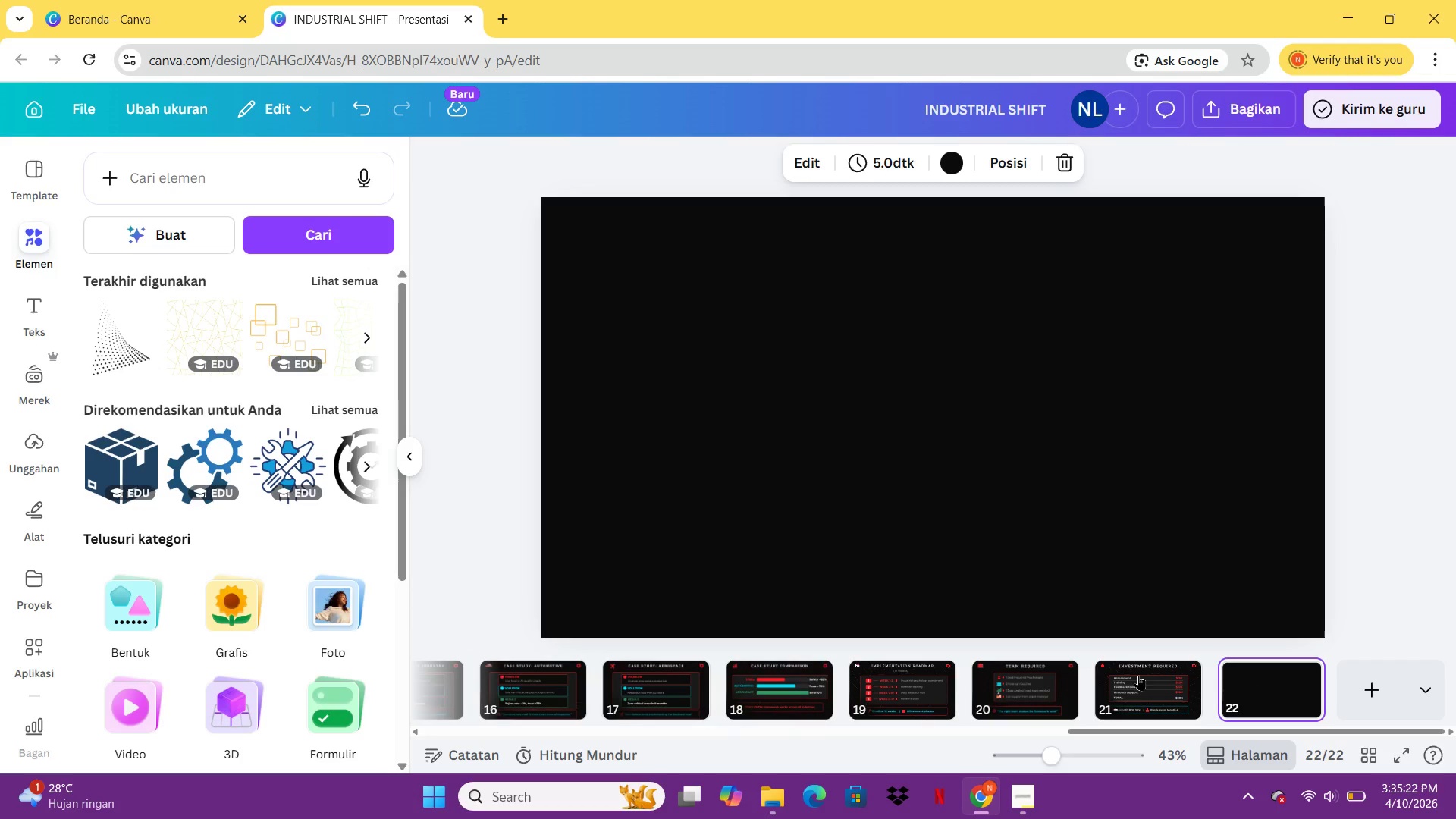 
wait(12.83)
 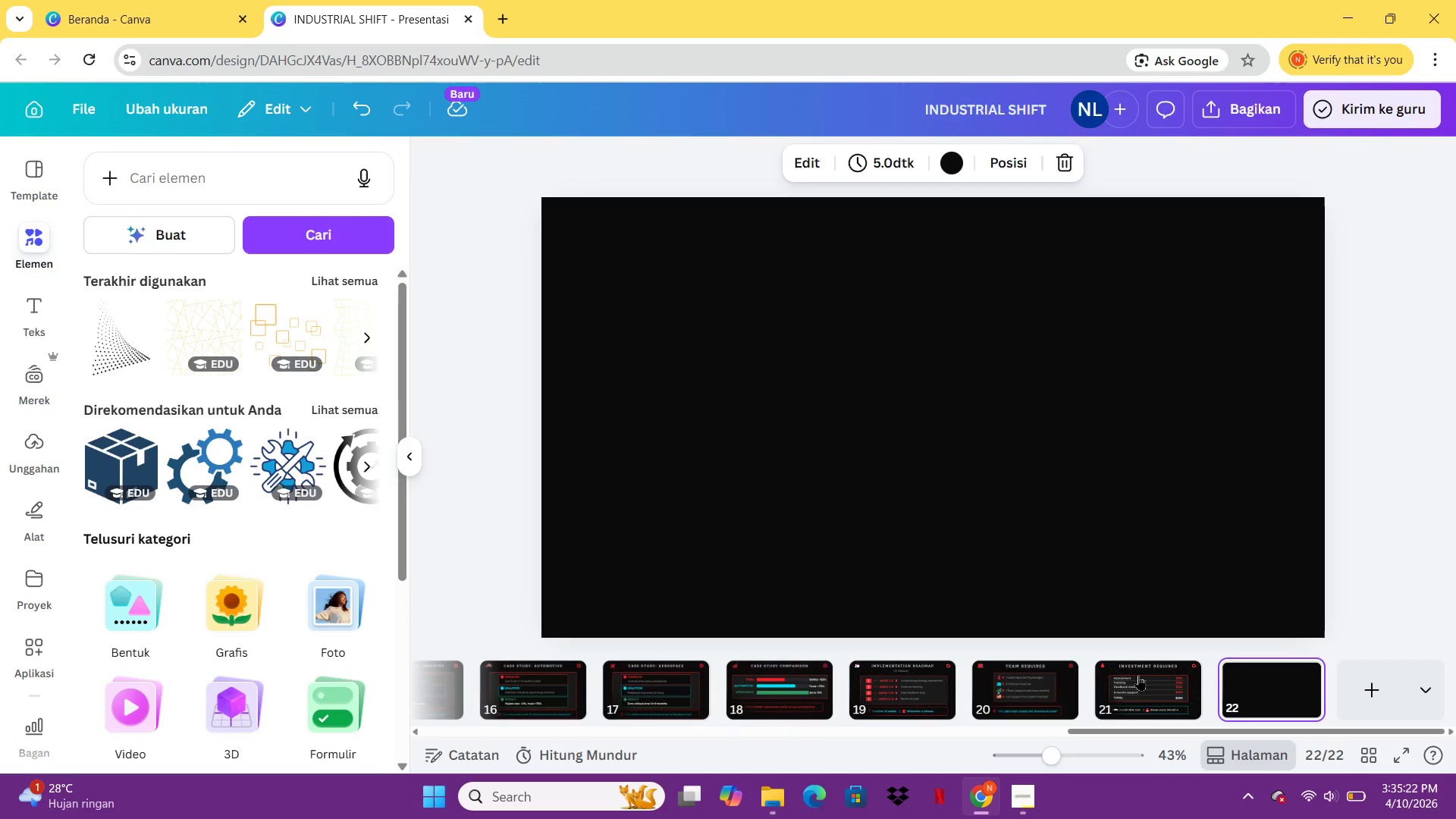 
left_click([1128, 679])
 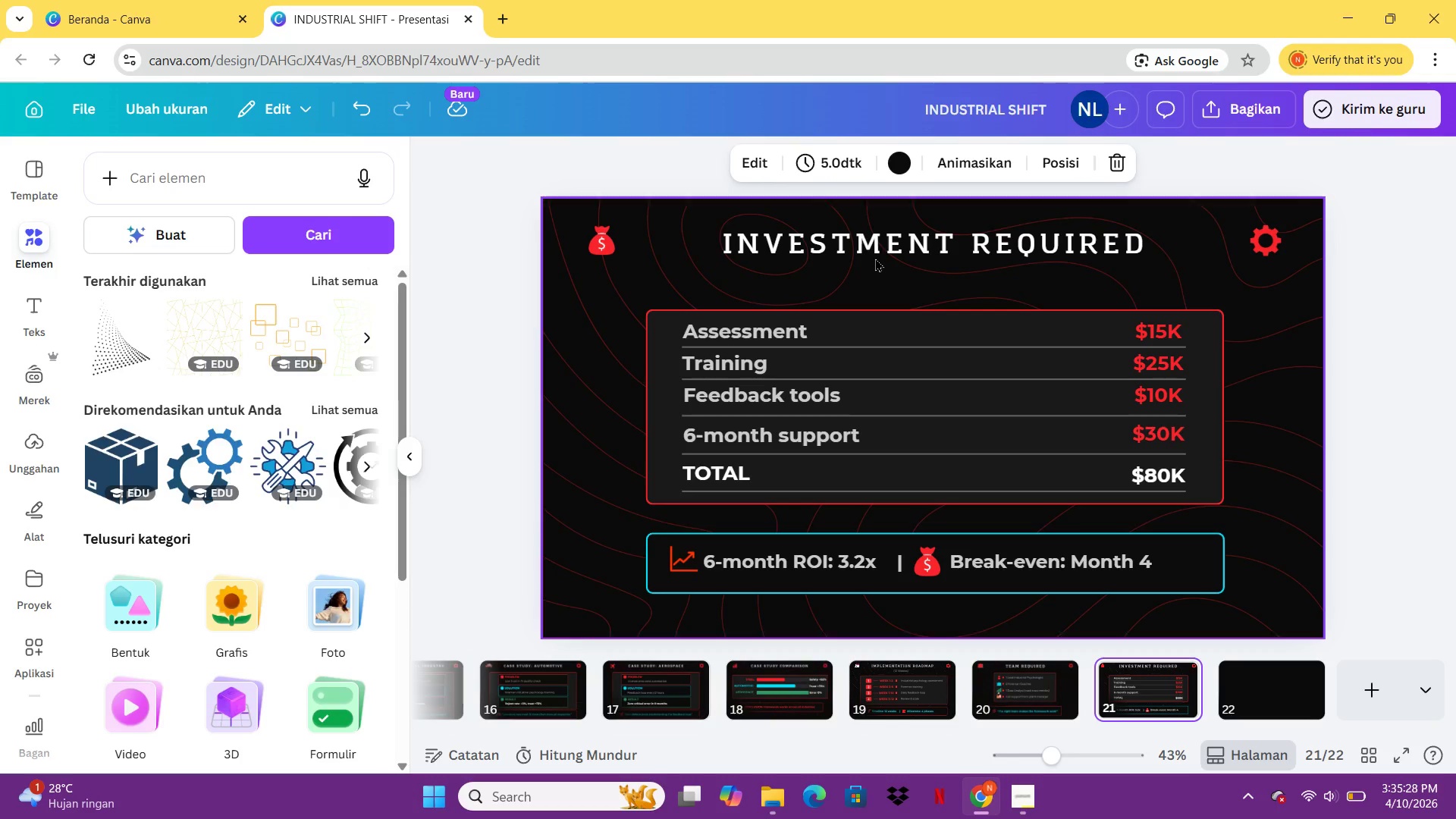 
left_click([874, 253])
 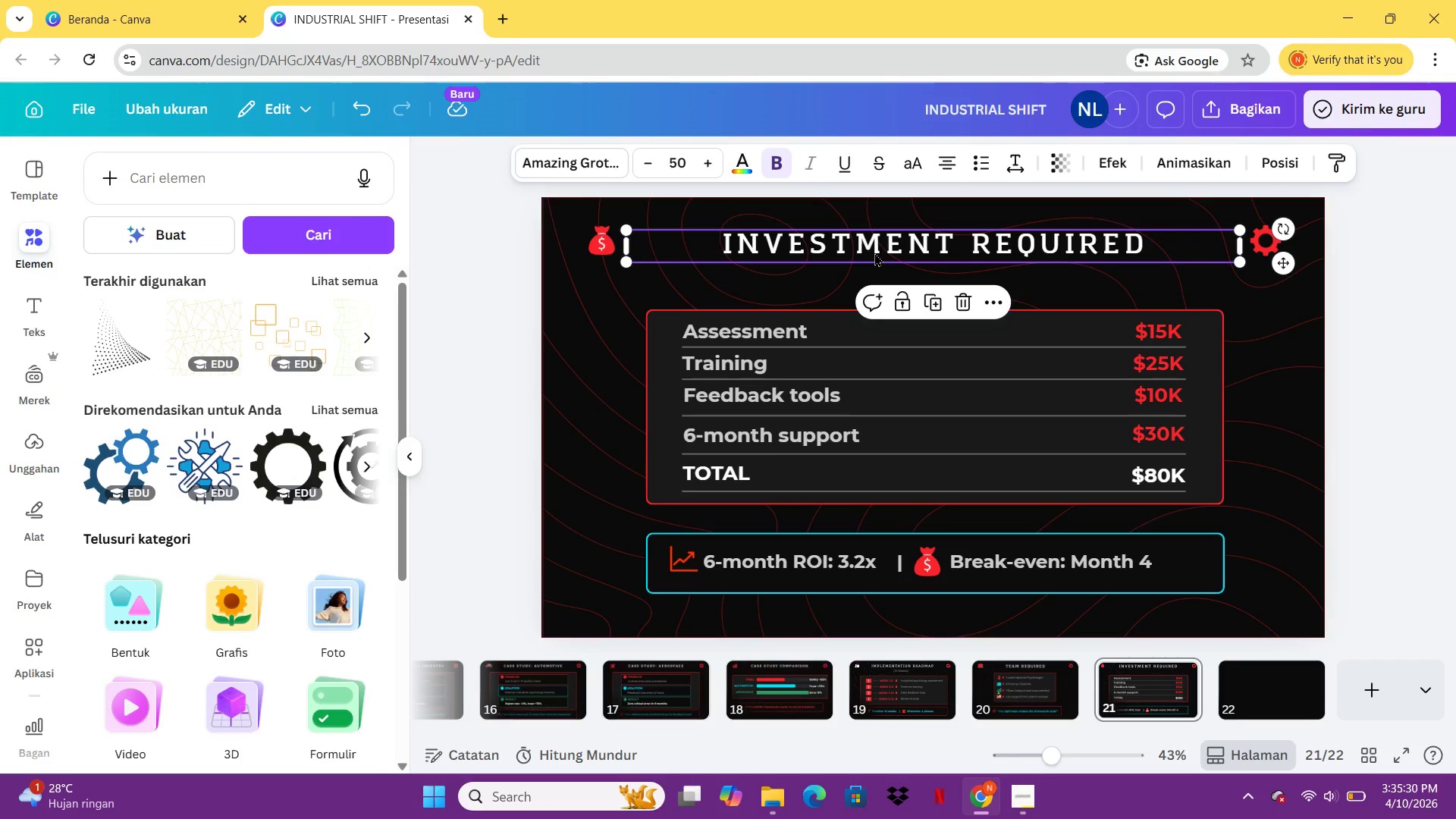 
key(Control+C)
 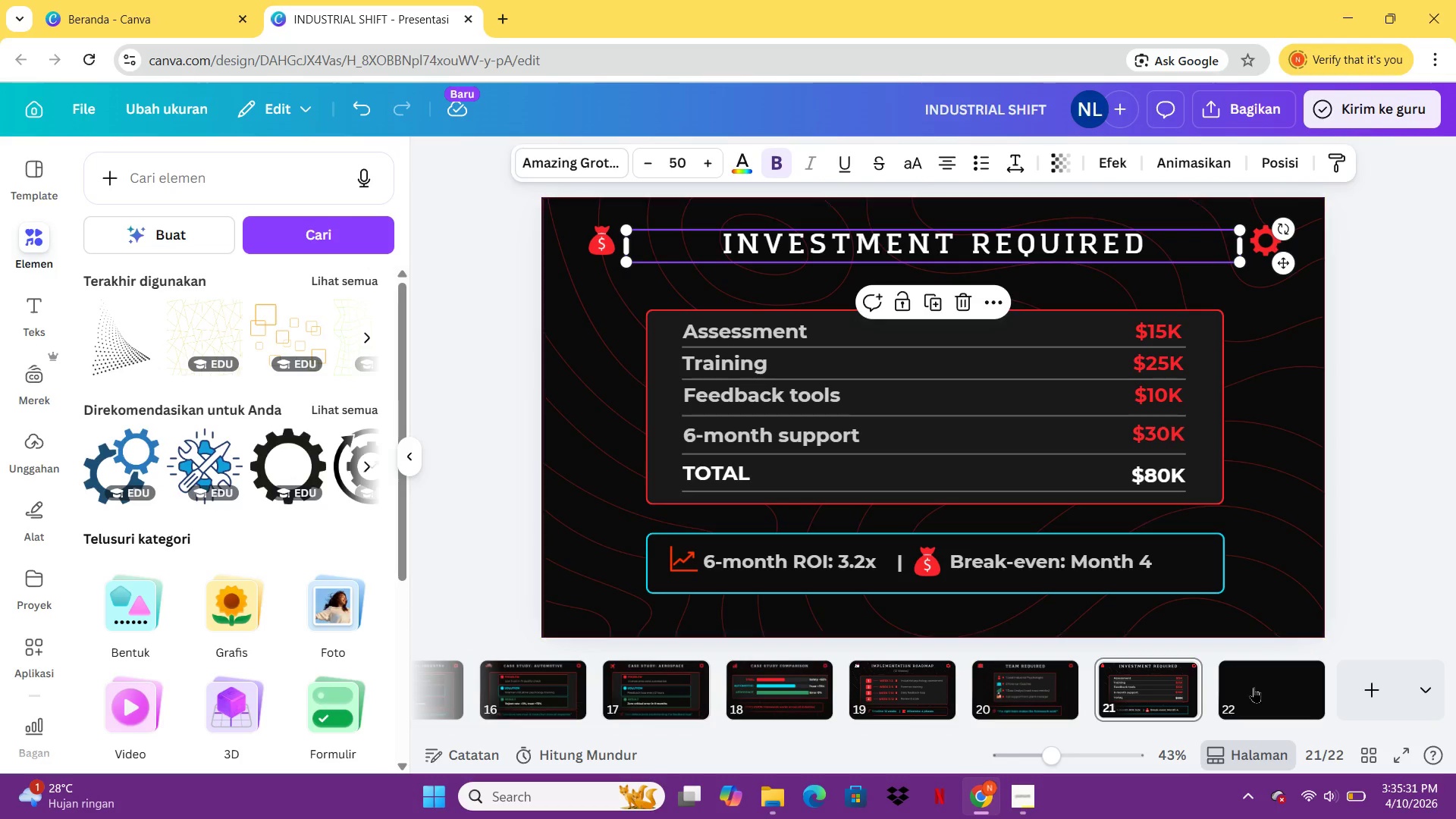 
left_click([1254, 689])
 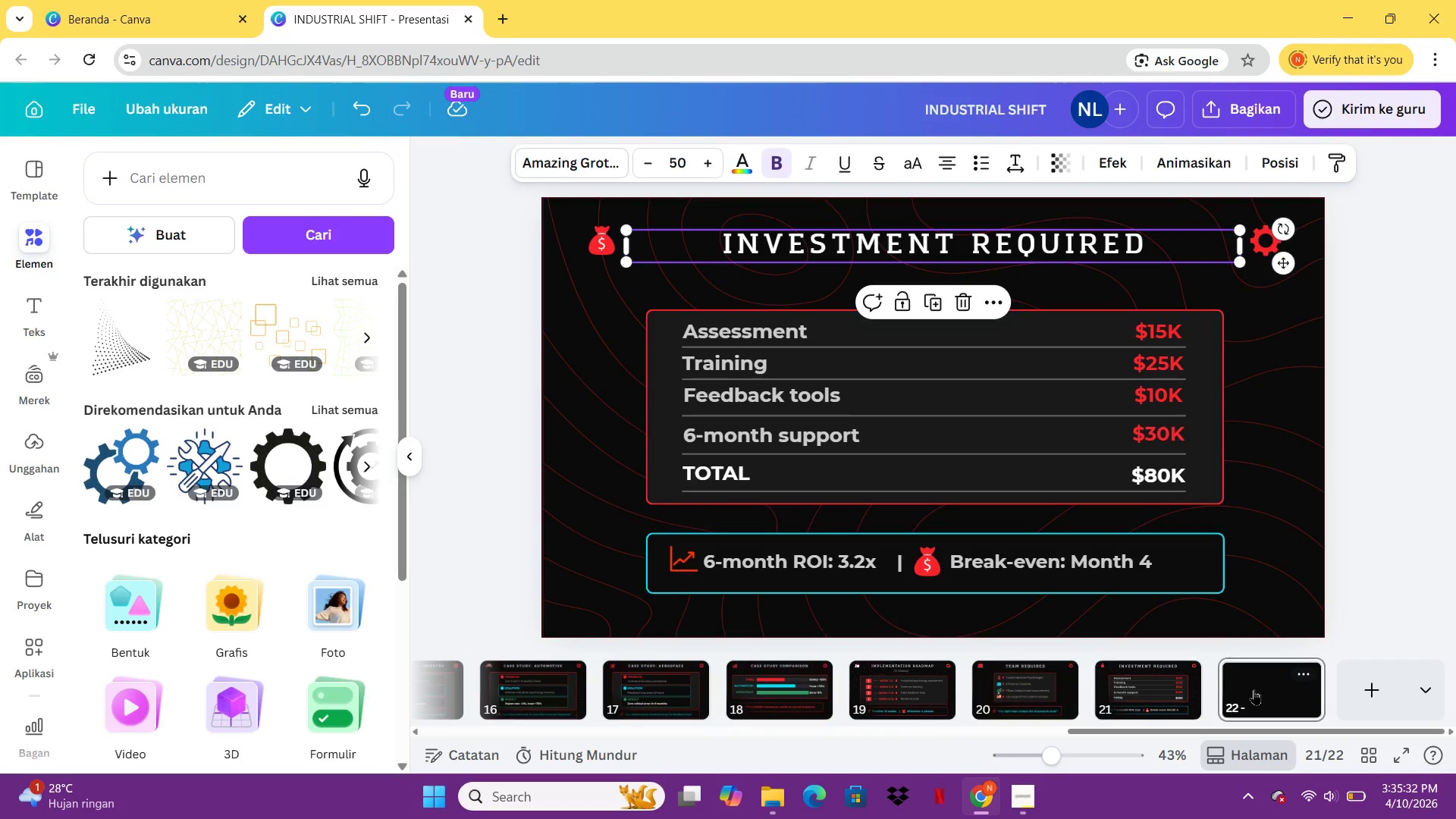 
key(Control+V)
 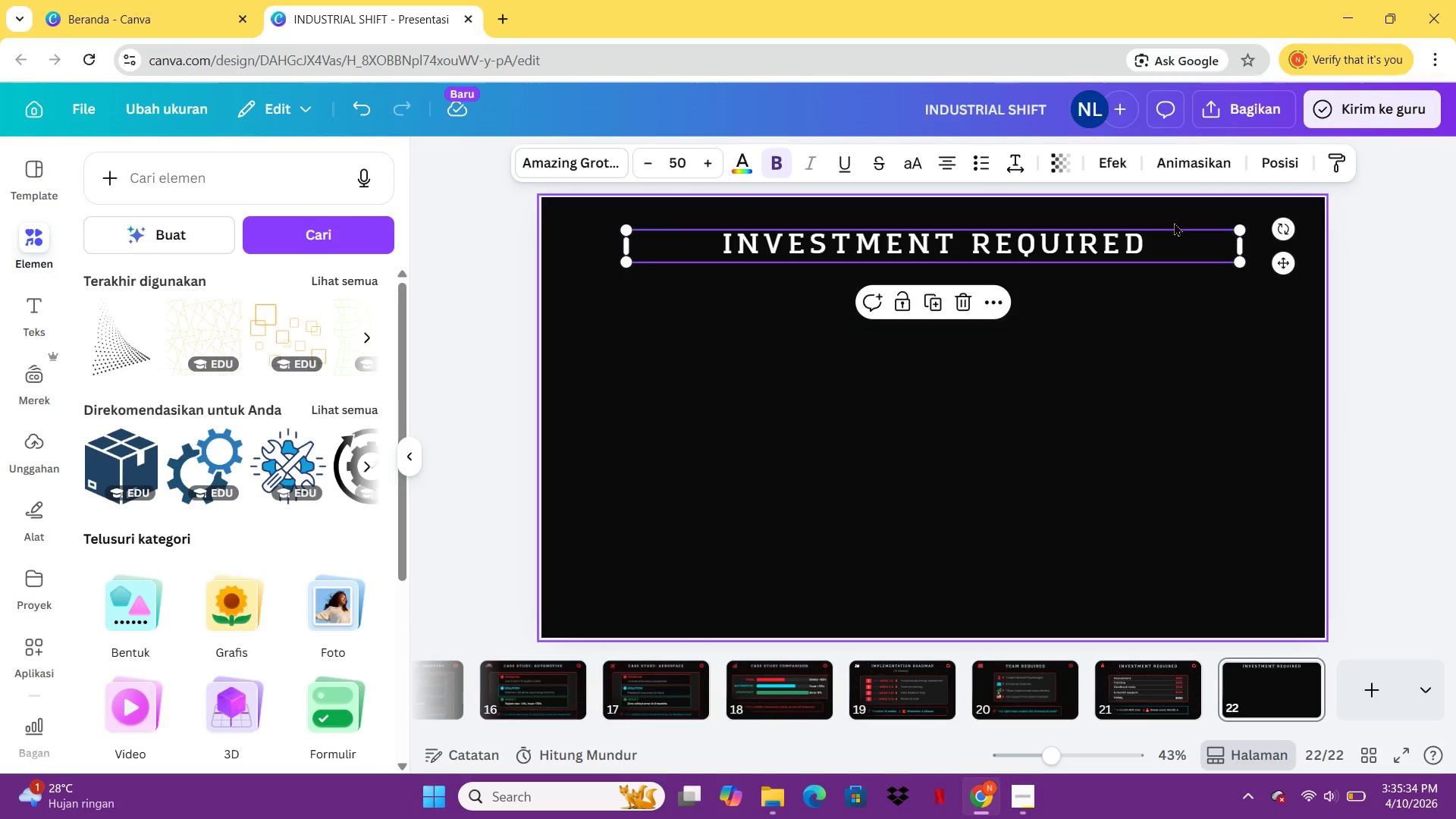 
double_click([1174, 240])
 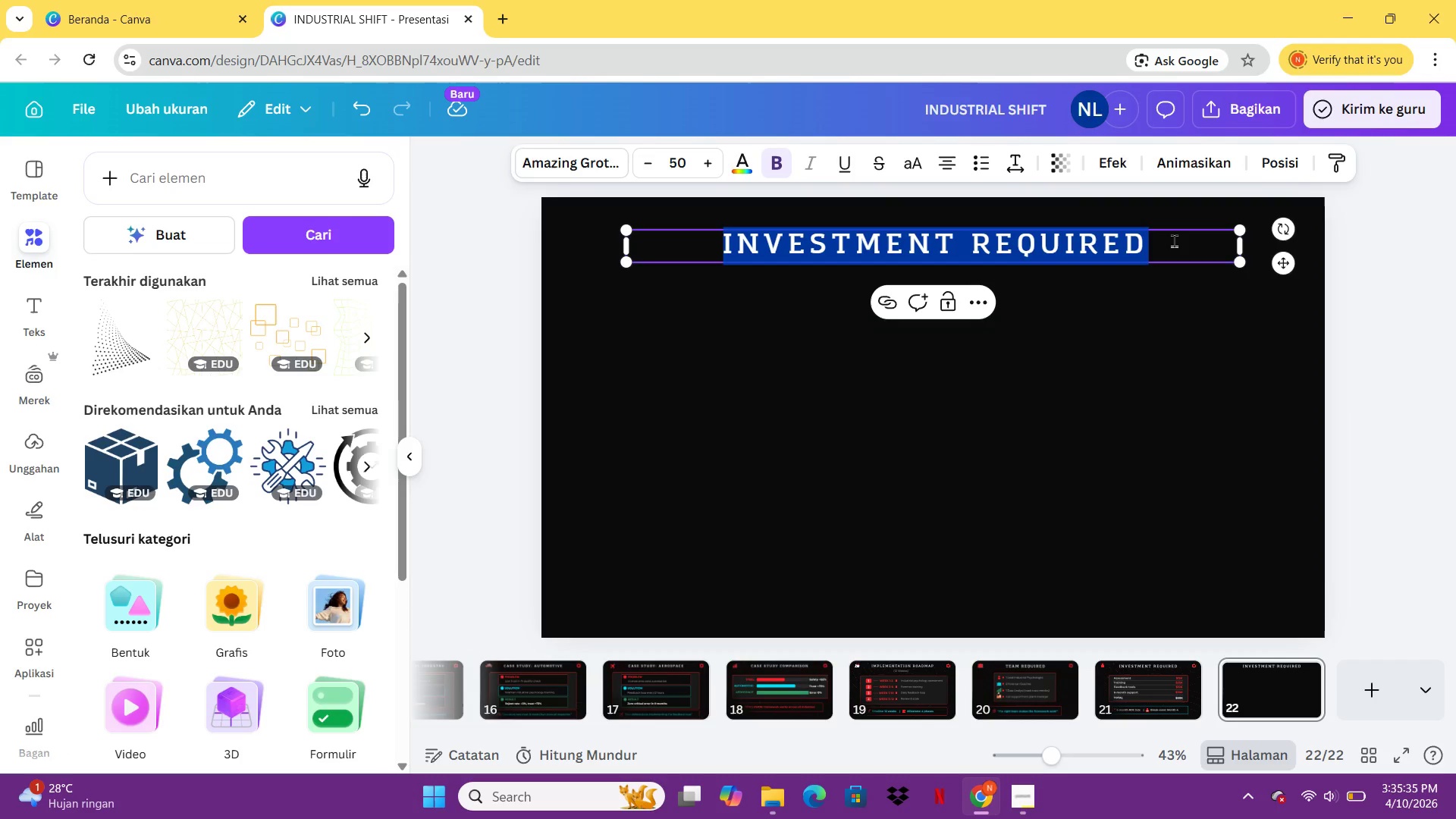 
type(RISK & MITTIGATION)
 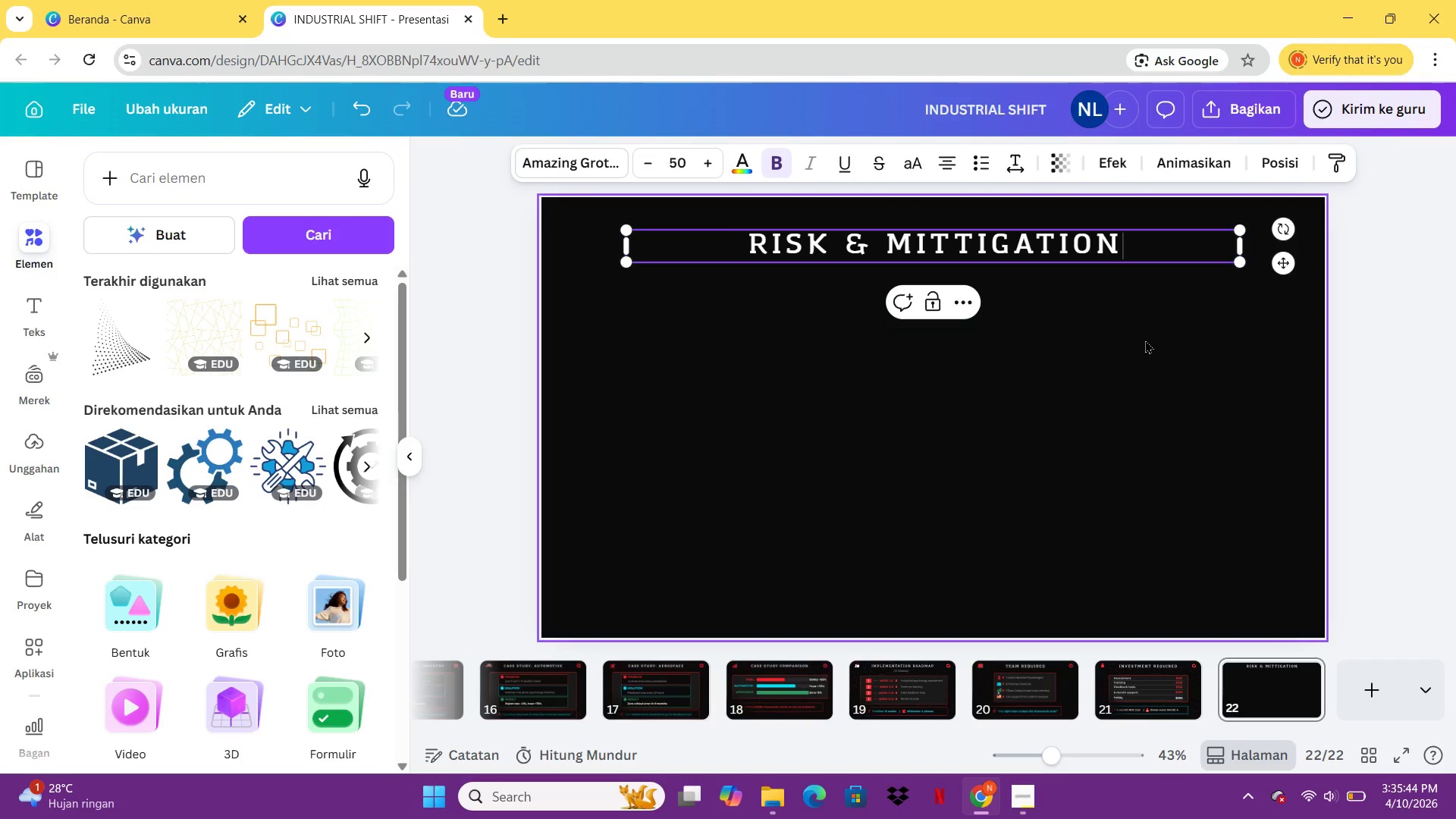 
left_click([1145, 340])
 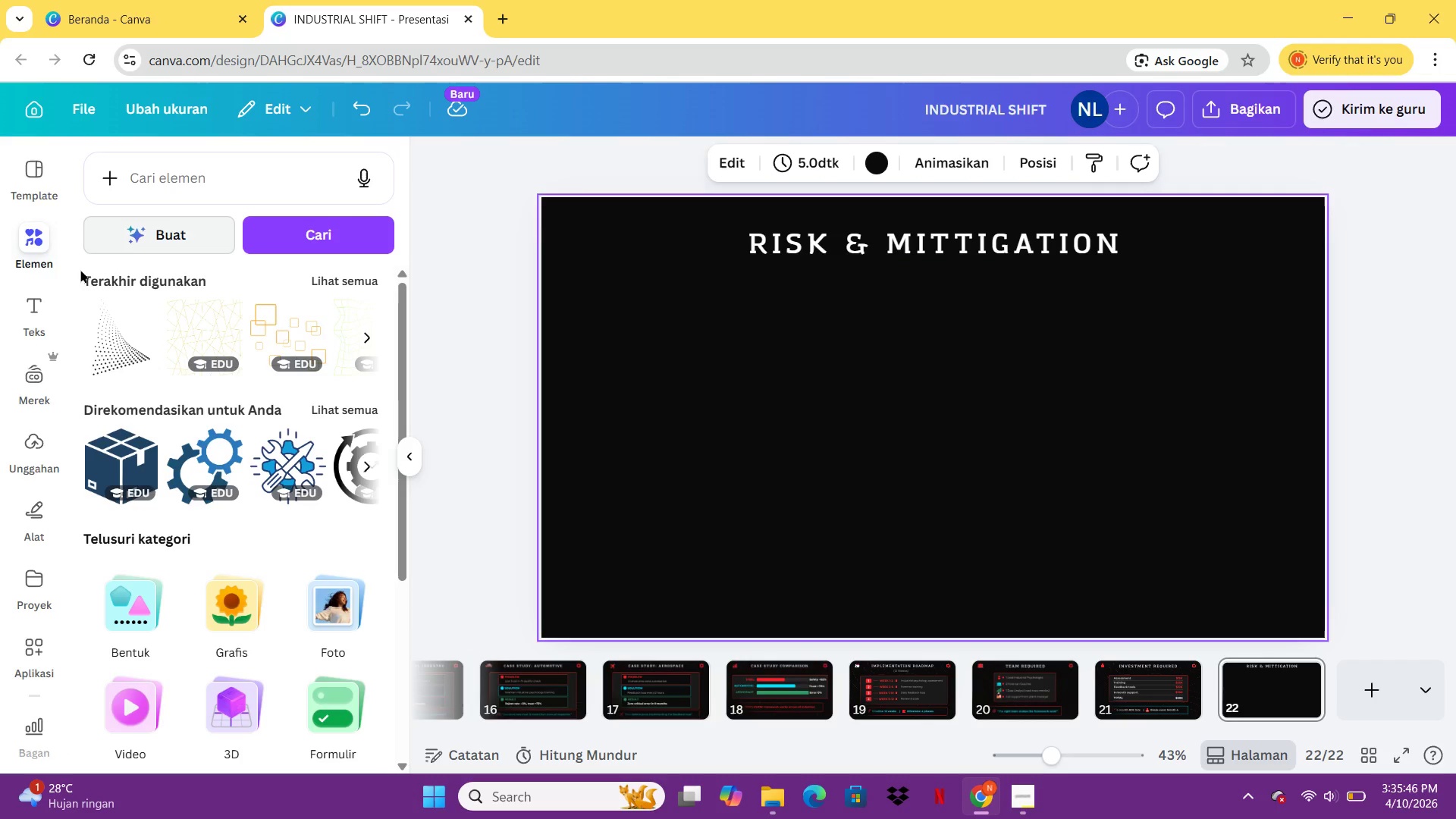 
left_click([51, 304])
 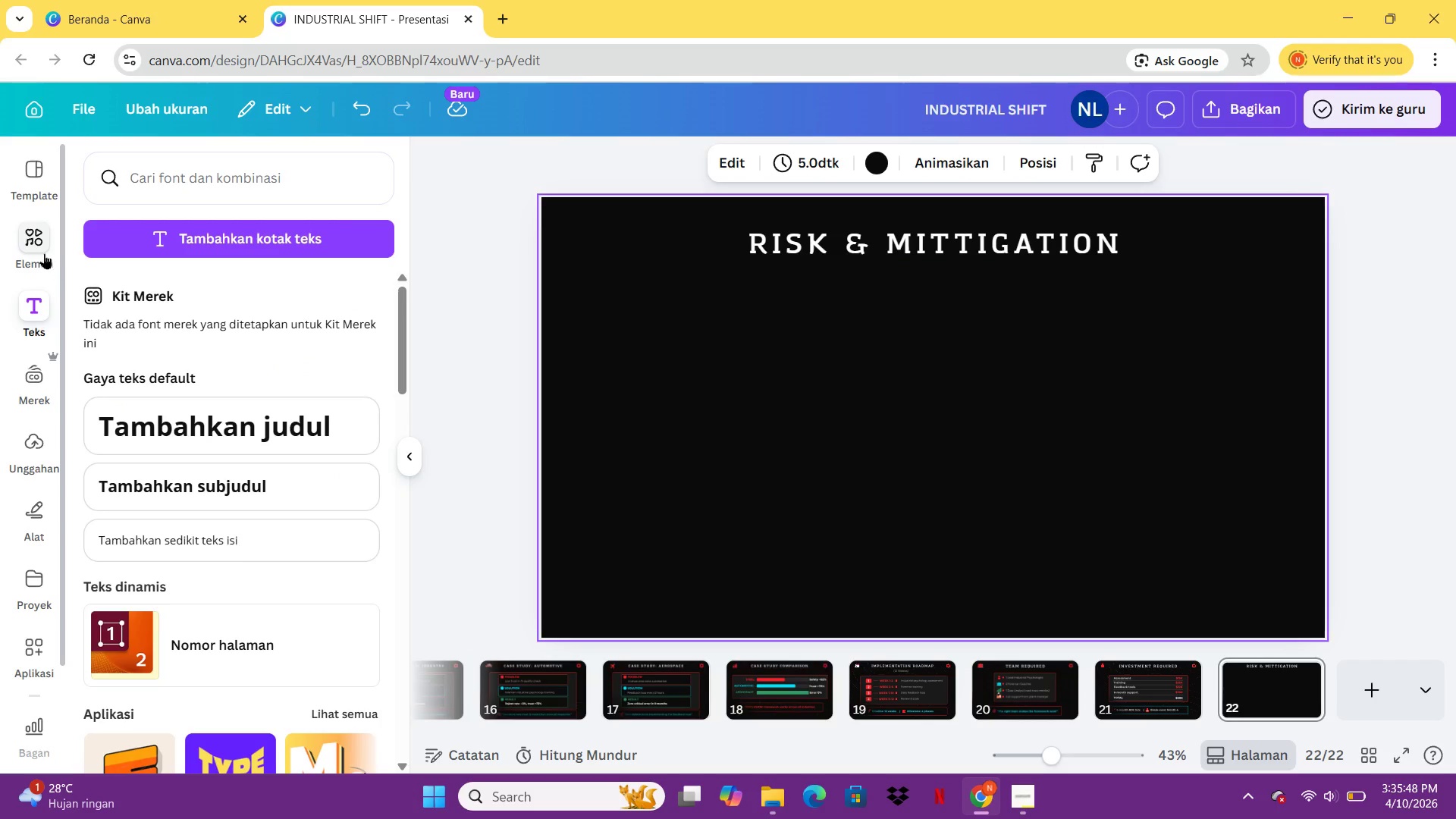 
left_click([43, 253])
 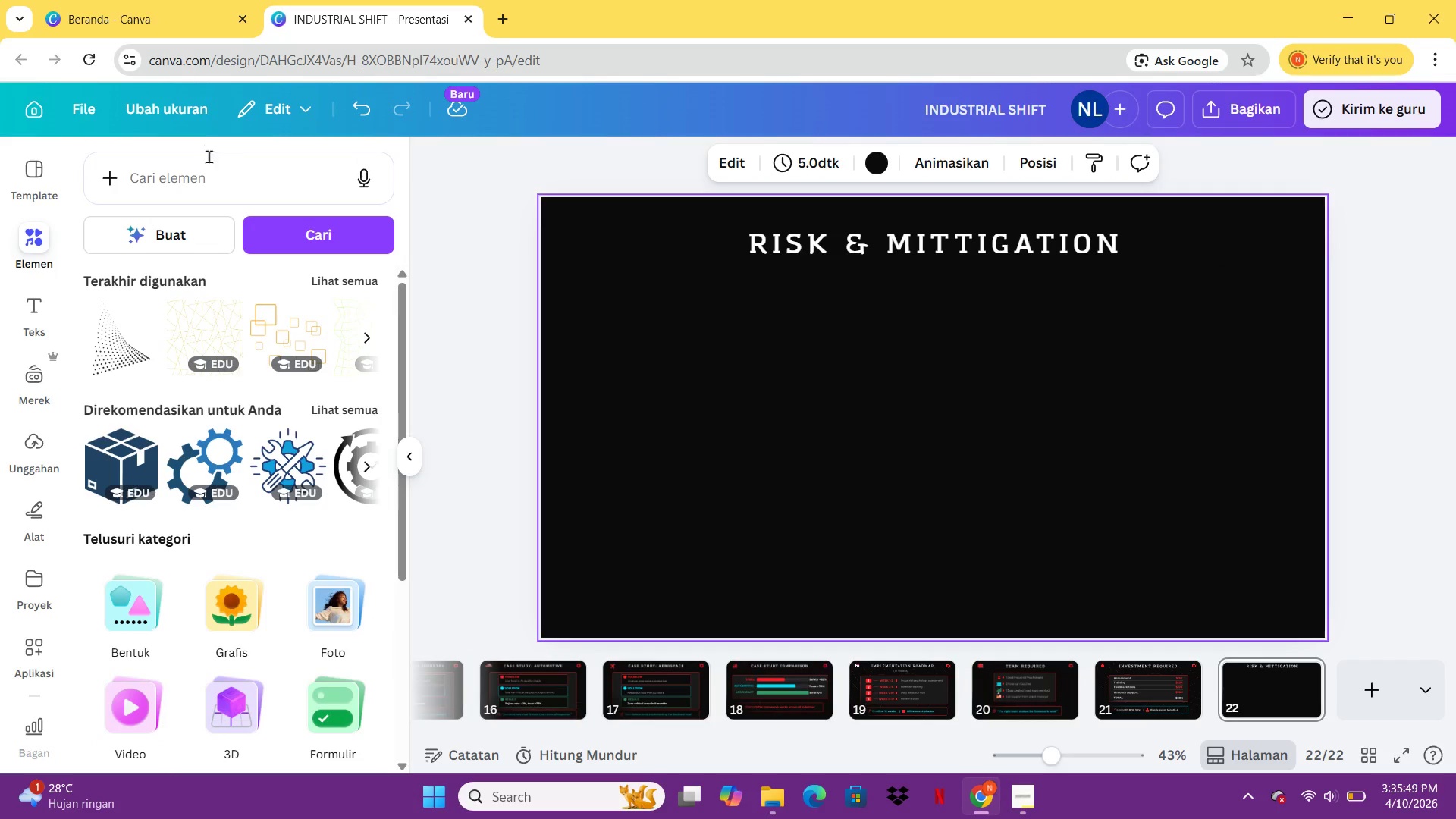 
left_click([215, 183])
 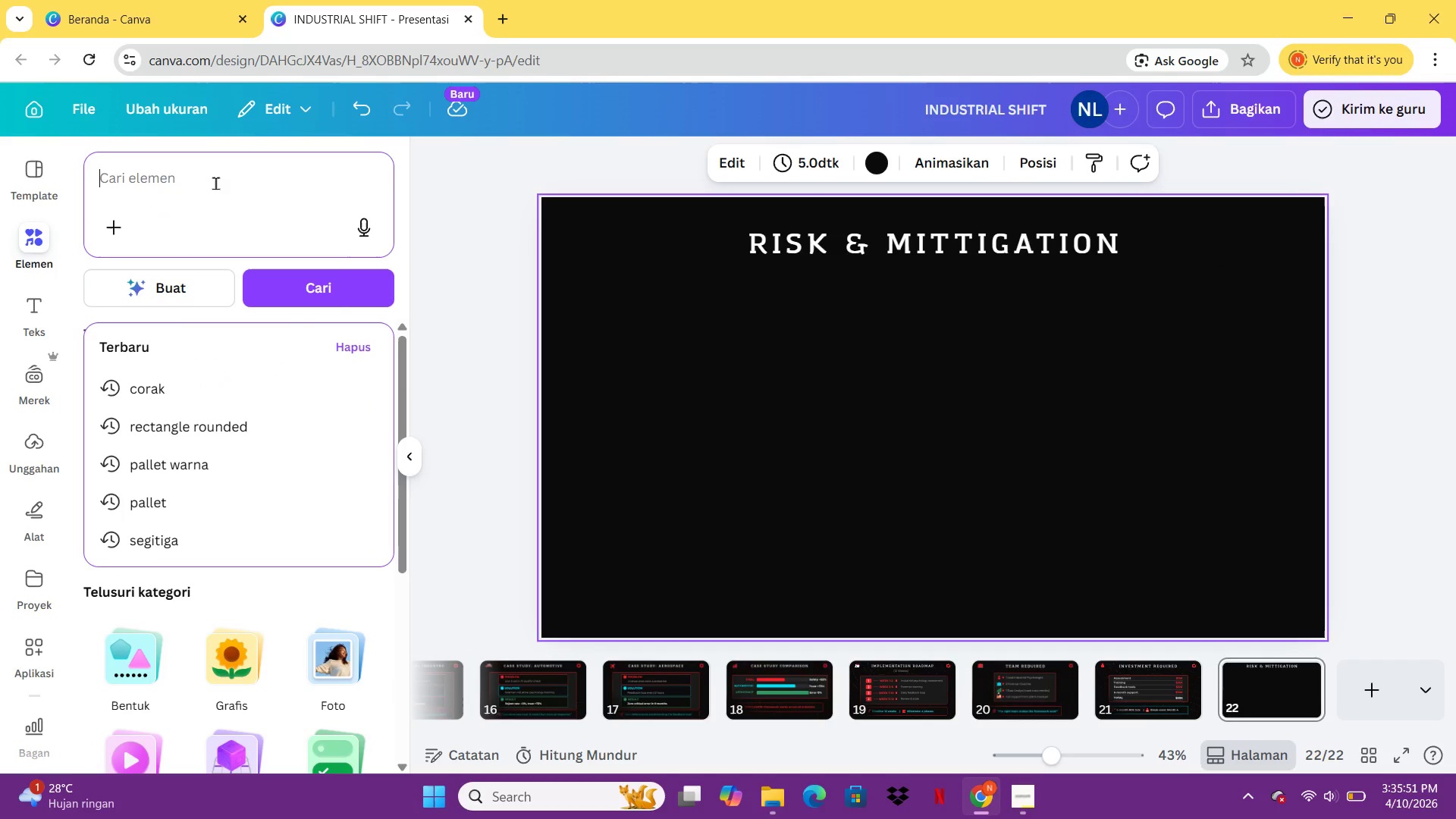 
type(TANDA SERU)
 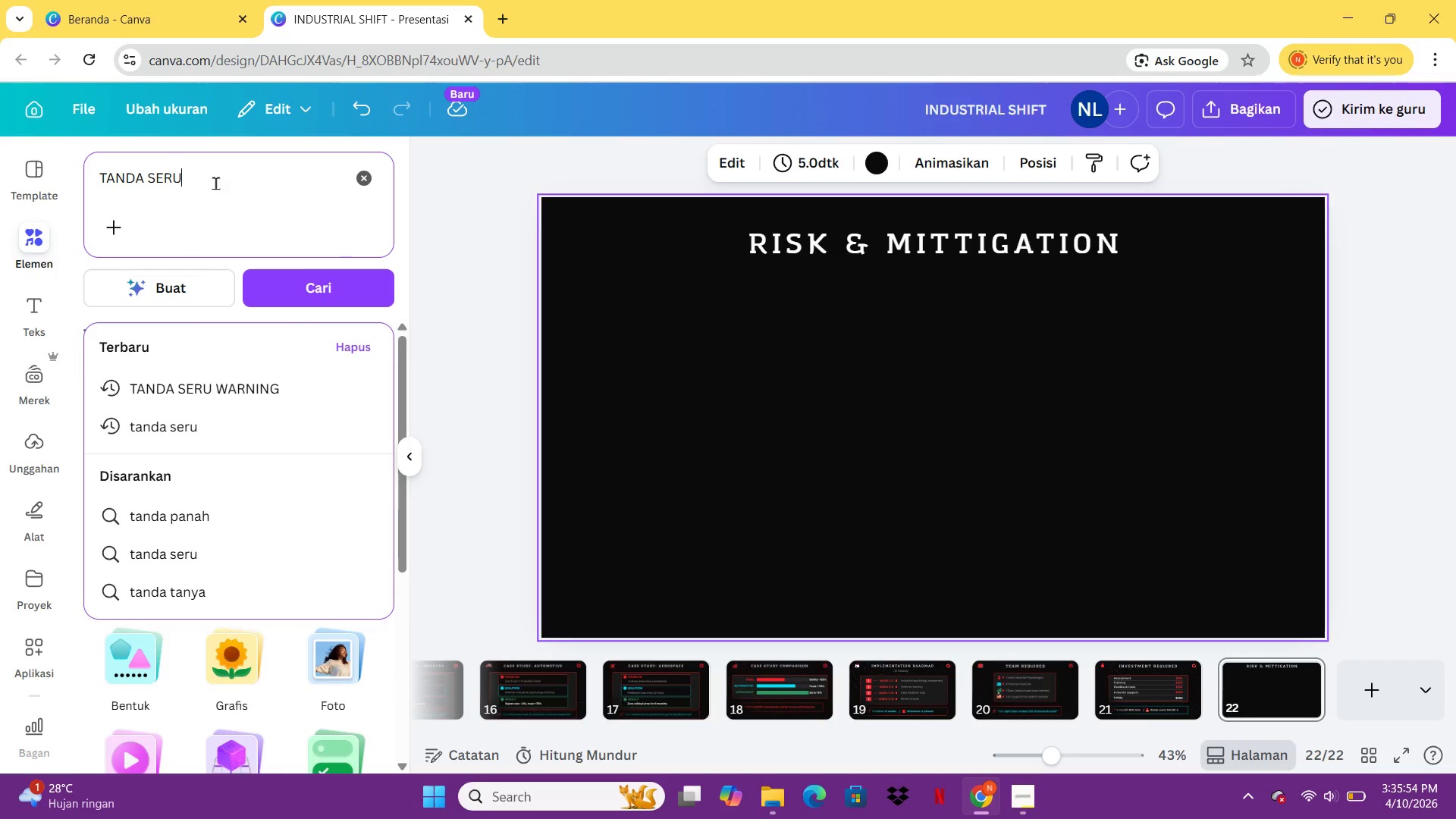 
key(Enter)
 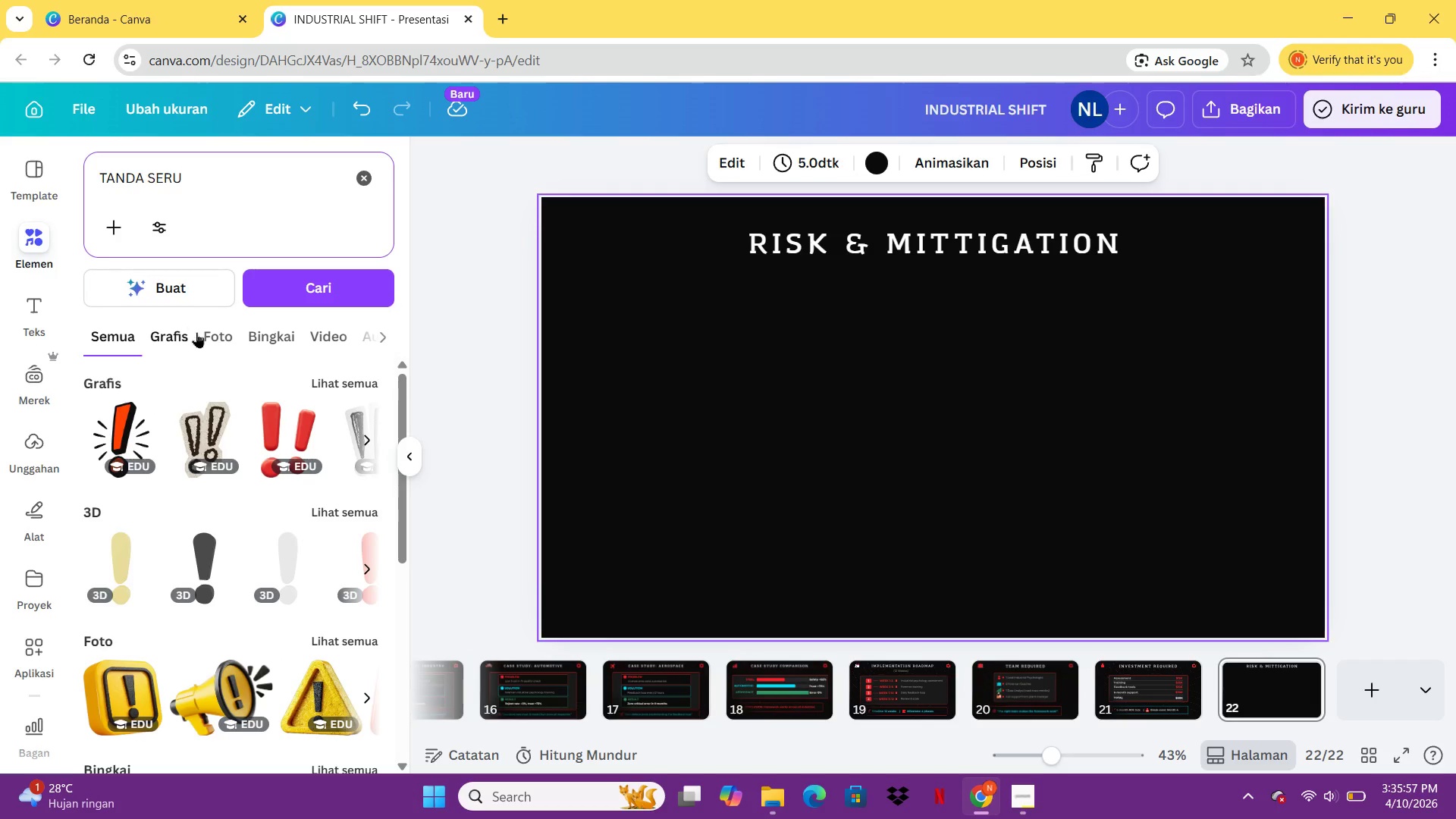 
left_click([178, 345])
 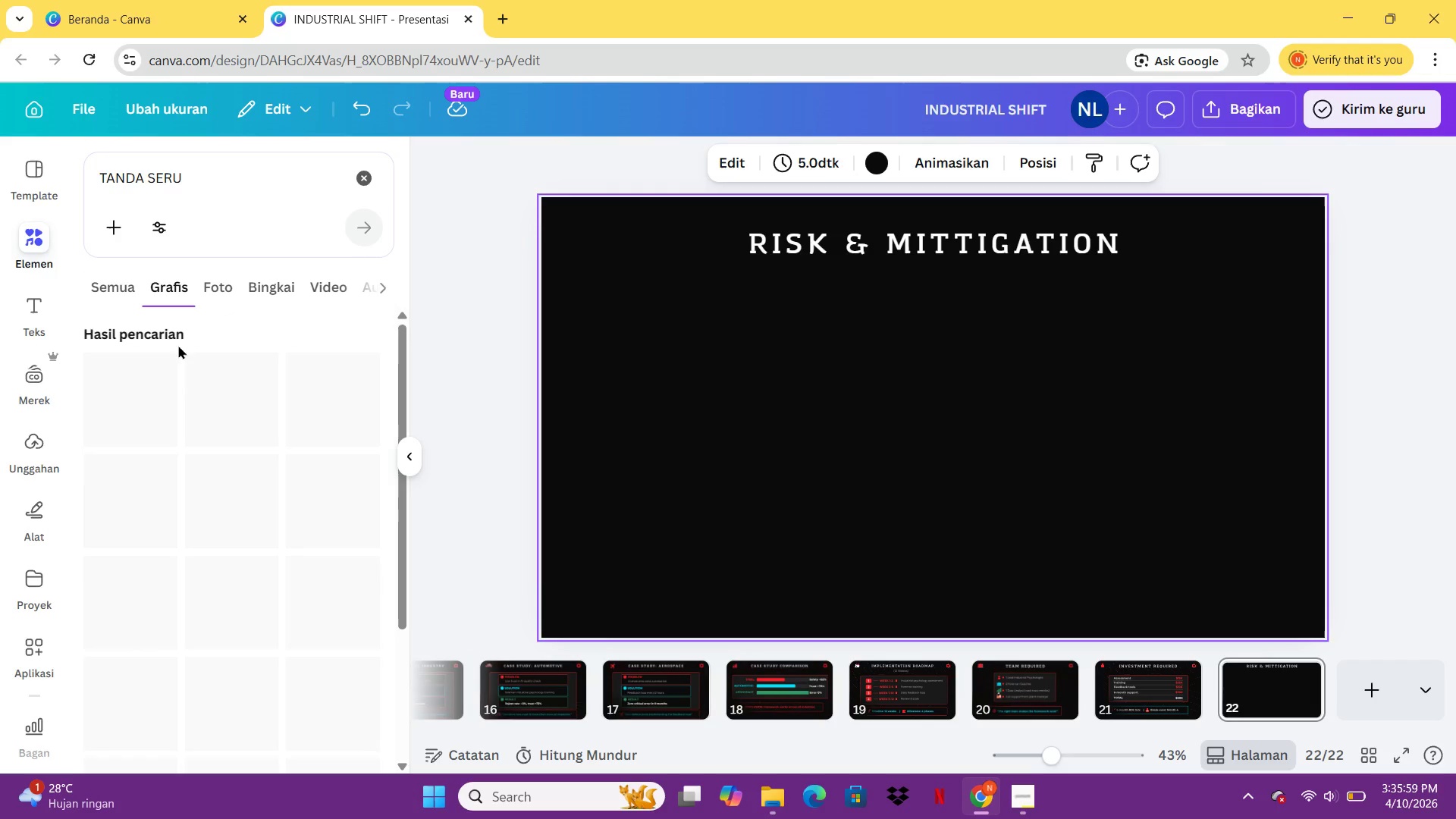 
mouse_move([231, 526])
 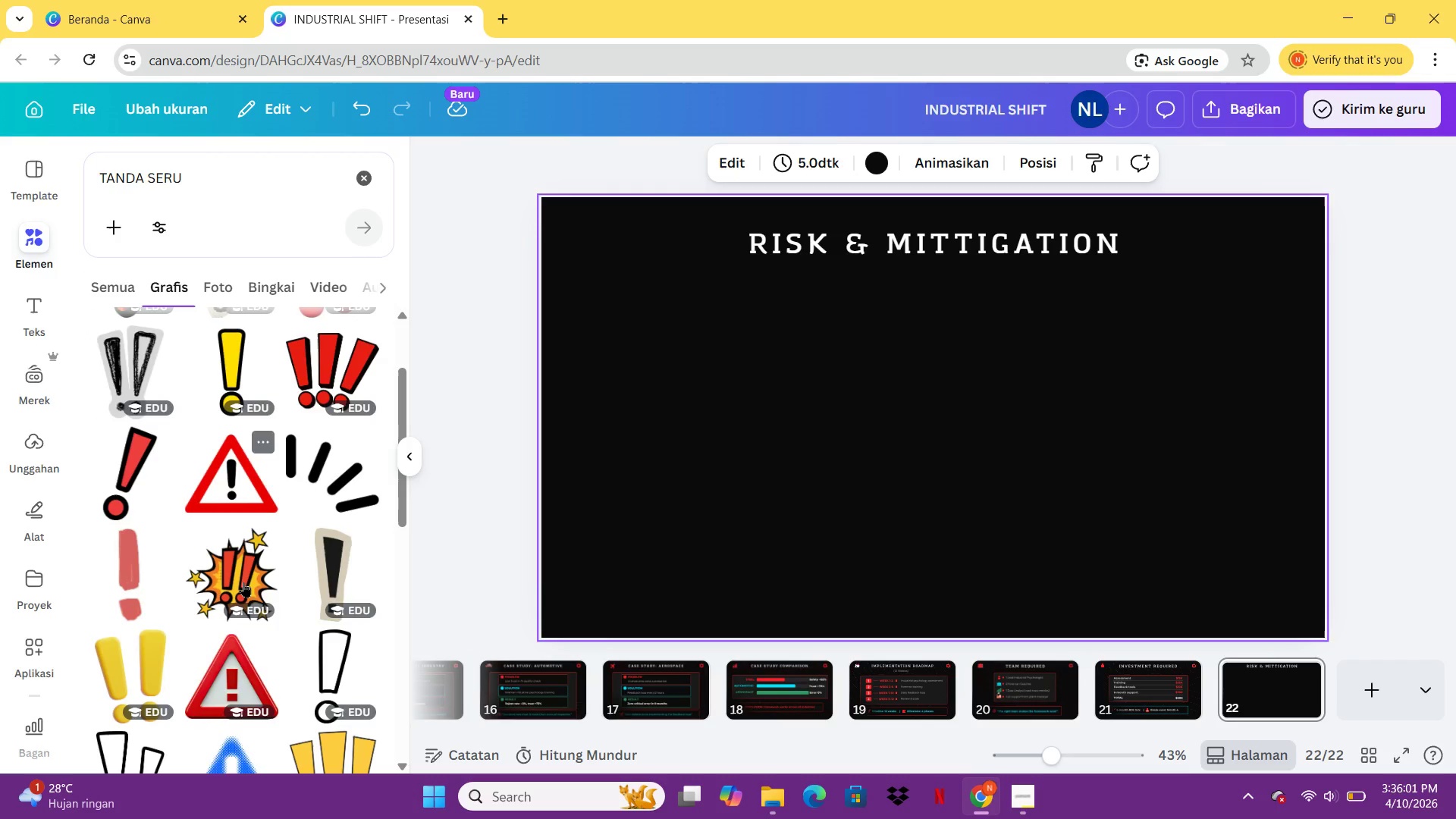 
mouse_move([241, 574])
 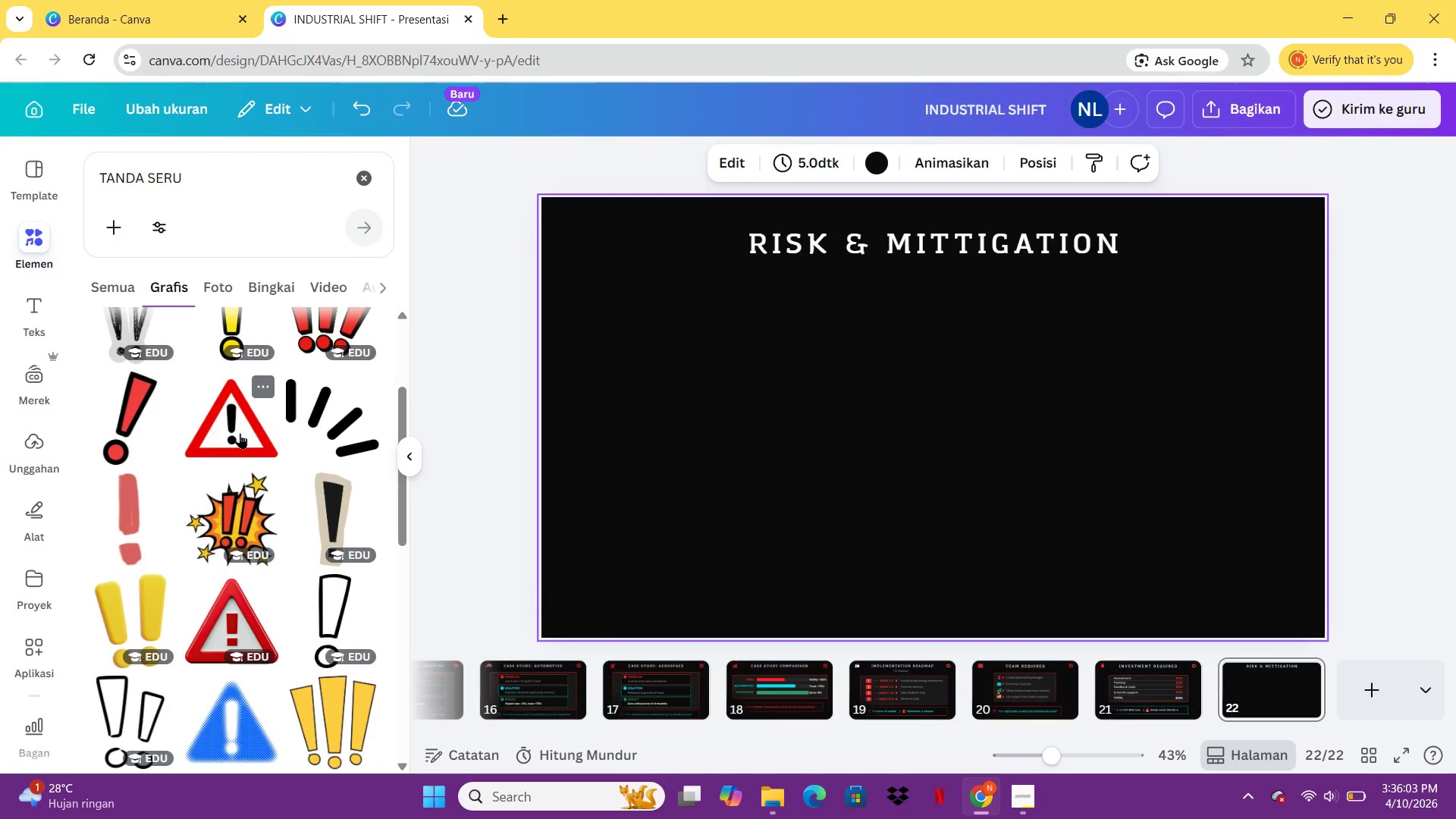 
left_click([240, 433])
 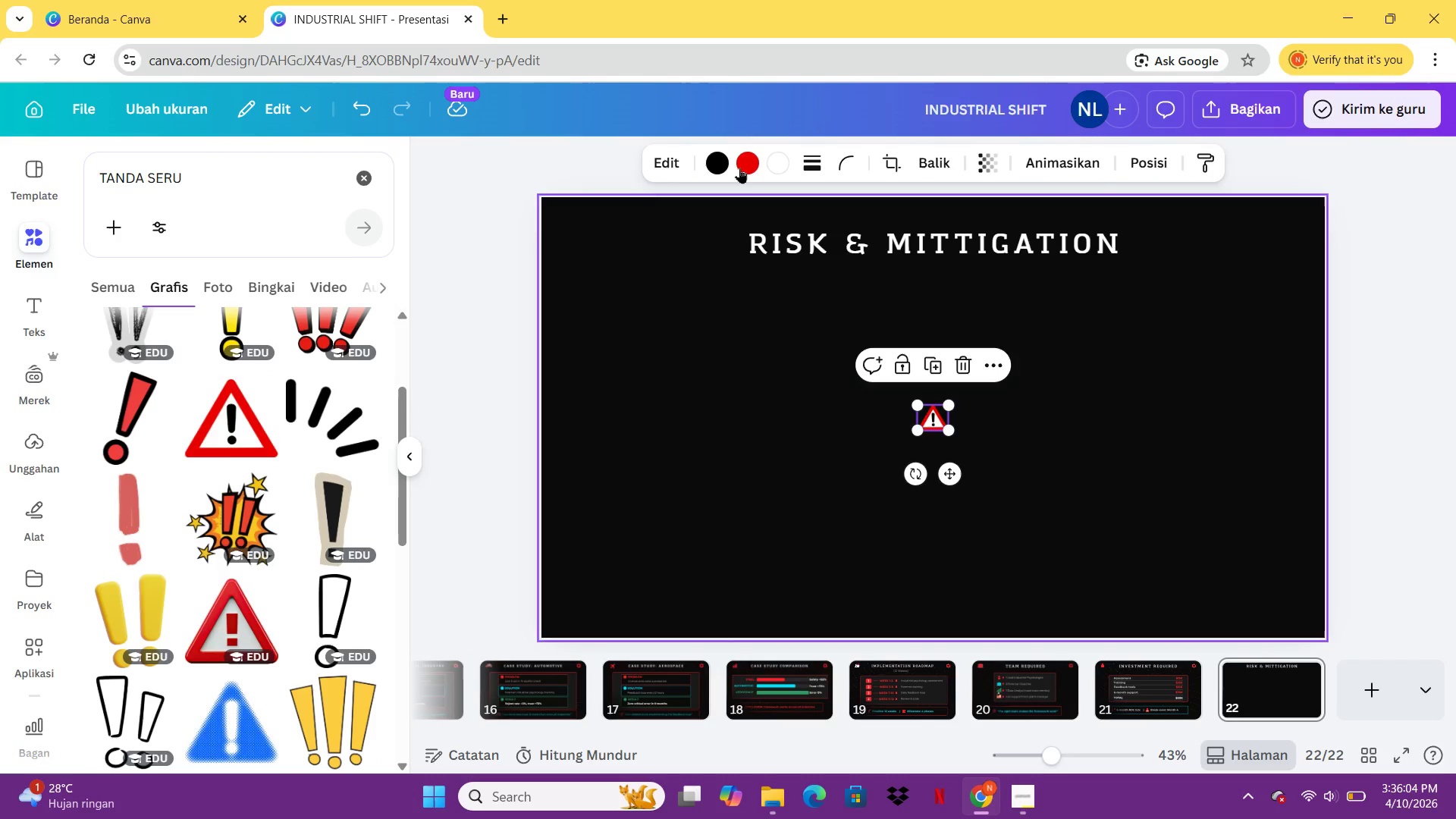 
left_click([741, 166])
 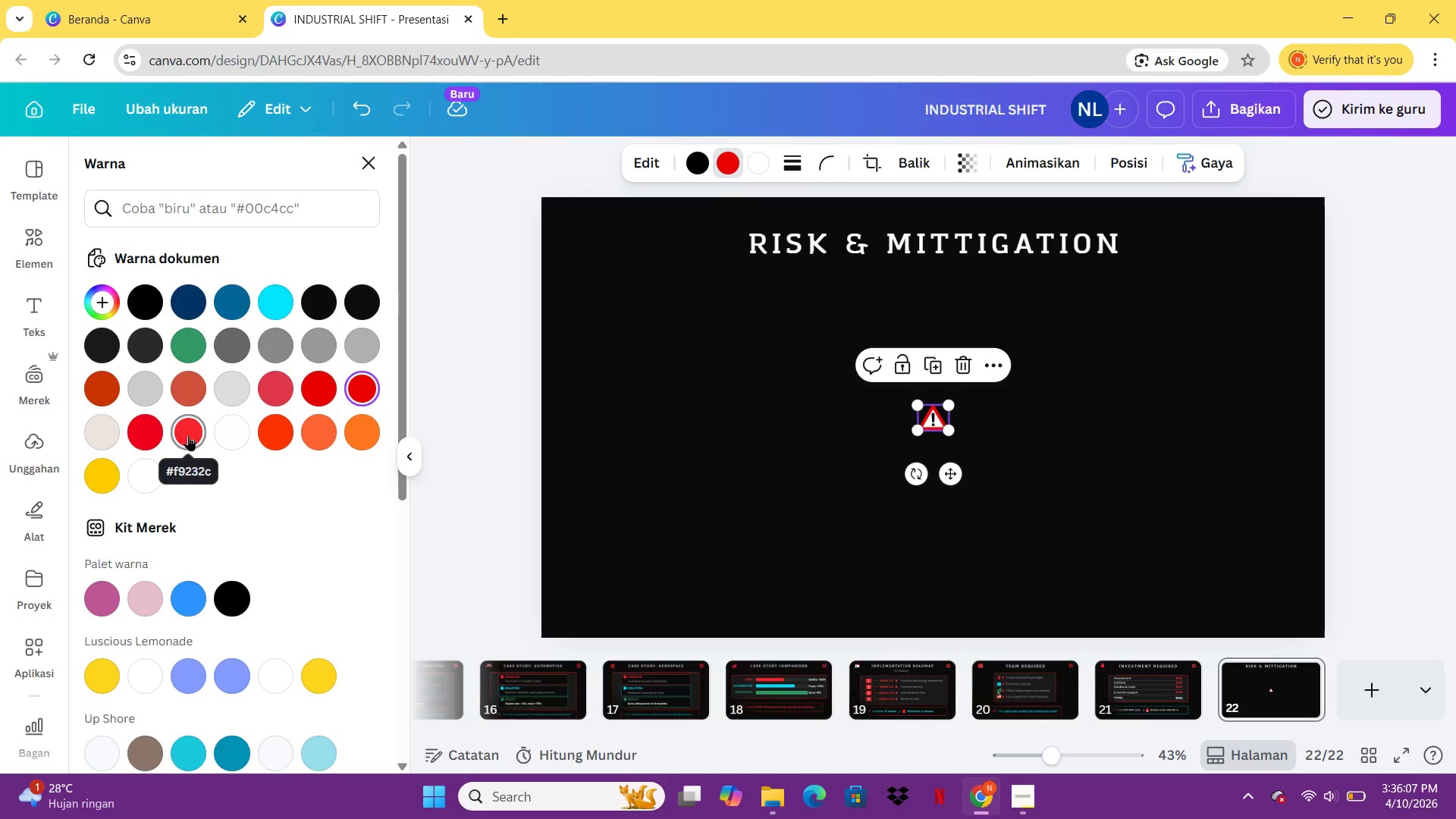 
left_click([188, 435])
 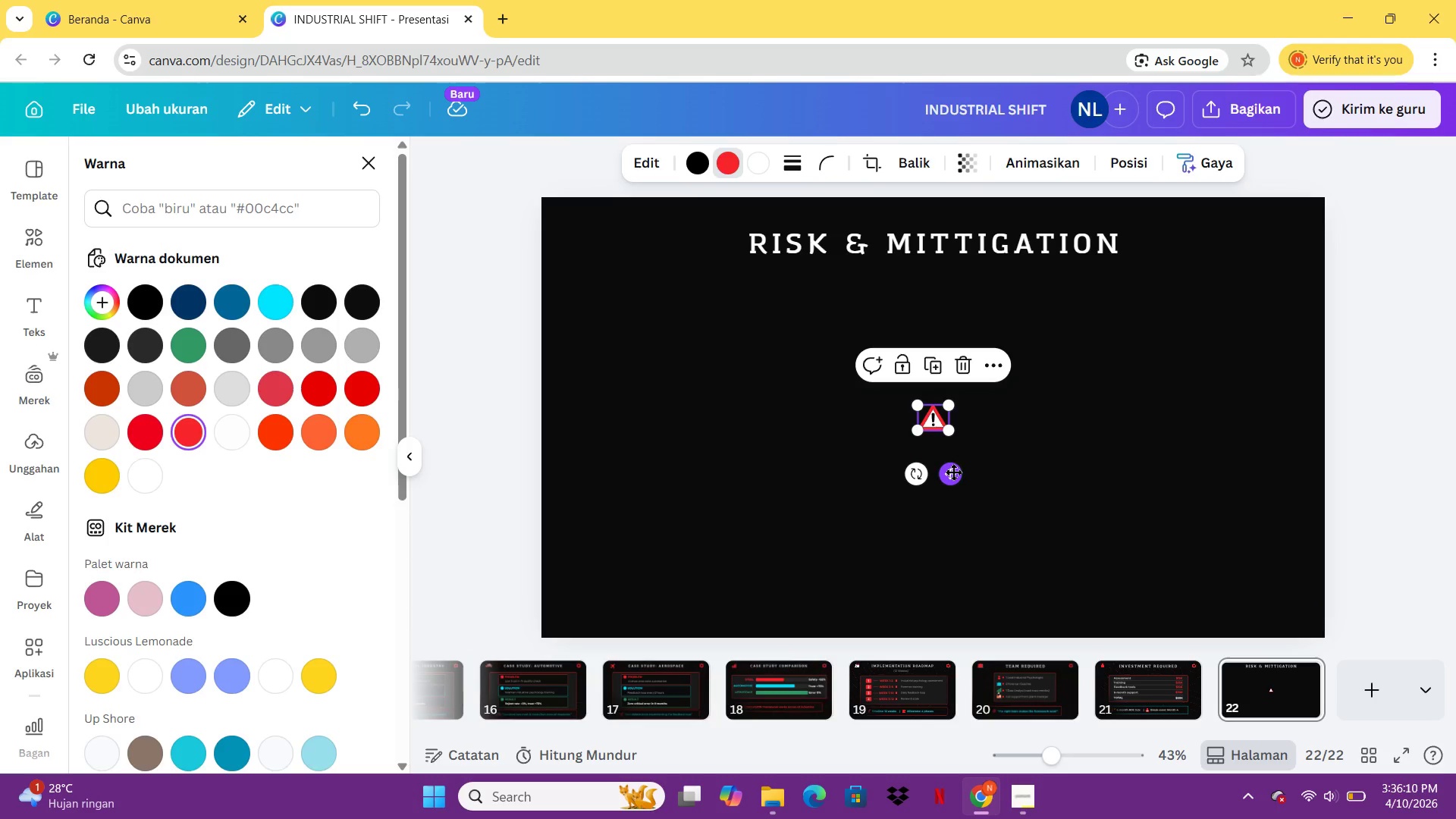 
left_click_drag(start_coordinate=[953, 472], to_coordinate=[1111, 408])
 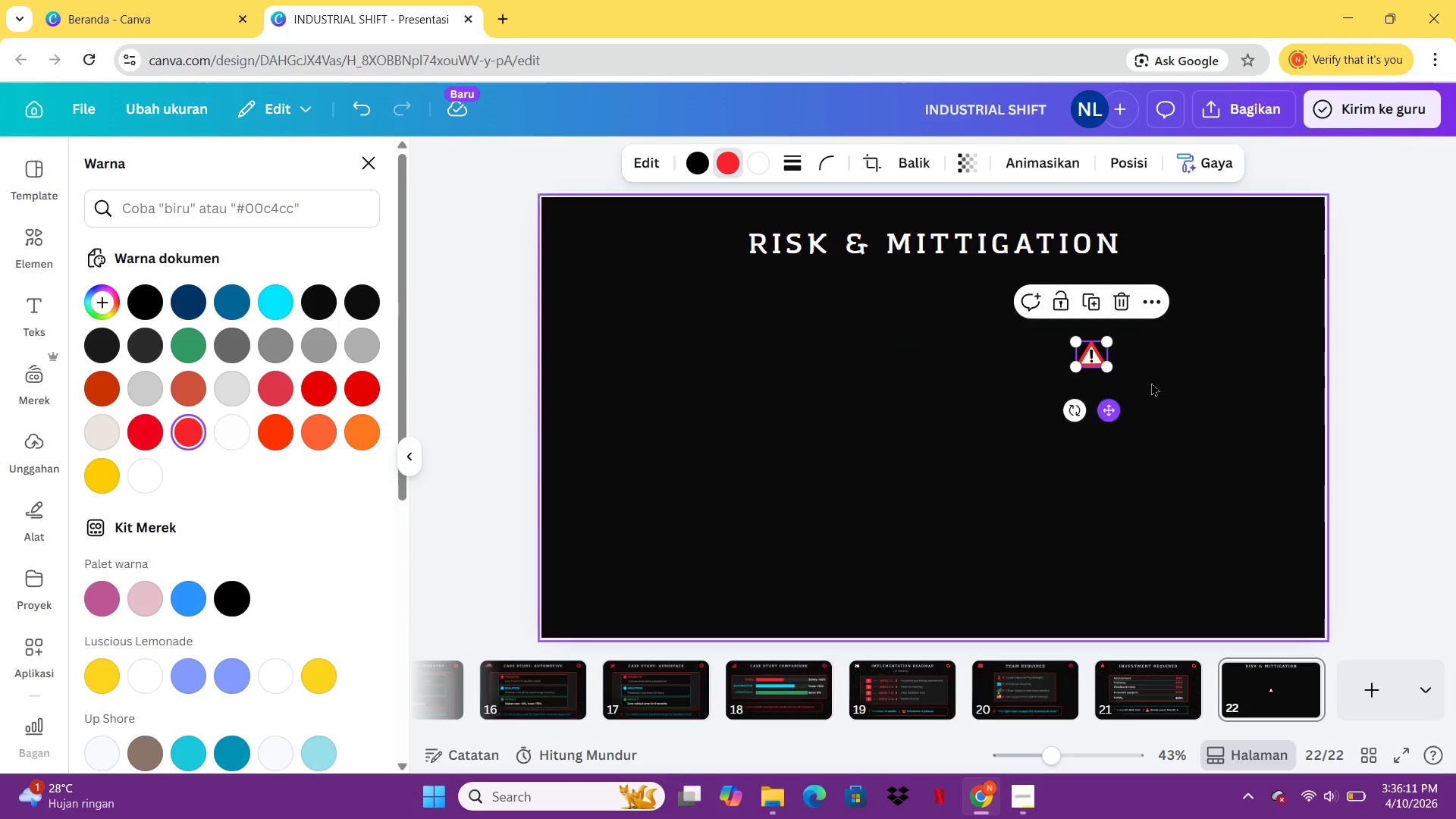 
left_click_drag(start_coordinate=[1111, 408], to_coordinate=[1184, 329])
 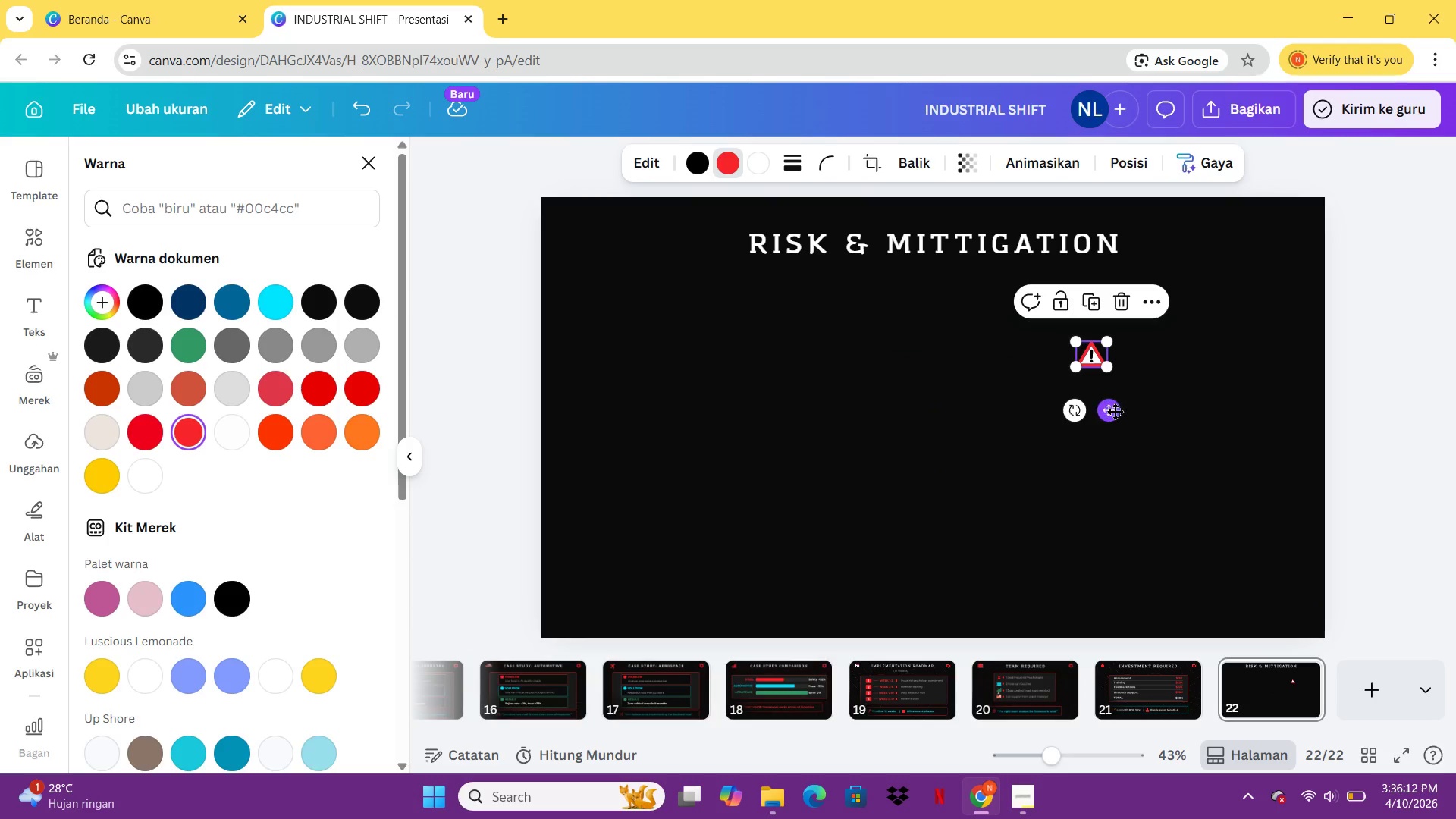 
left_click_drag(start_coordinate=[1115, 411], to_coordinate=[1281, 303])
 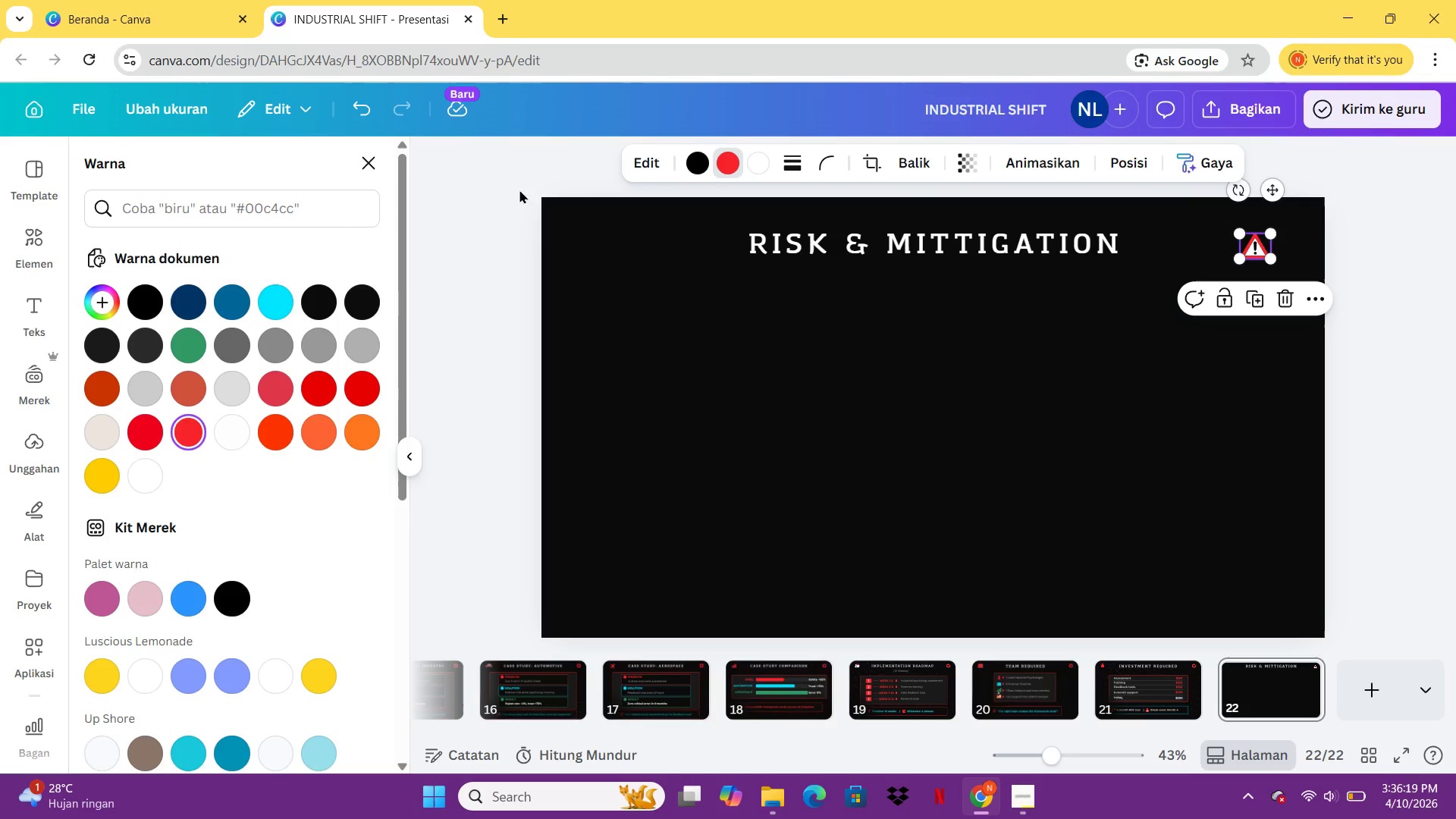 
left_click([33, 269])
 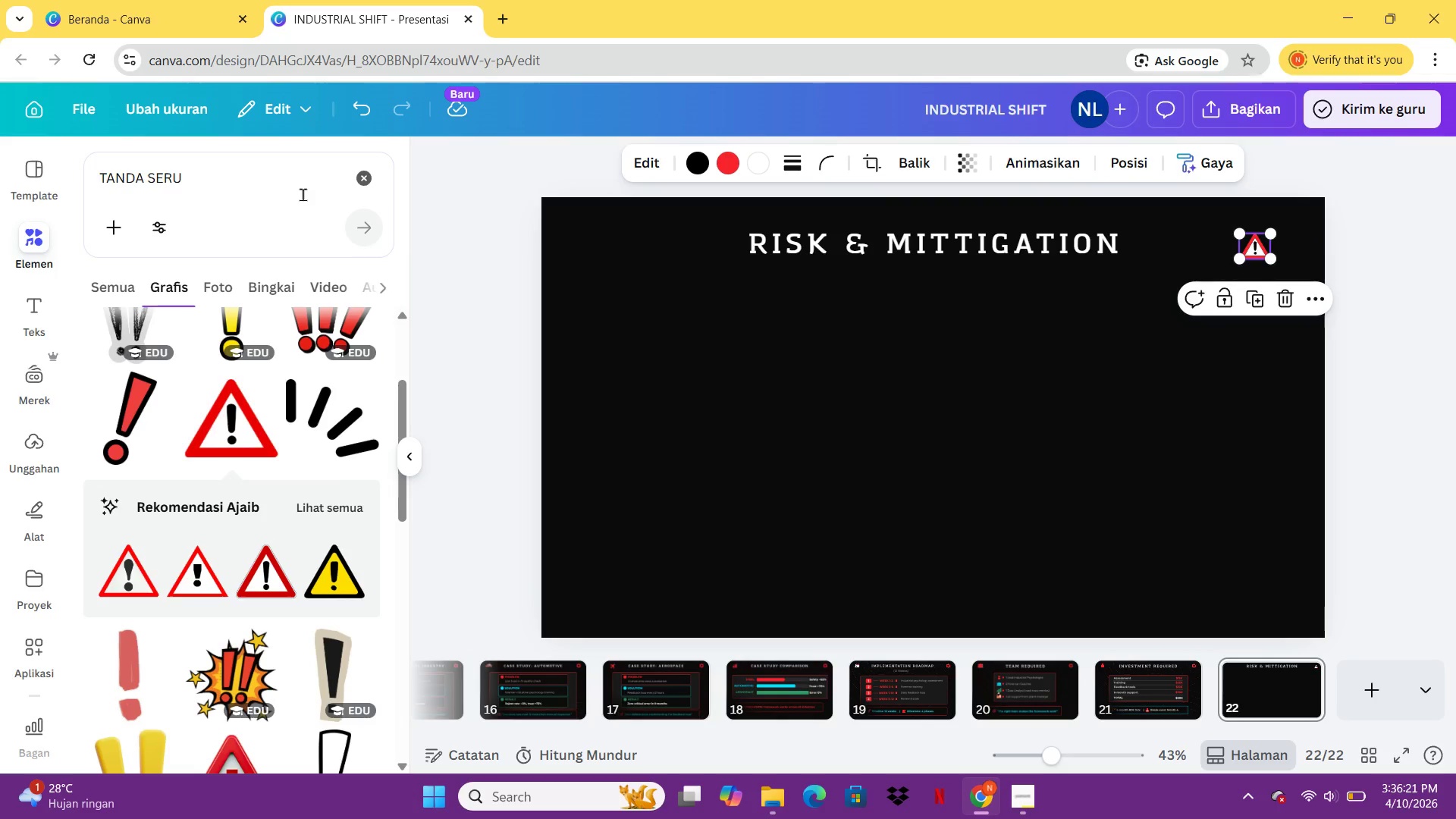 
left_click([301, 193])
 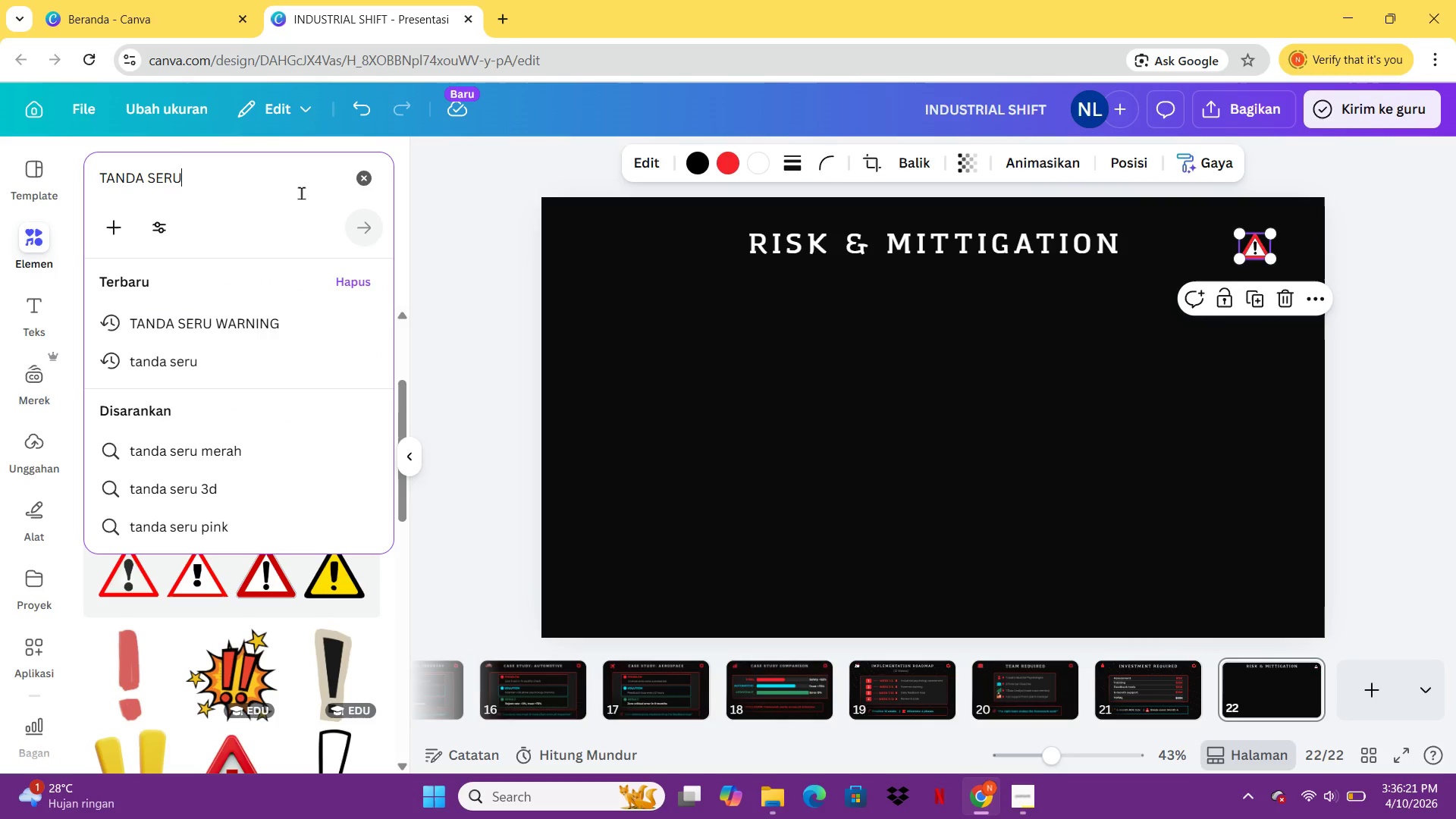 
key(Control+A)
 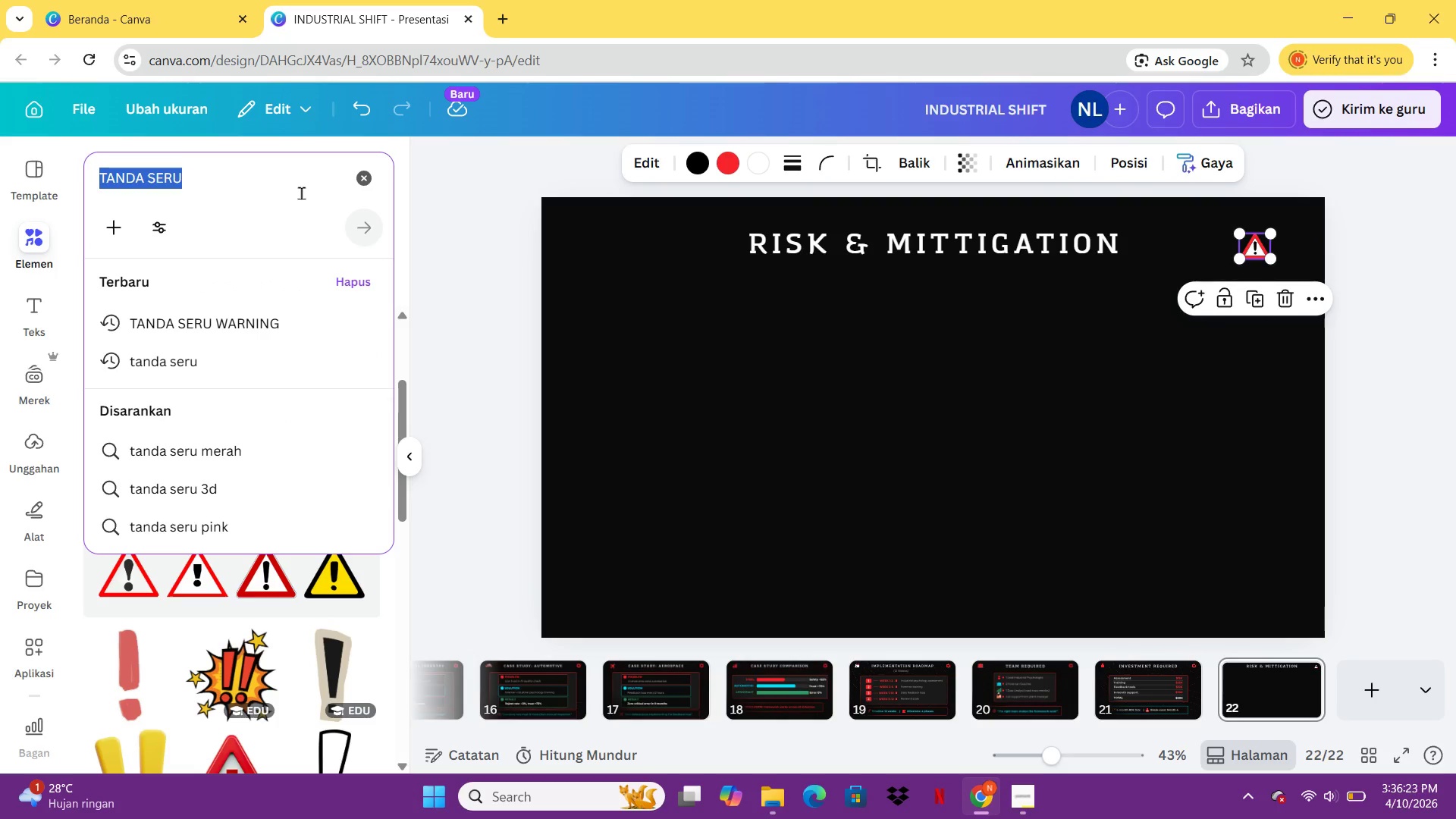 
type(PW)
key(Backspace)
type(ERISAI)
 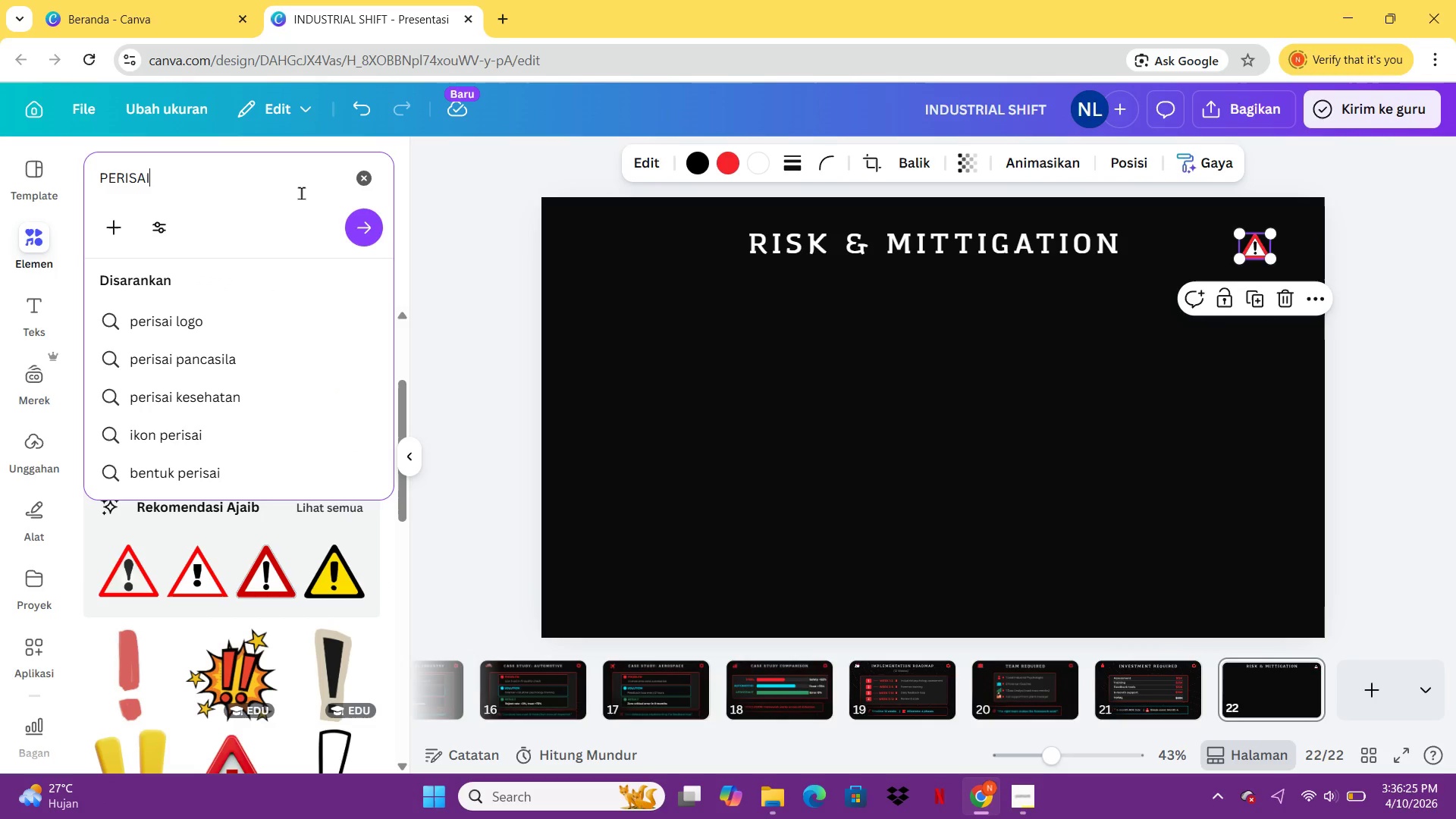 
key(Enter)
 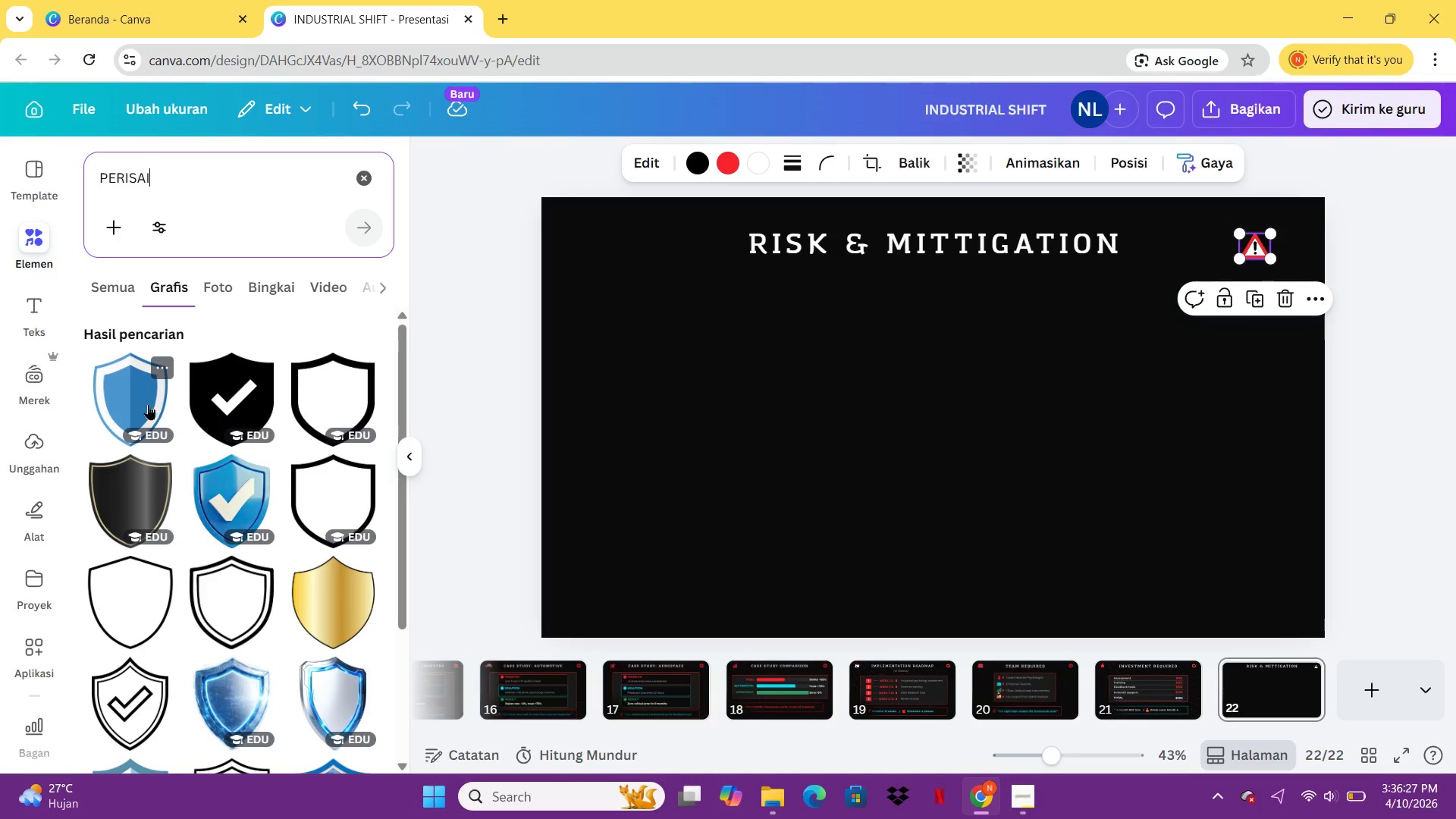 
left_click([146, 404])
 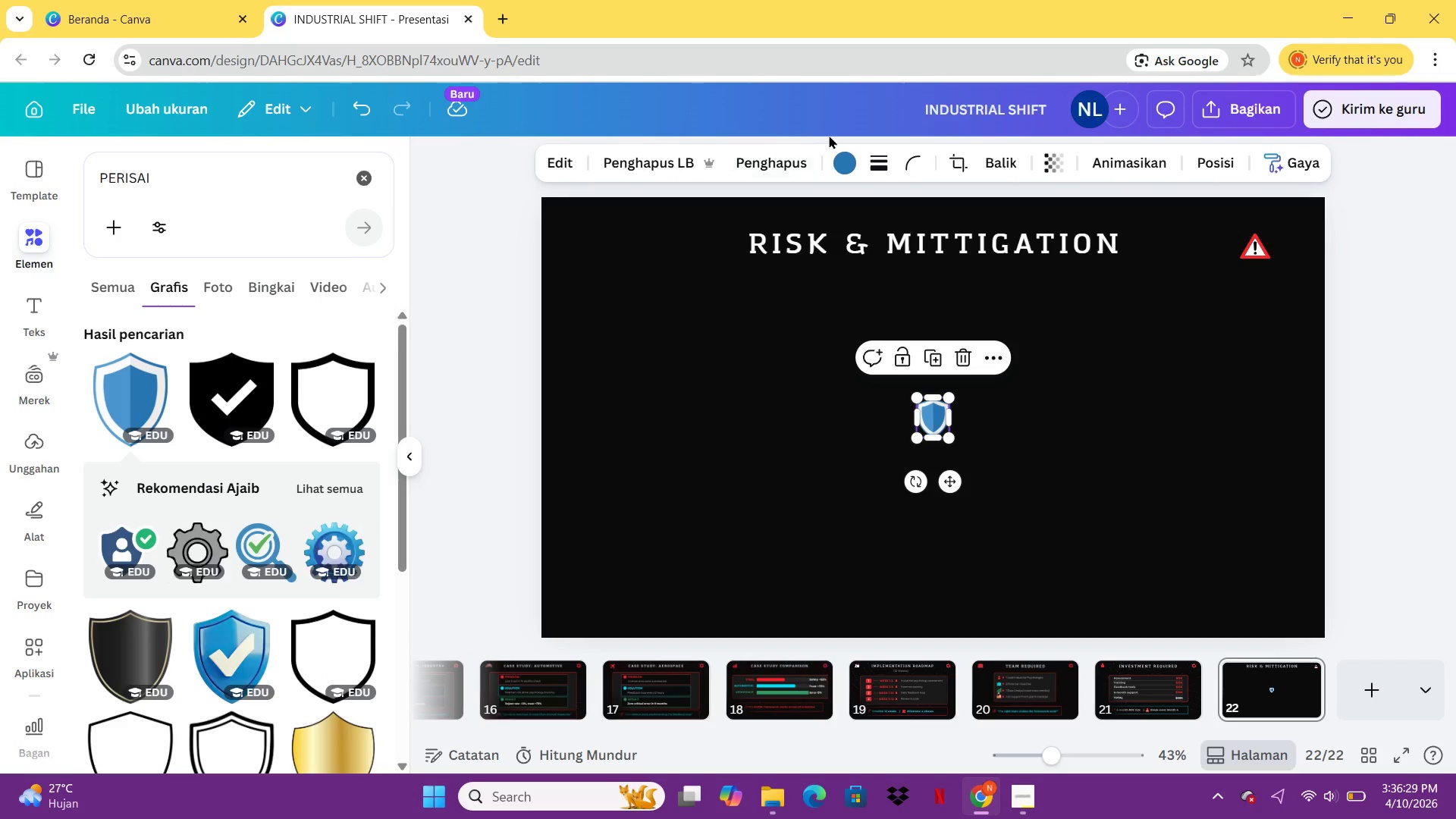 
left_click([849, 166])
 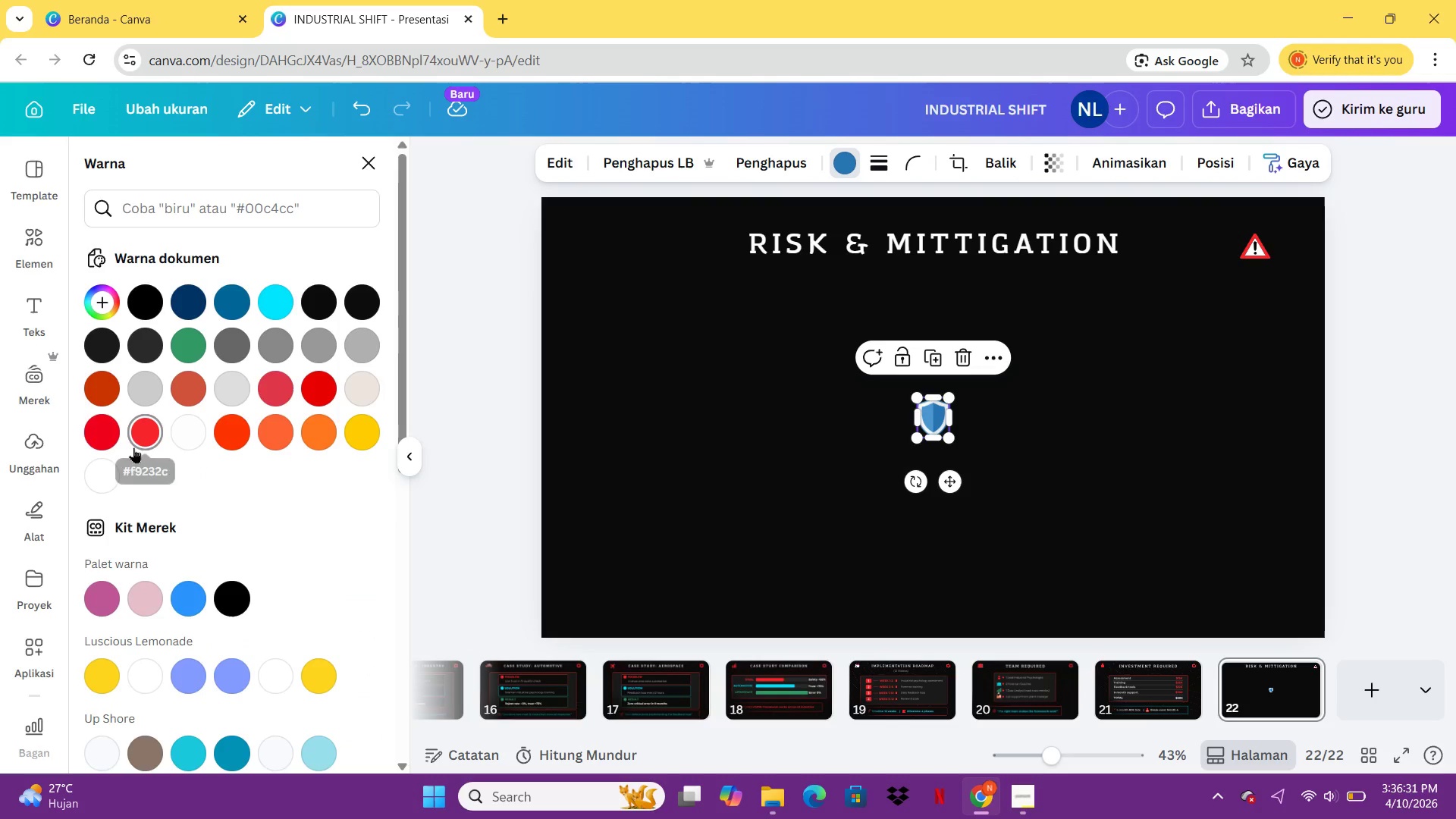 
left_click([135, 444])
 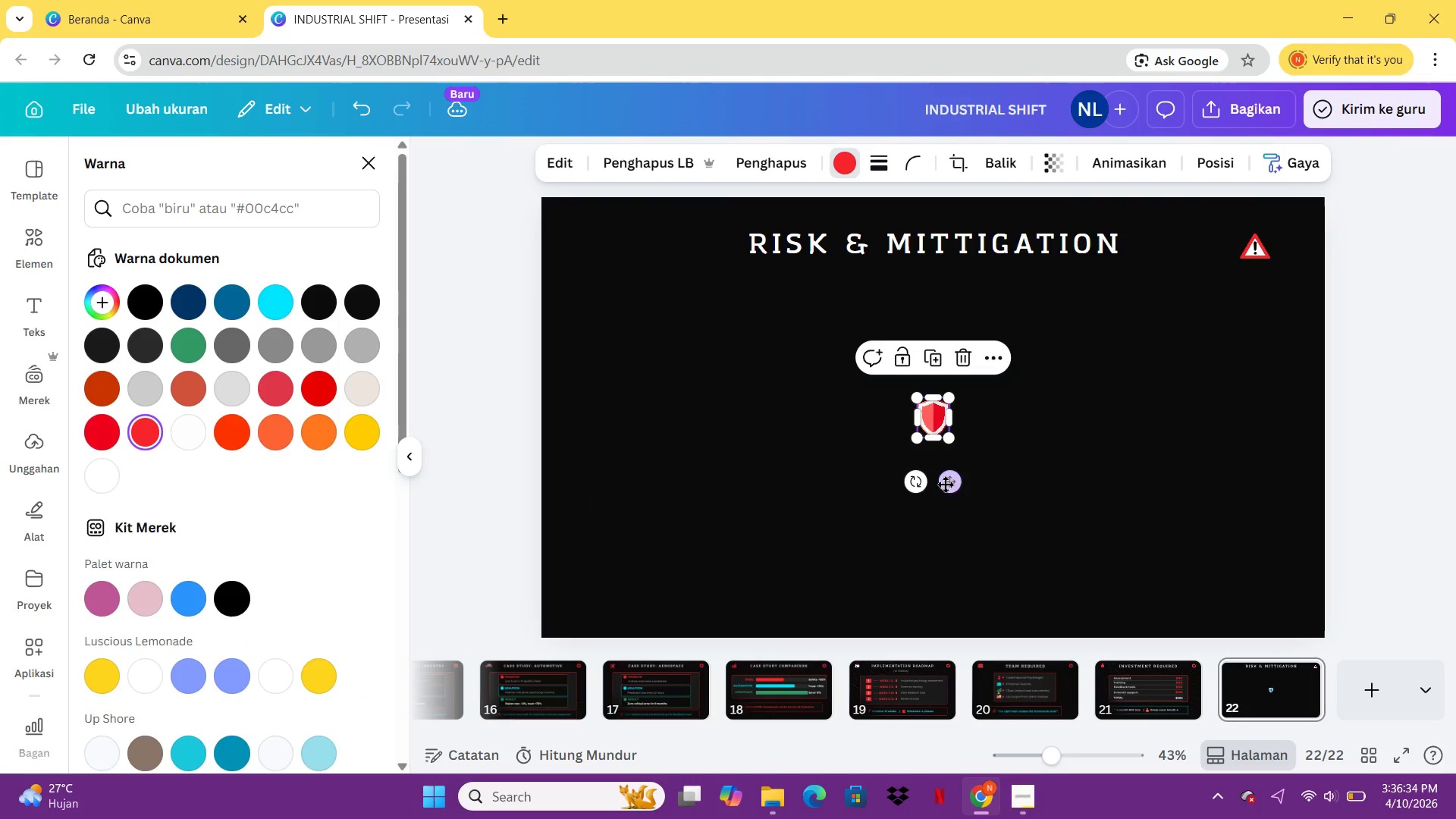 
left_click_drag(start_coordinate=[951, 479], to_coordinate=[629, 308])
 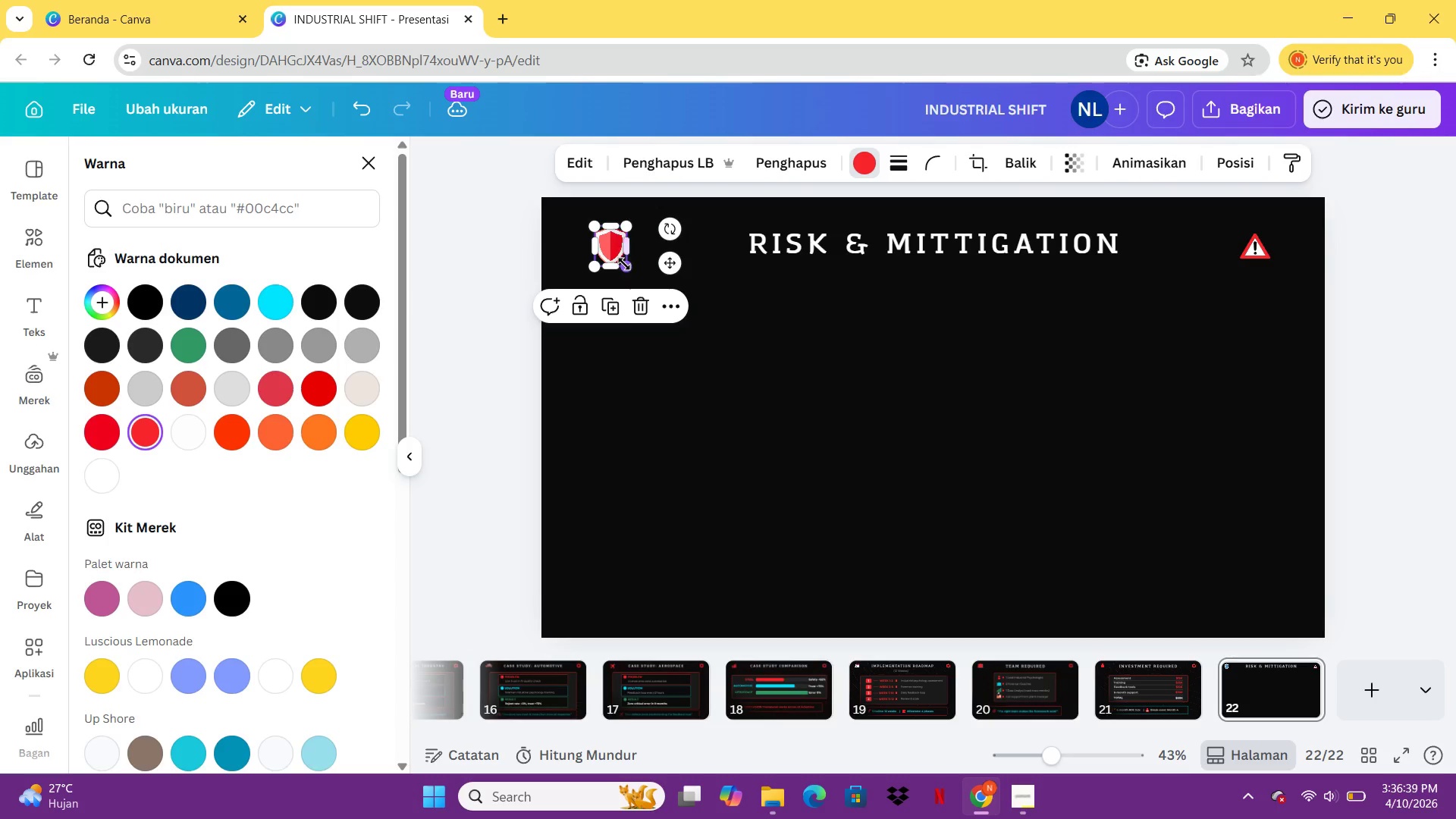 
left_click_drag(start_coordinate=[624, 264], to_coordinate=[617, 256])
 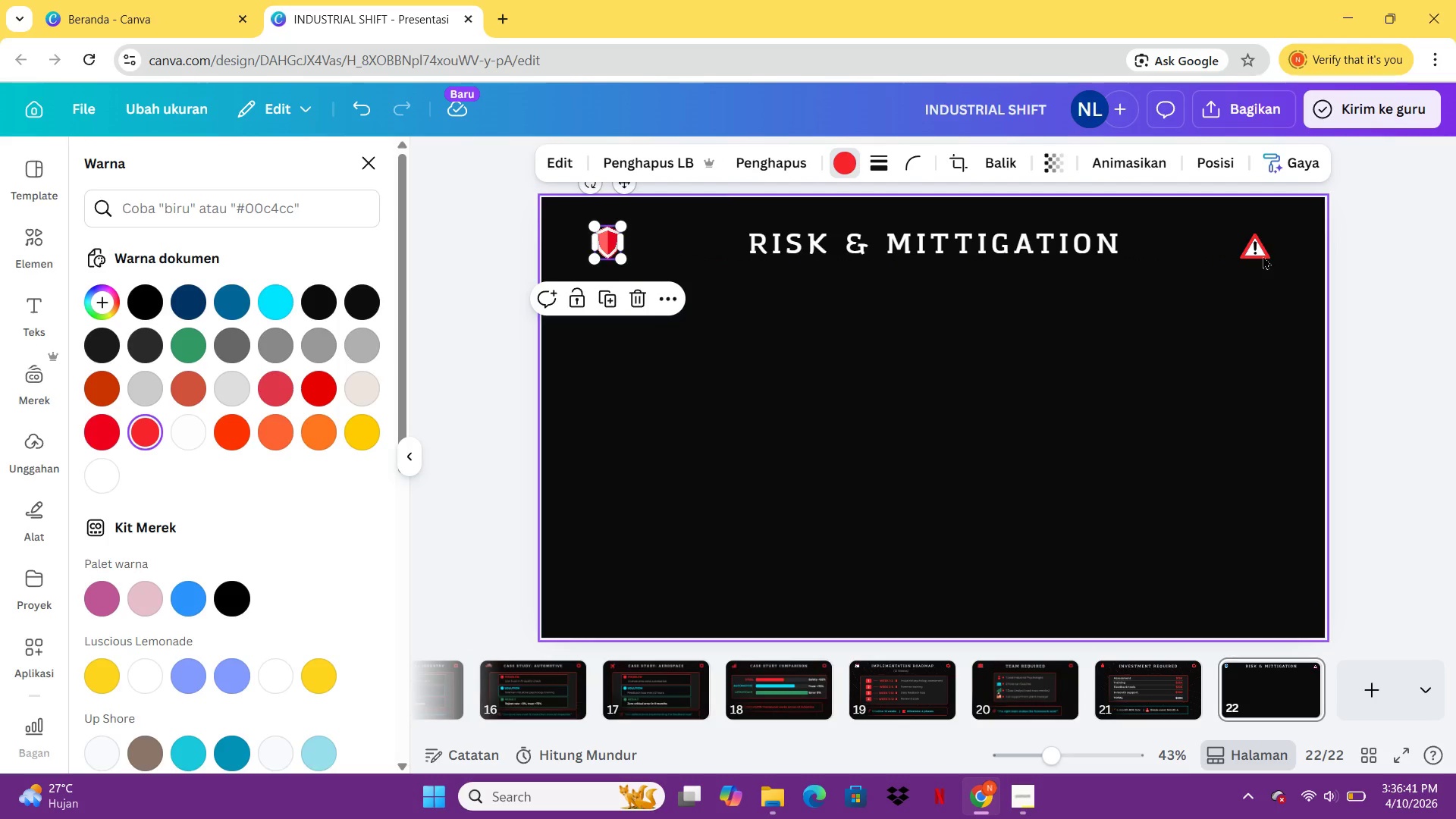 
left_click([1261, 249])
 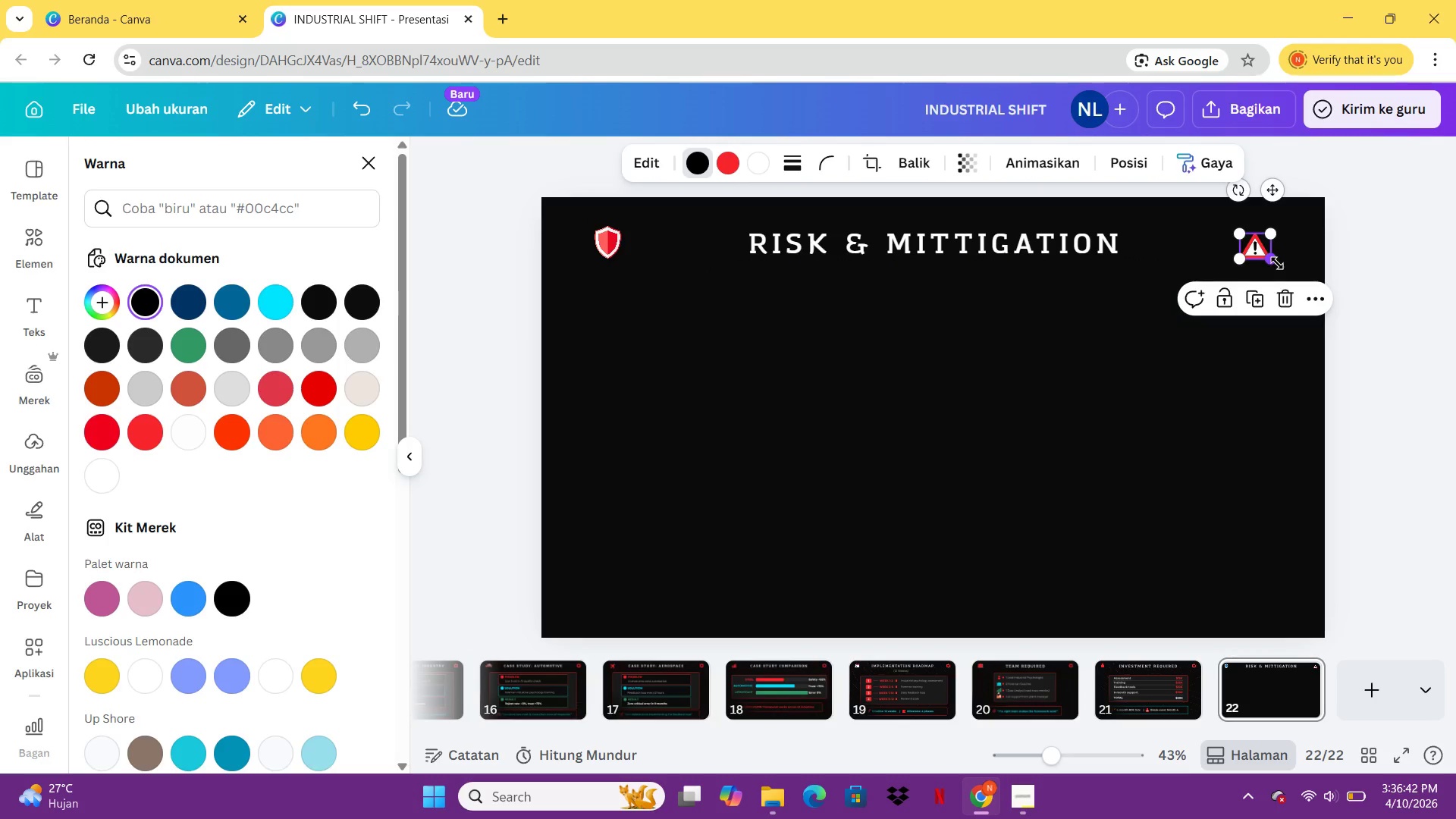 
left_click_drag(start_coordinate=[1277, 263], to_coordinate=[1282, 268])
 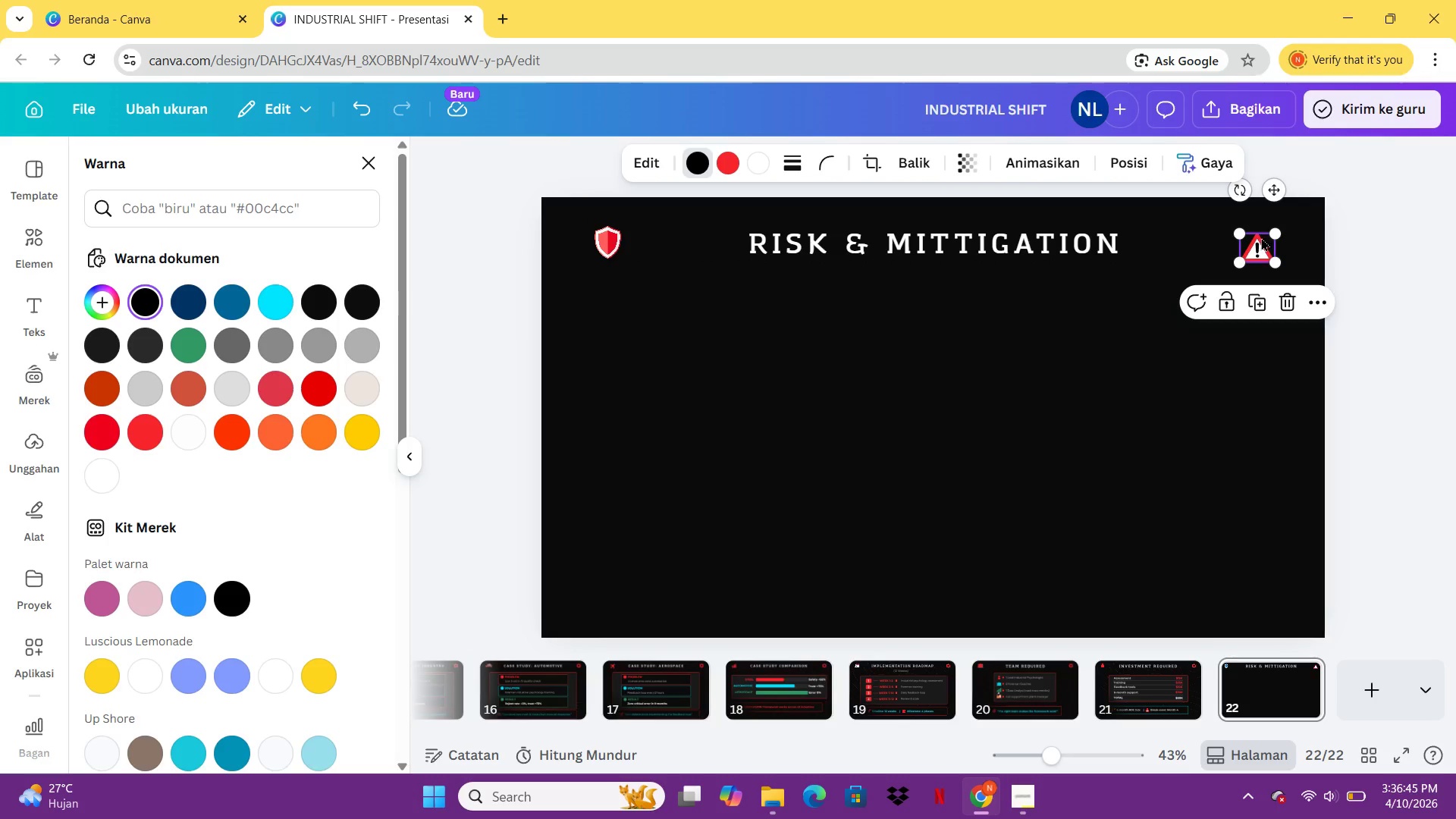 
left_click_drag(start_coordinate=[1262, 238], to_coordinate=[1255, 237])
 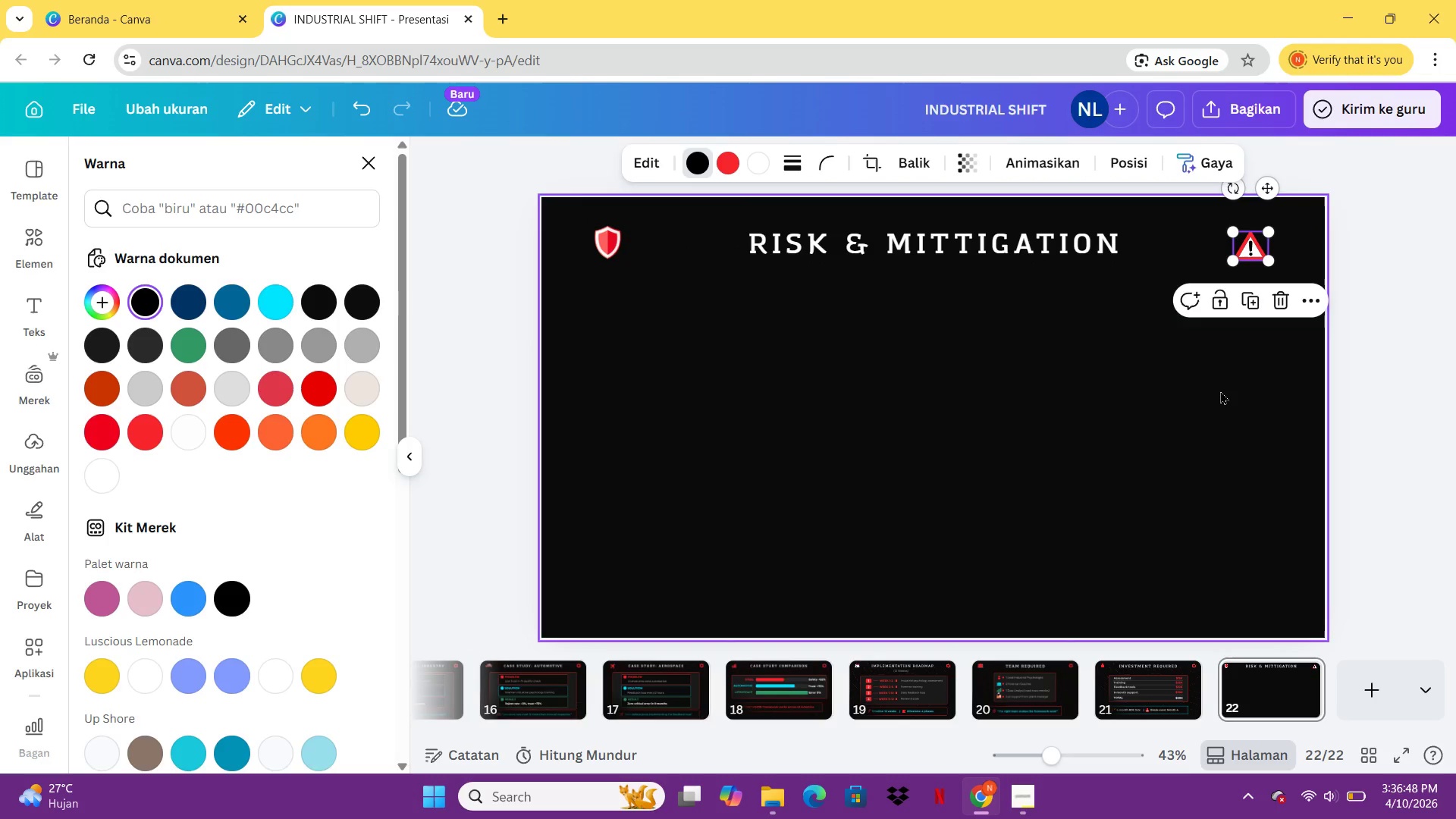 
left_click([1219, 391])
 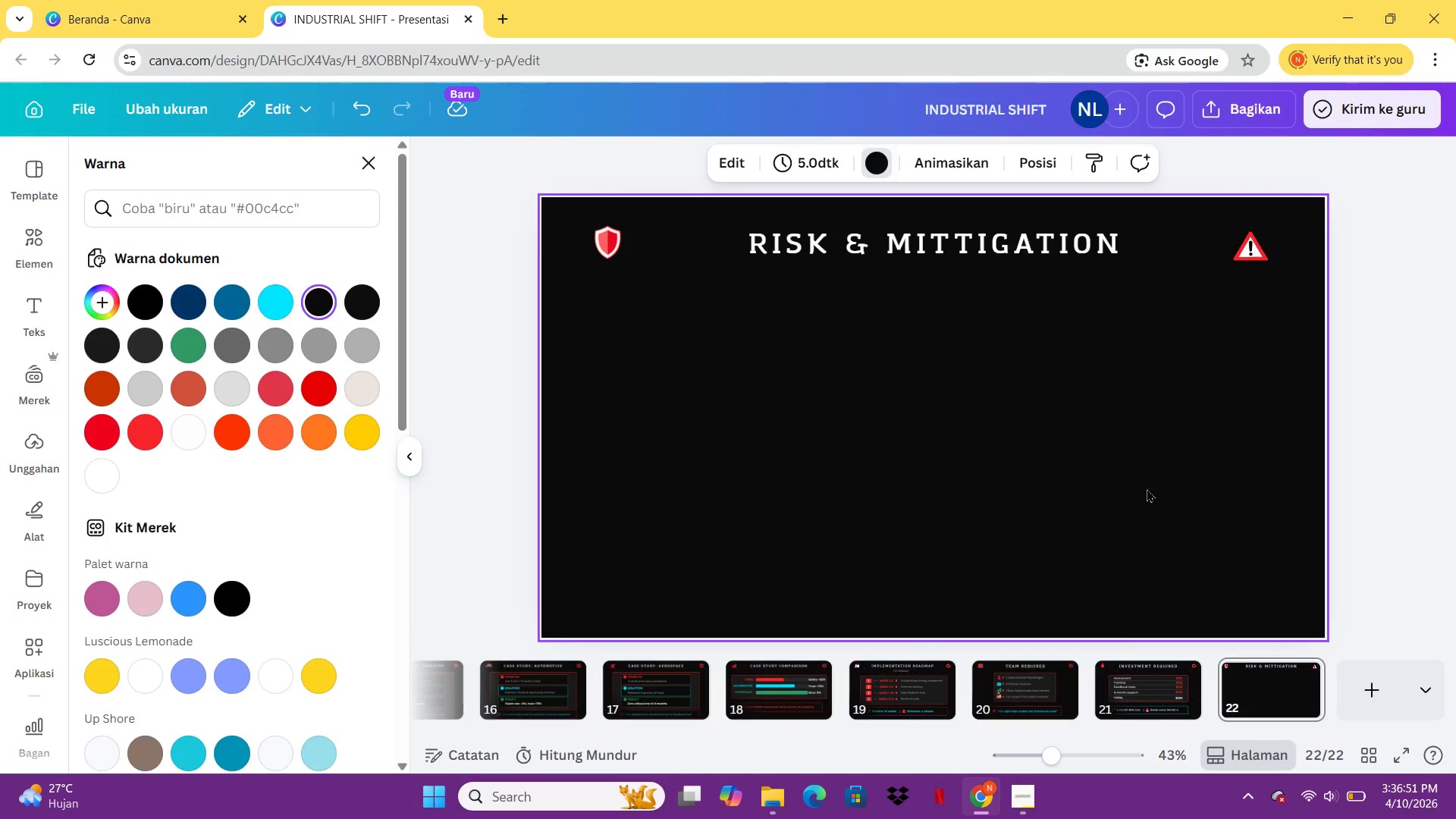 
left_click([1169, 675])
 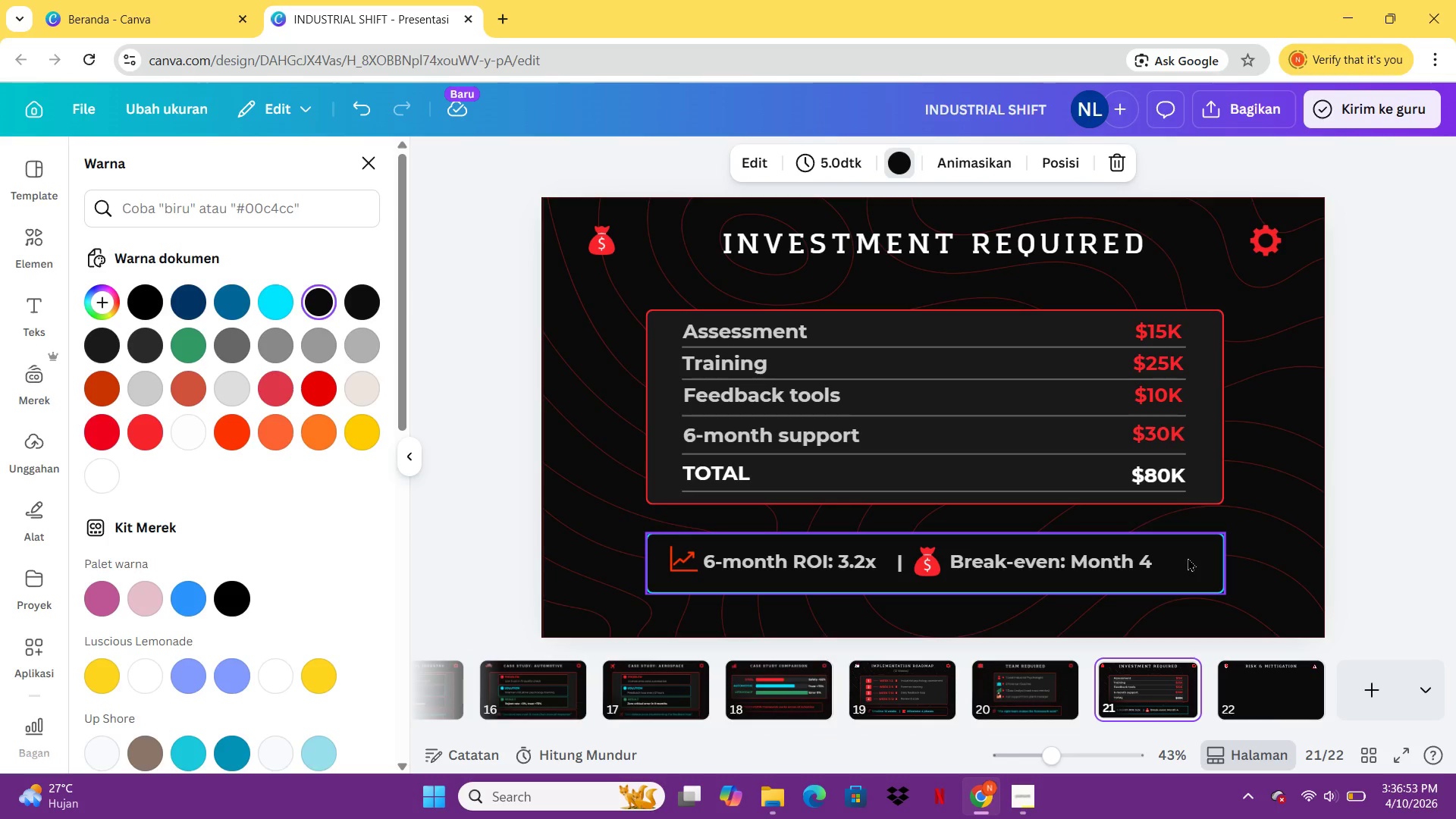 
left_click([1188, 557])
 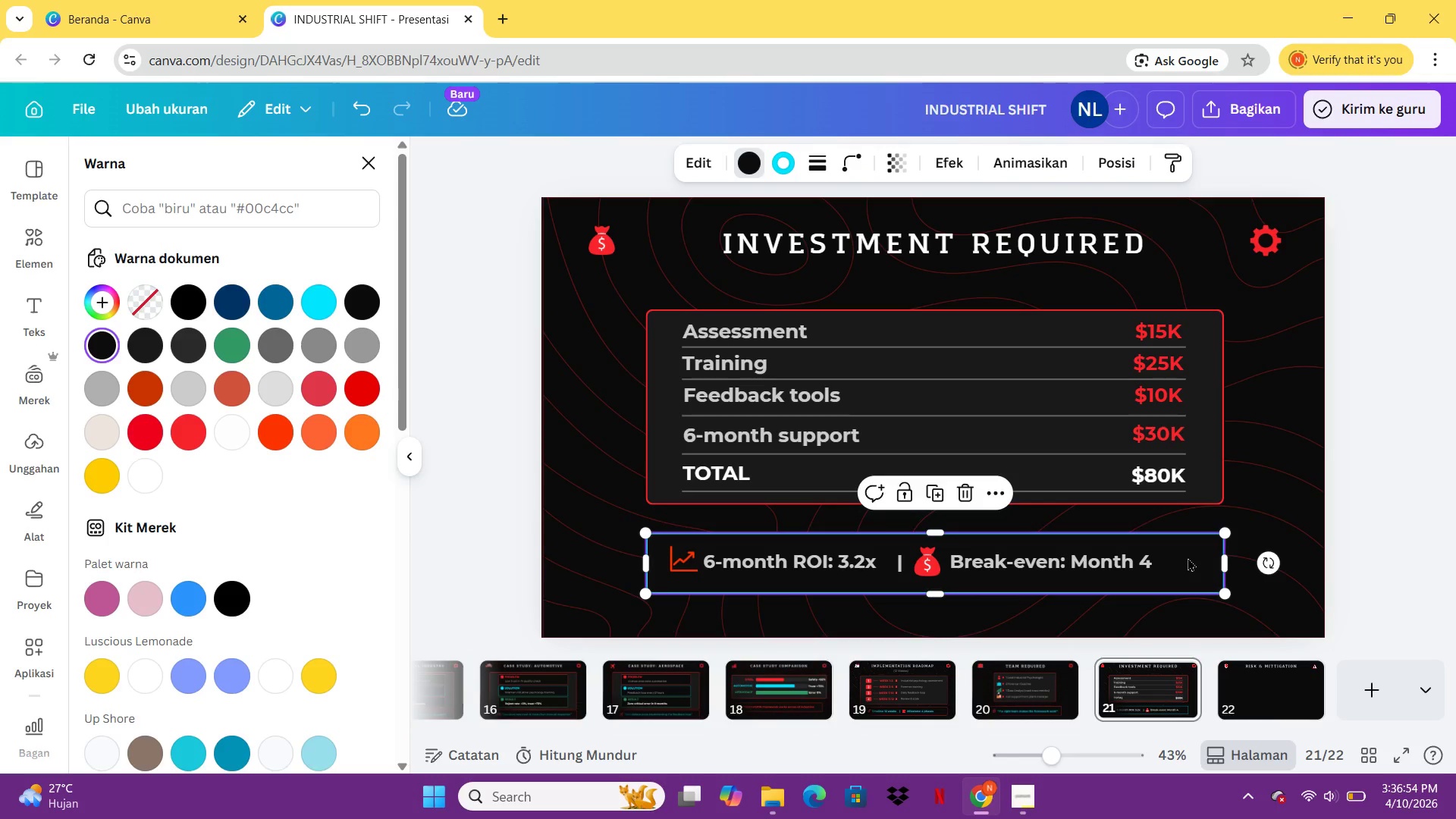 
hold_key(key=Unknown, duration=0.41)
 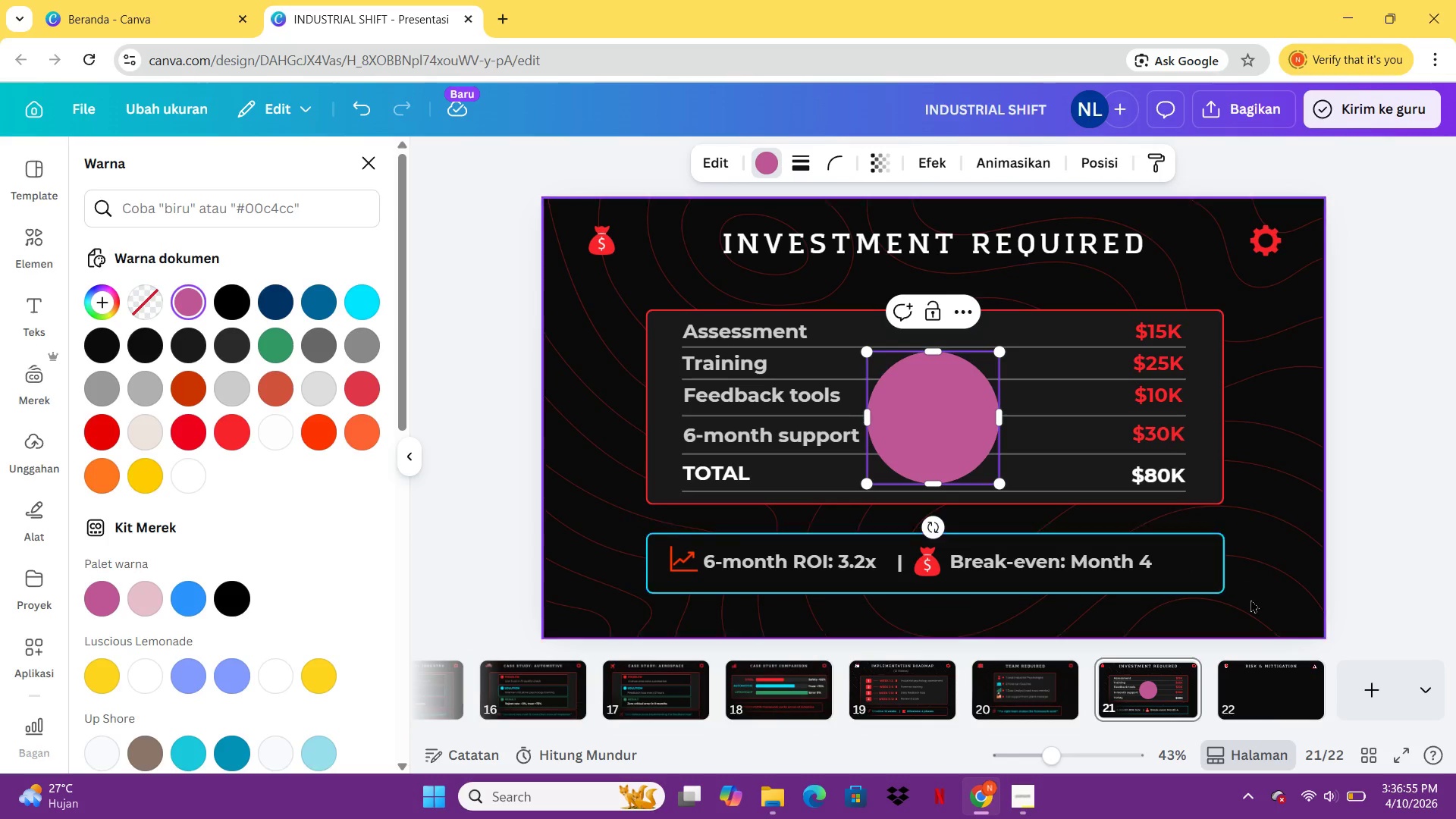 
key(C)
 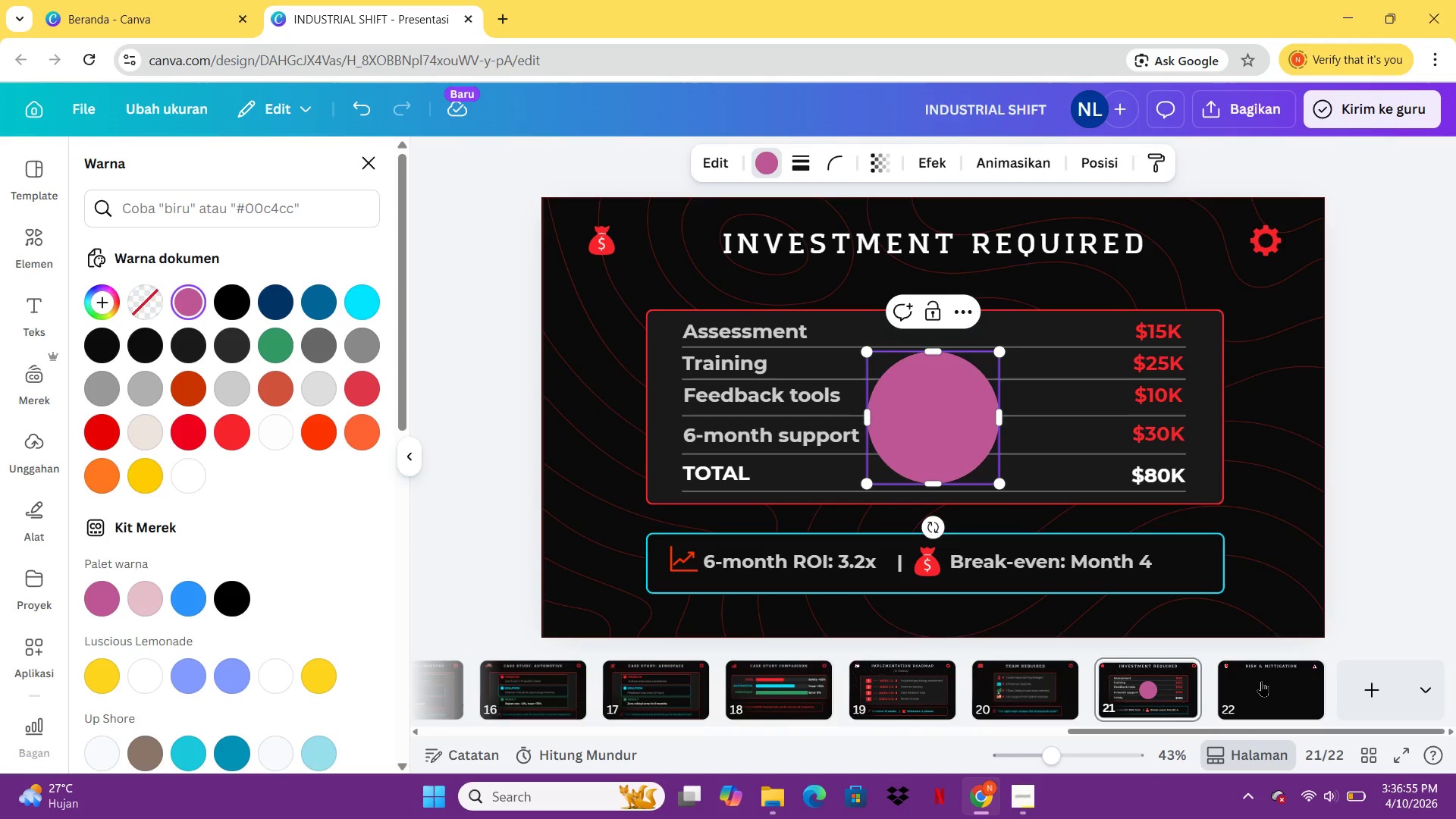 
left_click([1261, 682])
 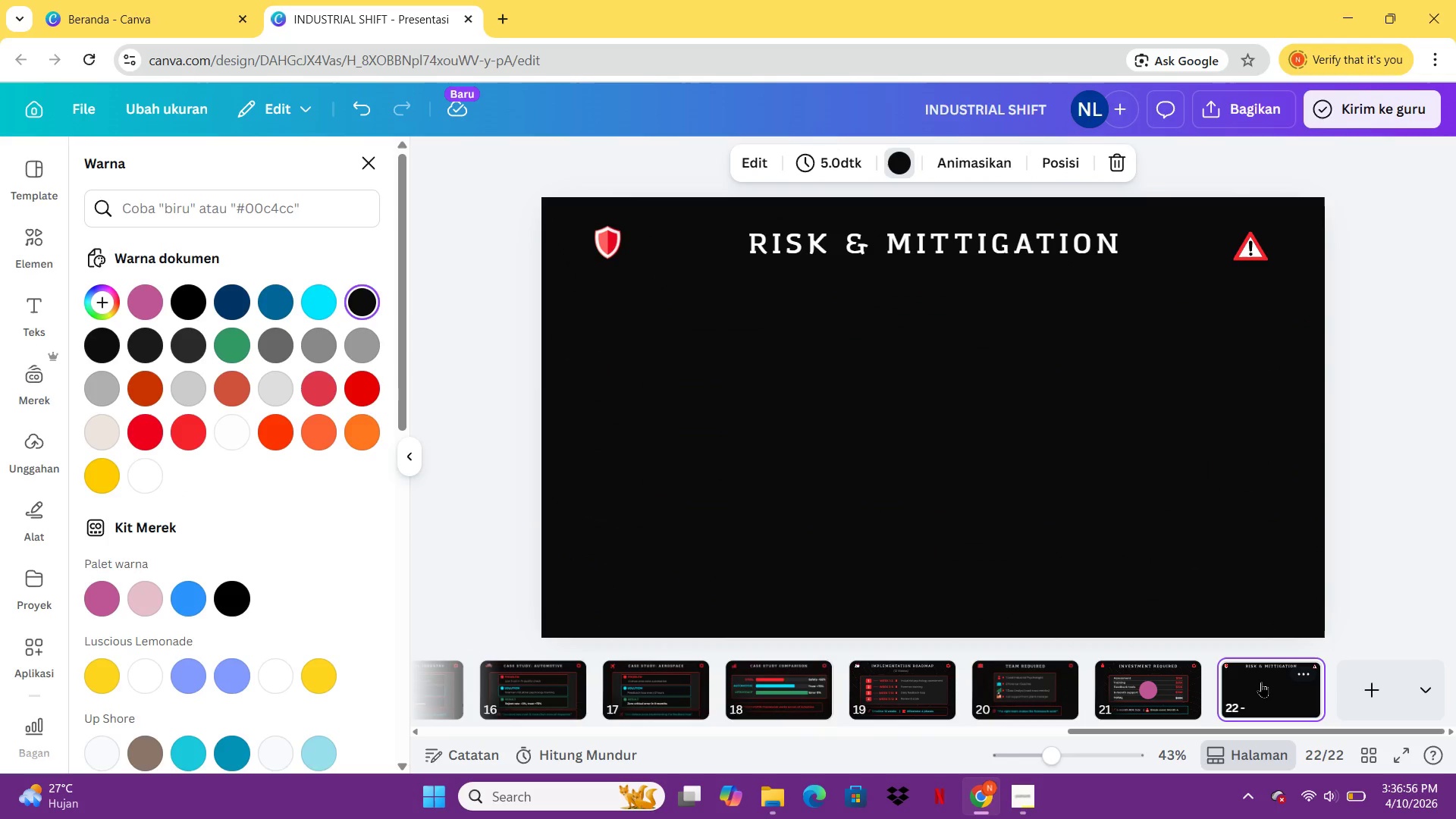 
hold_key(key=Unknown, duration=0.44)
 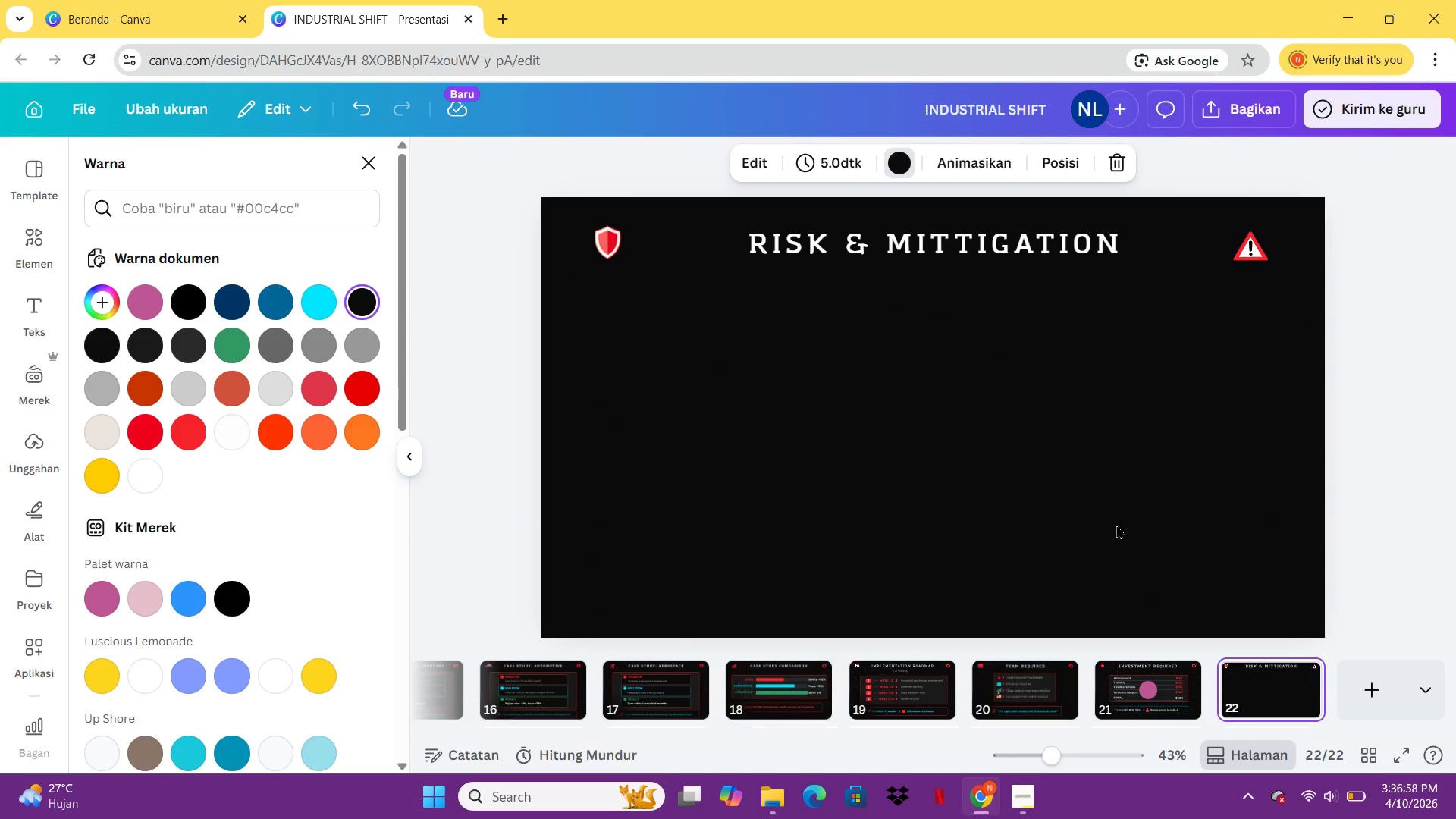 
key(V)
 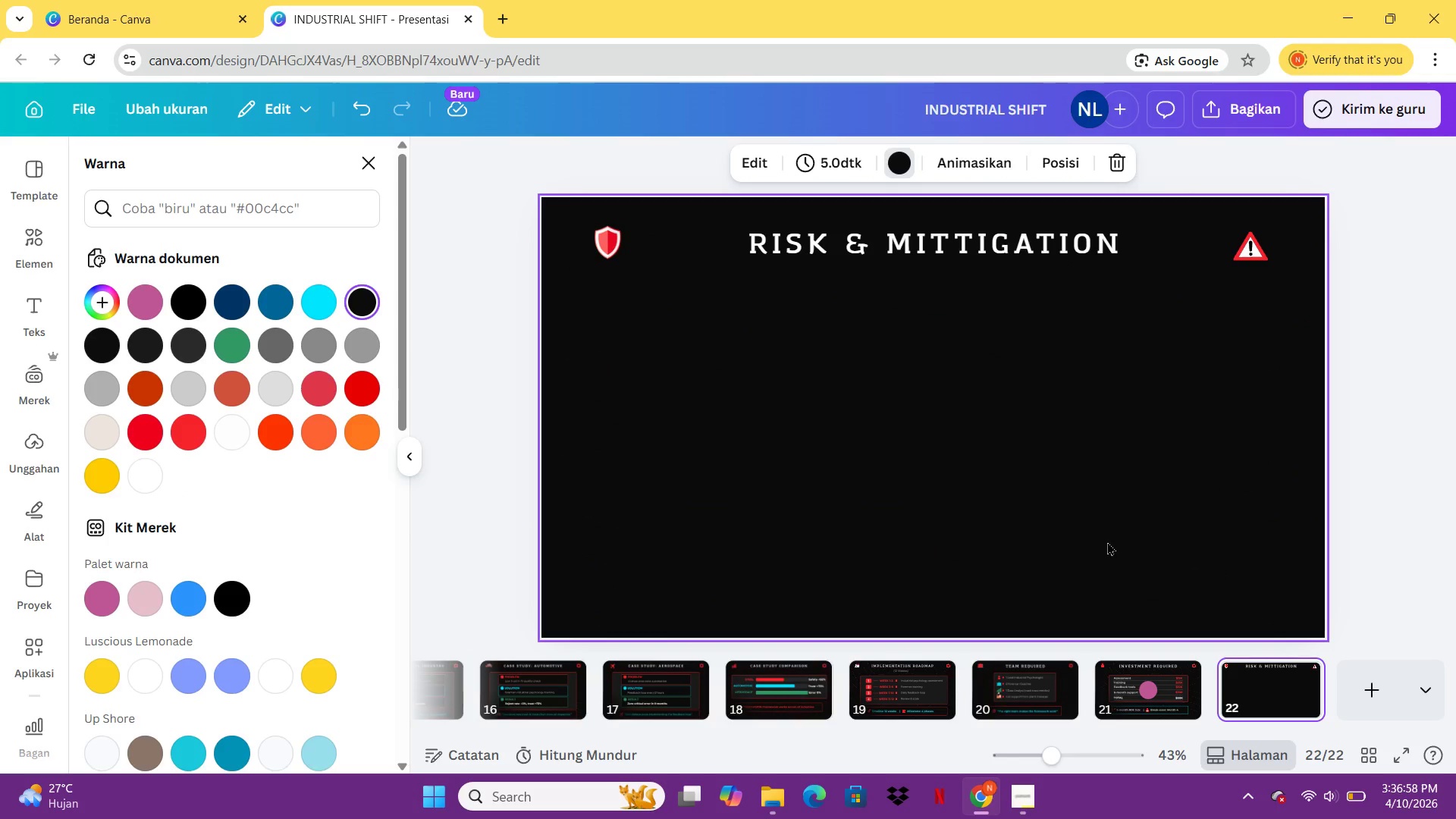 
left_click([1106, 538])
 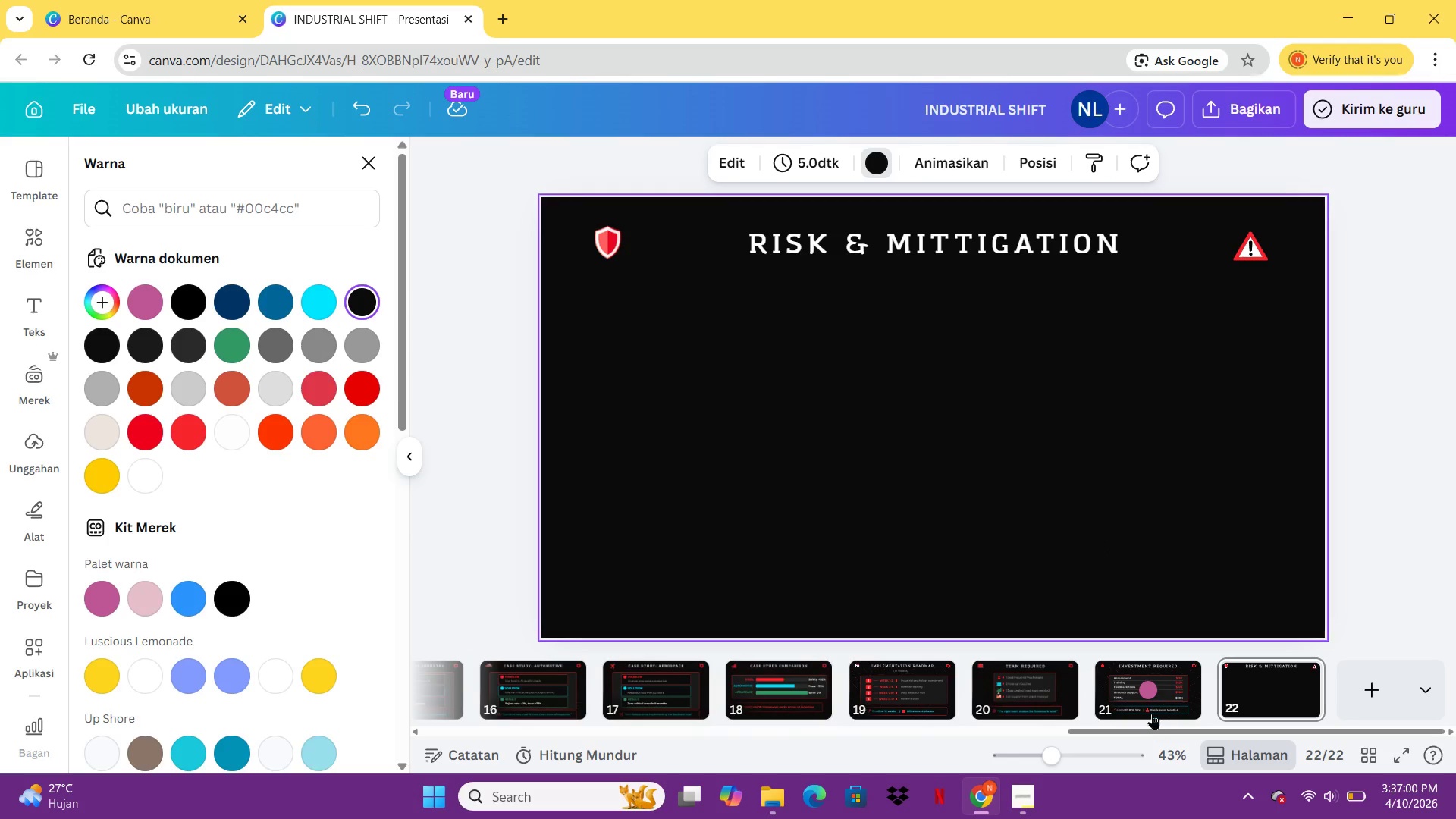 
left_click([1158, 704])
 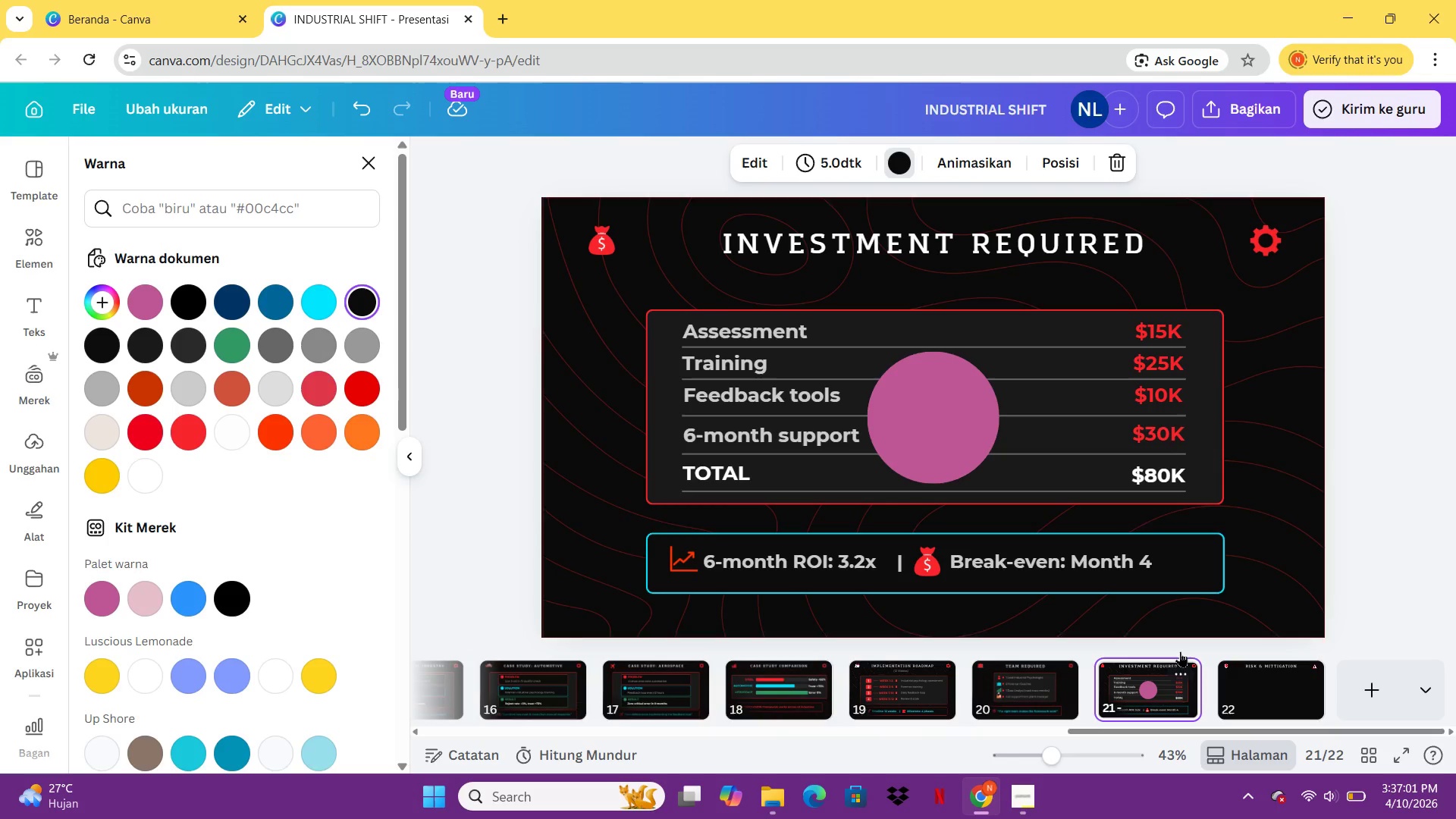 
key(Control+Z)
 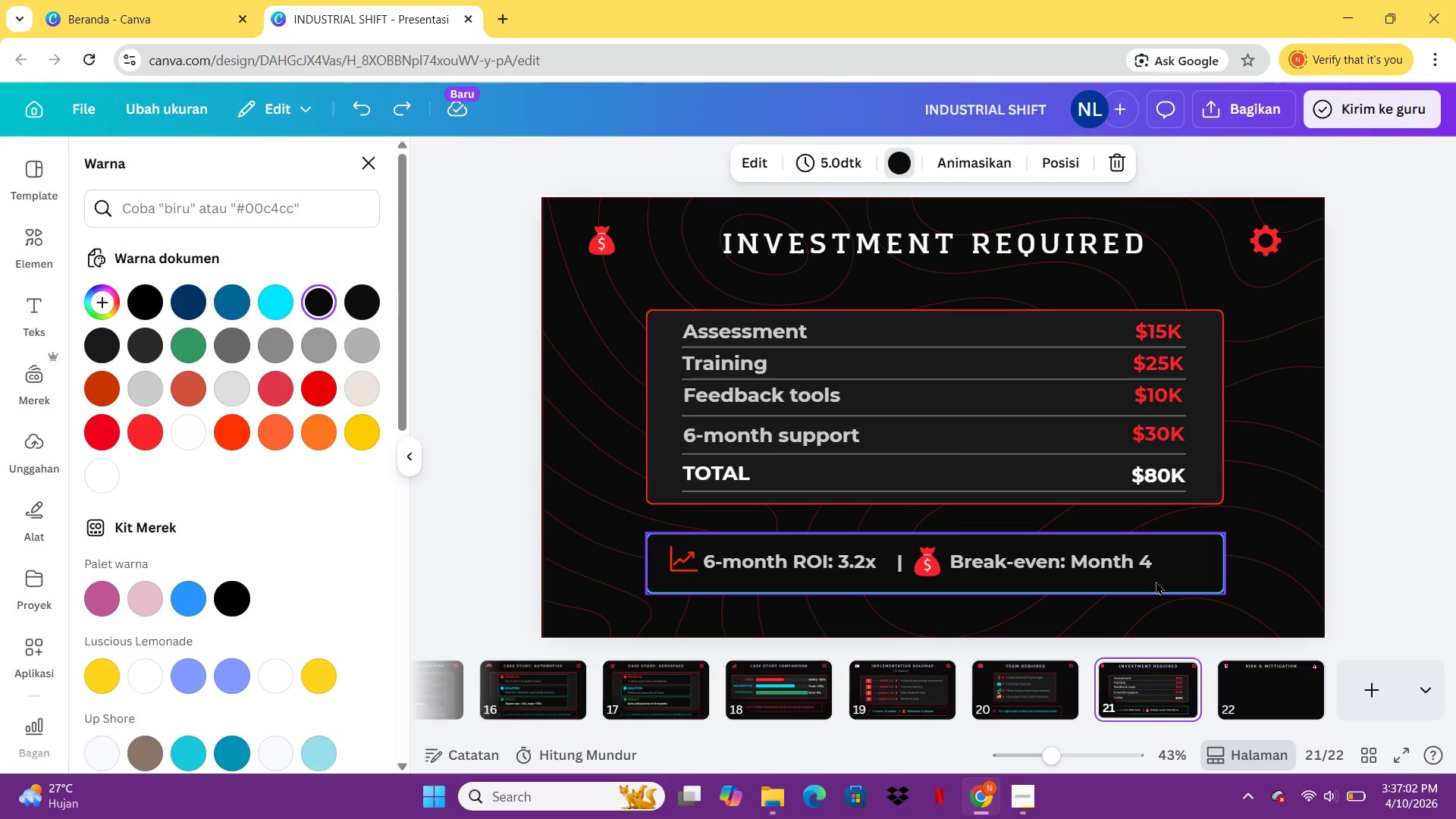 
left_click([1156, 581])
 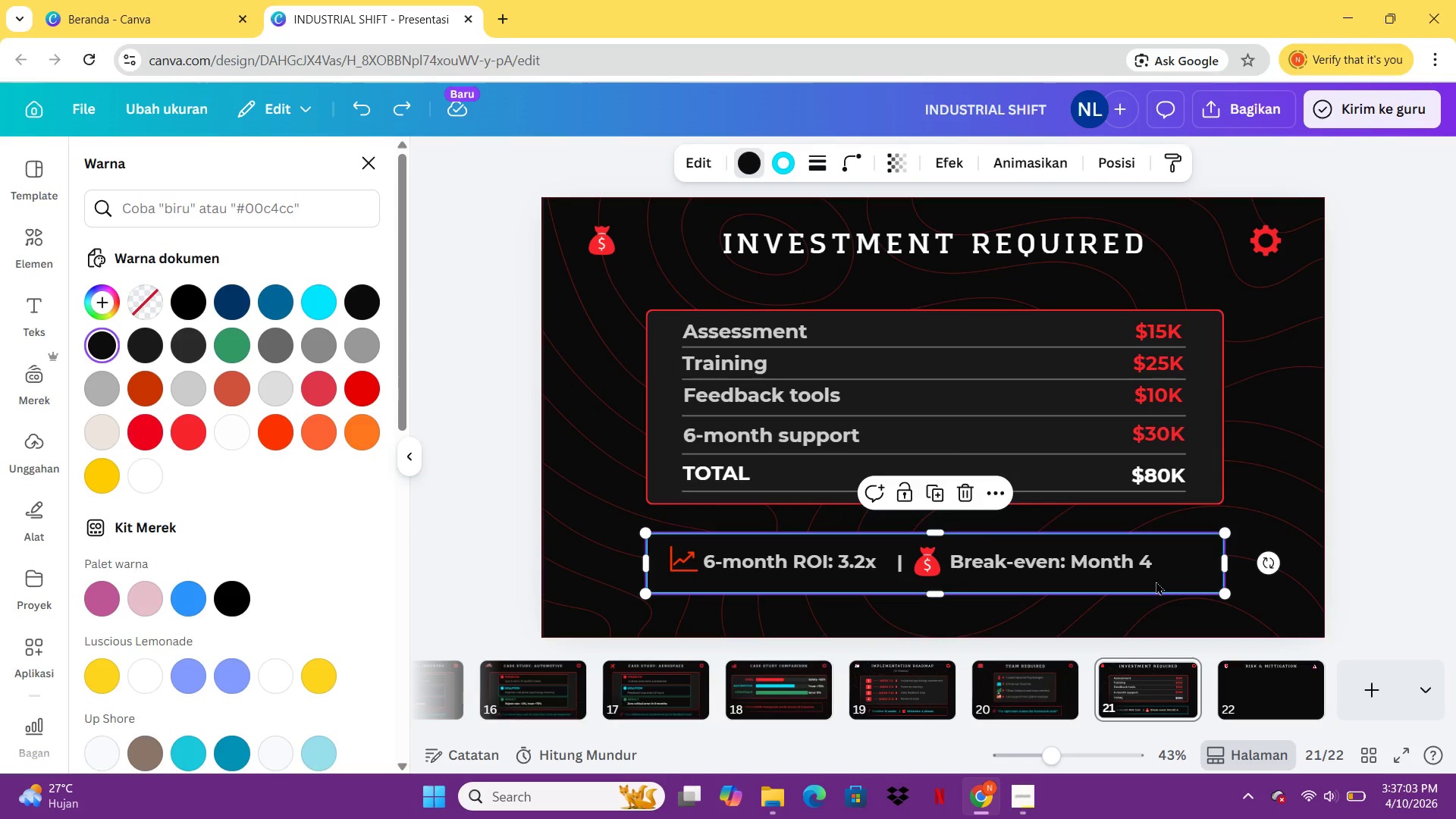 
key(Control+C)
 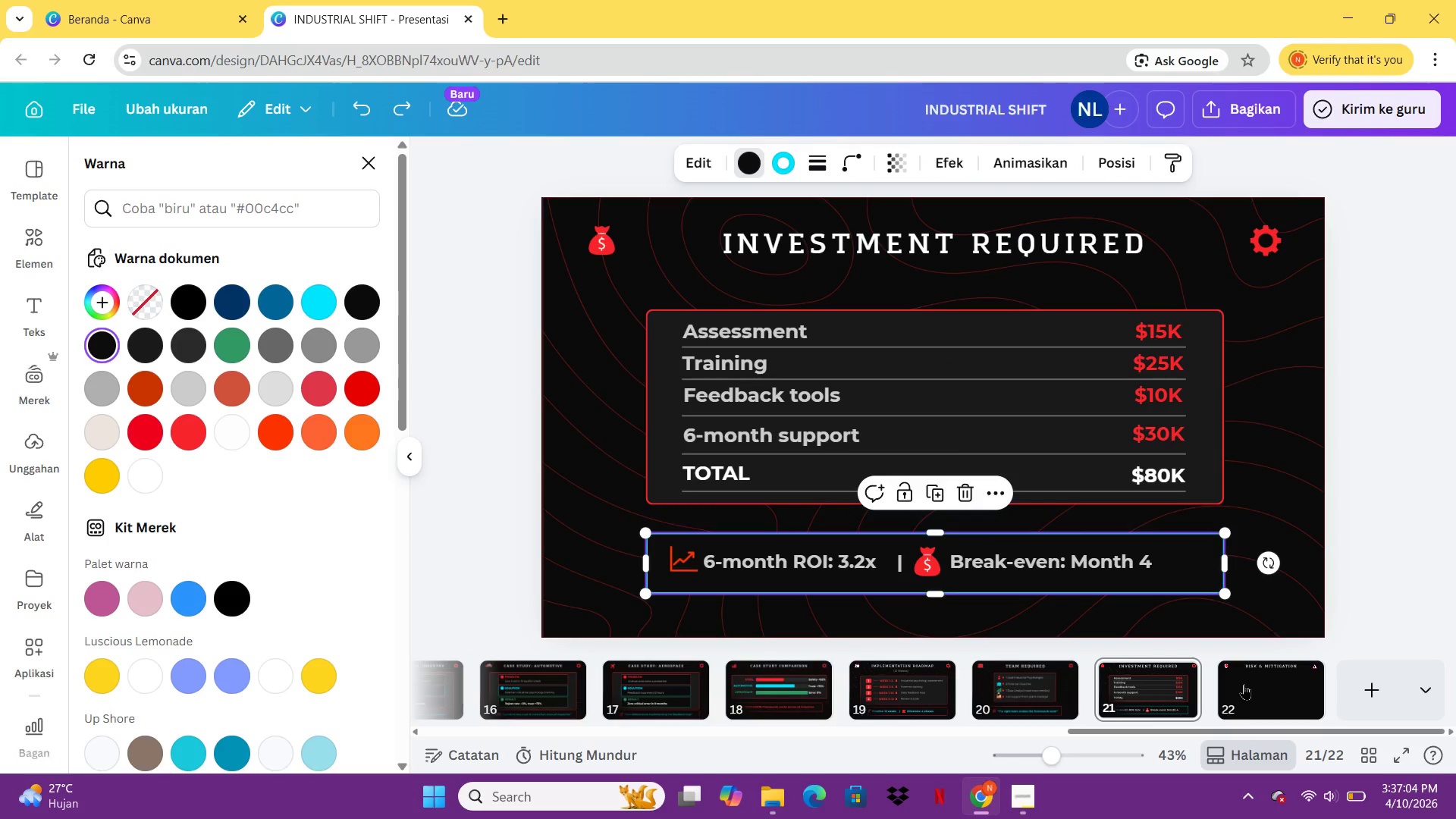 
left_click([1244, 684])
 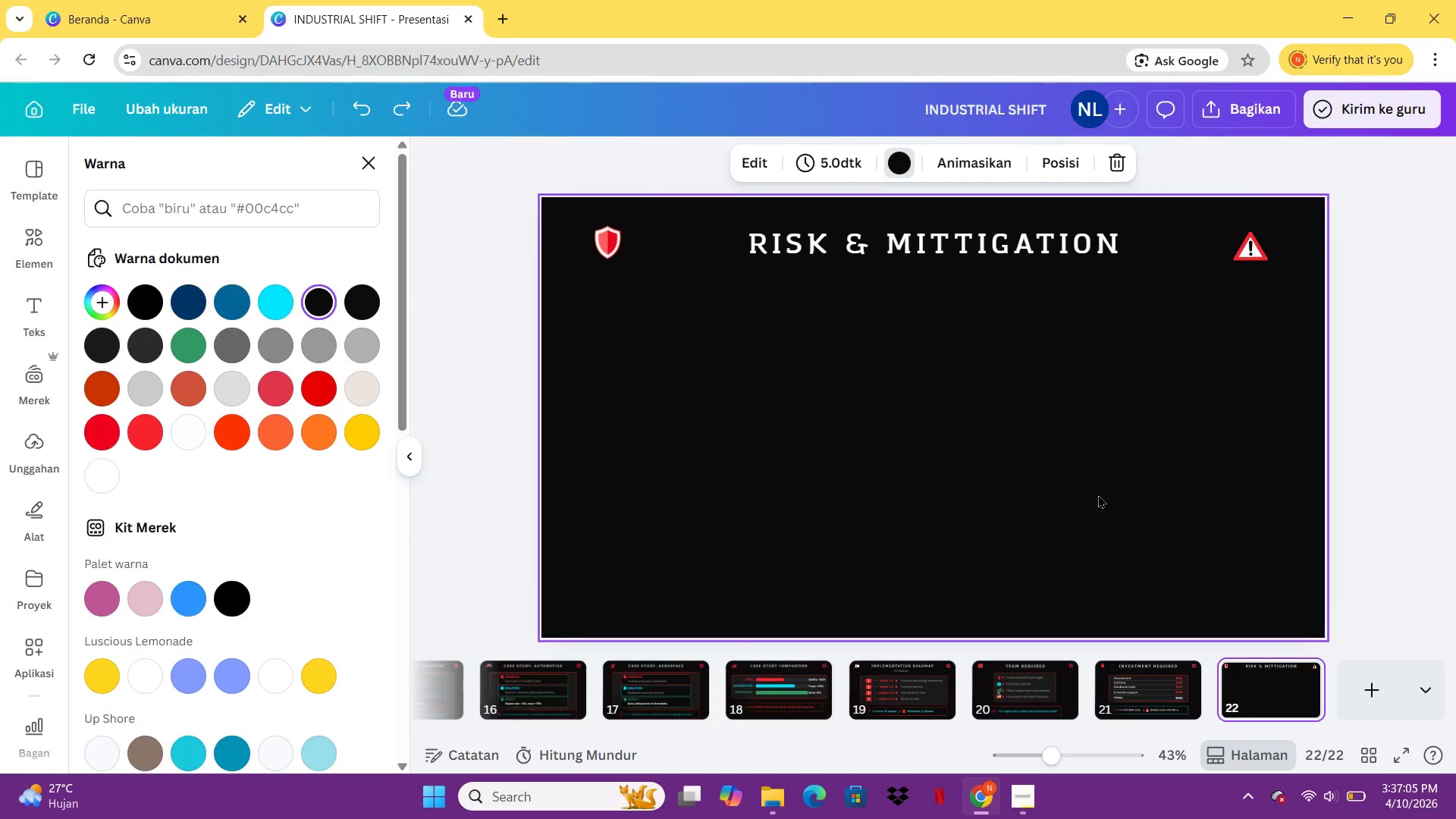 
key(Control+V)
 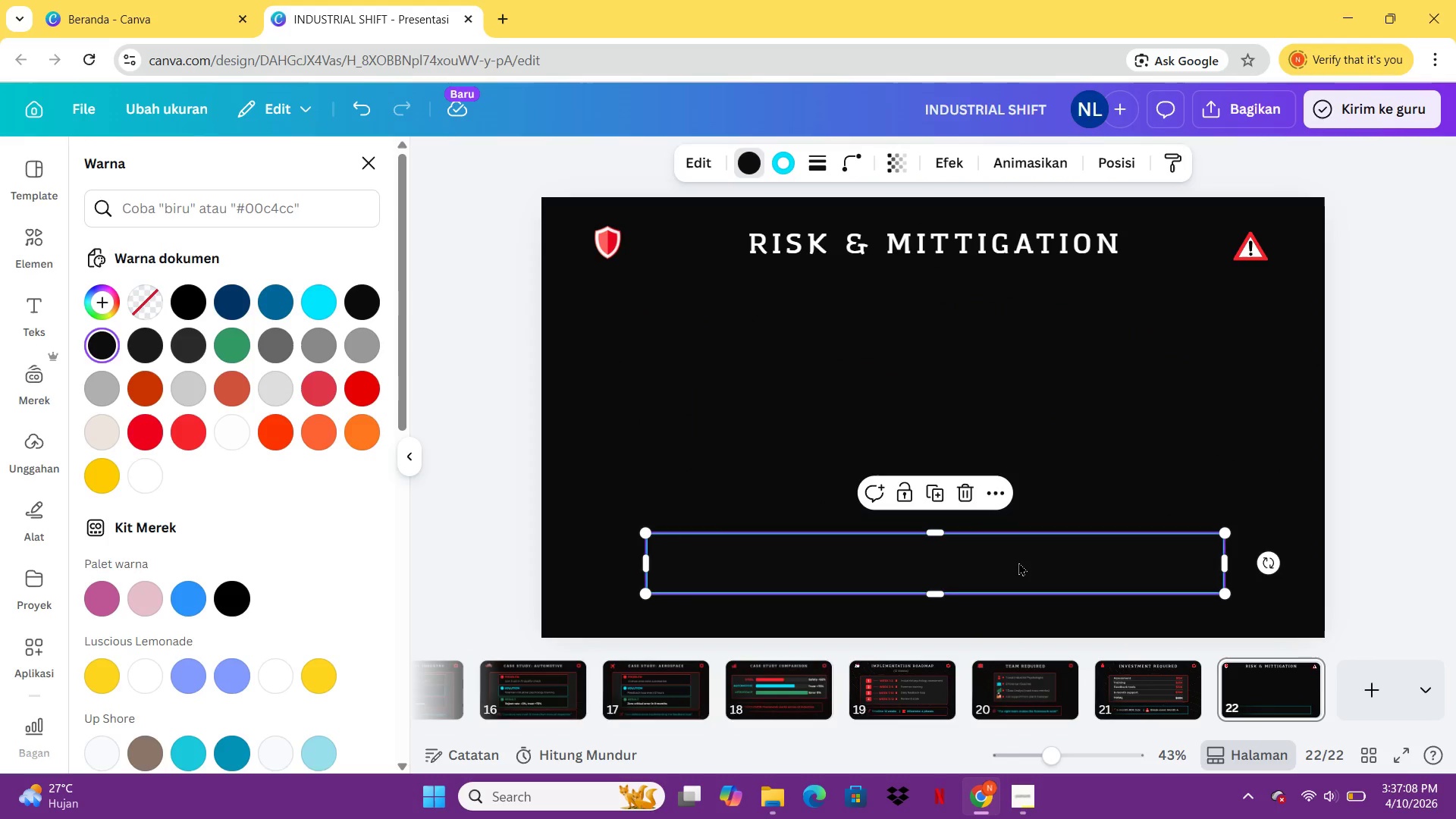 
left_click_drag(start_coordinate=[1013, 566], to_coordinate=[949, 298])
 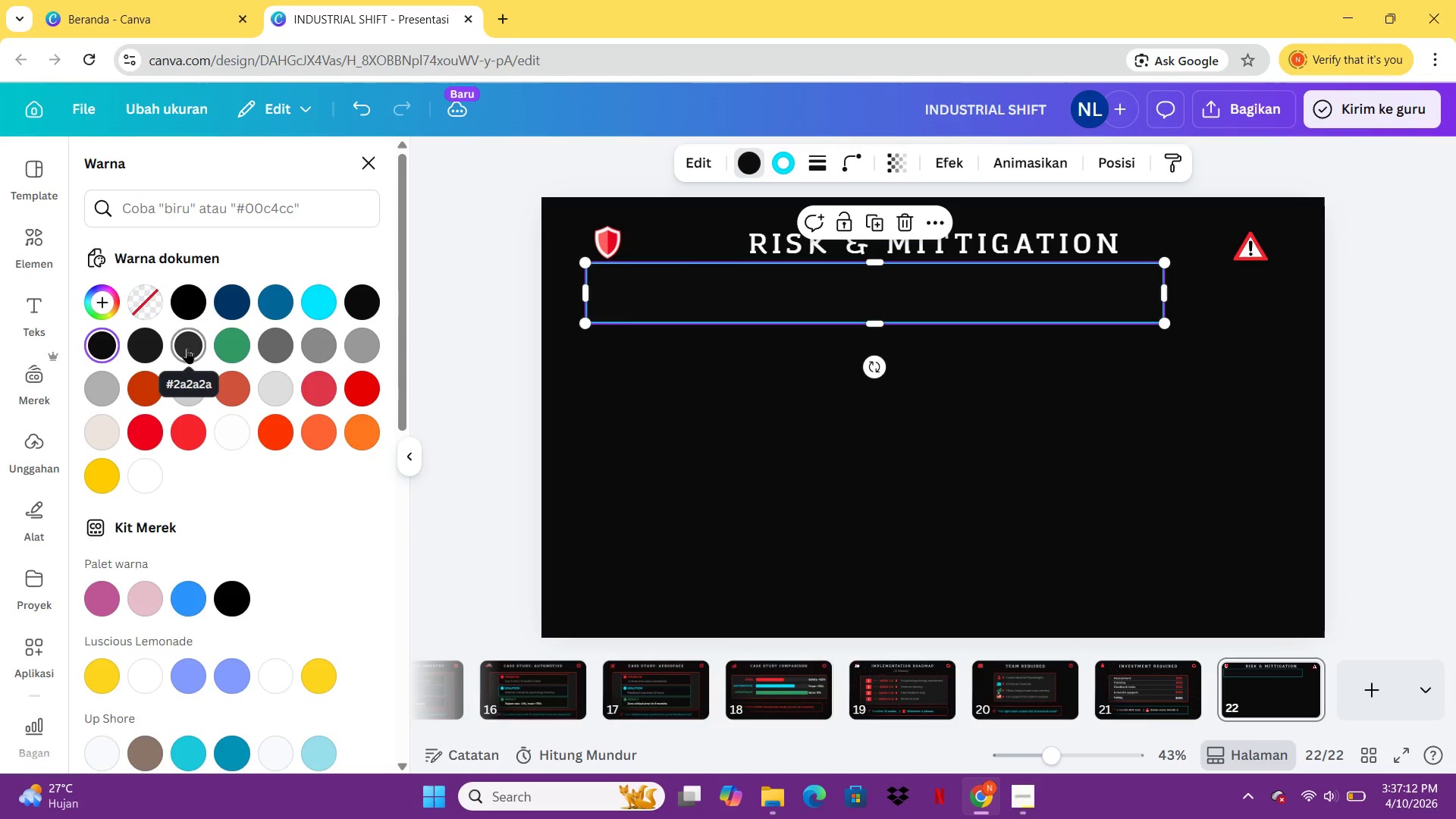 
left_click([141, 352])
 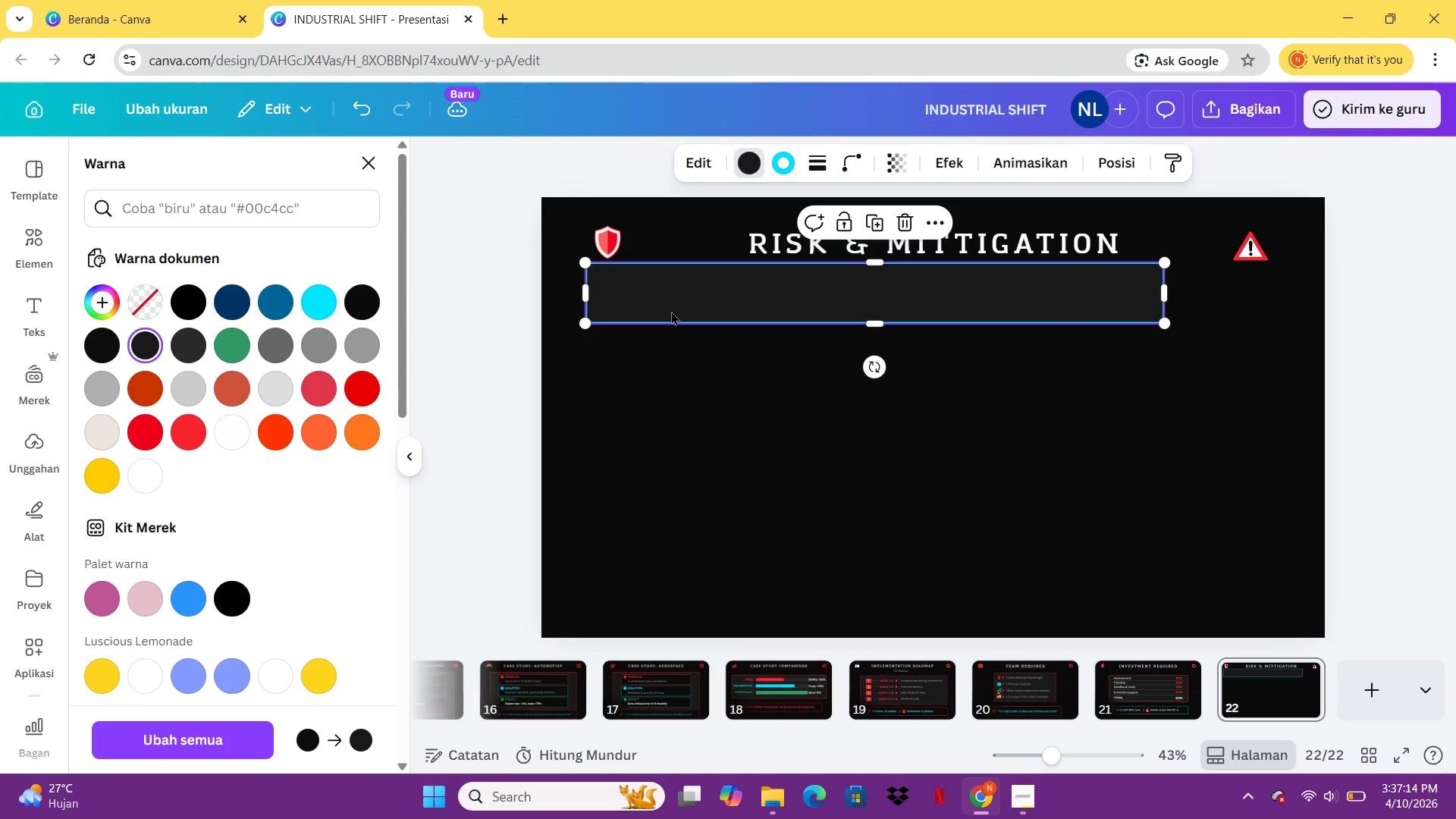 
left_click_drag(start_coordinate=[671, 311], to_coordinate=[723, 334])
 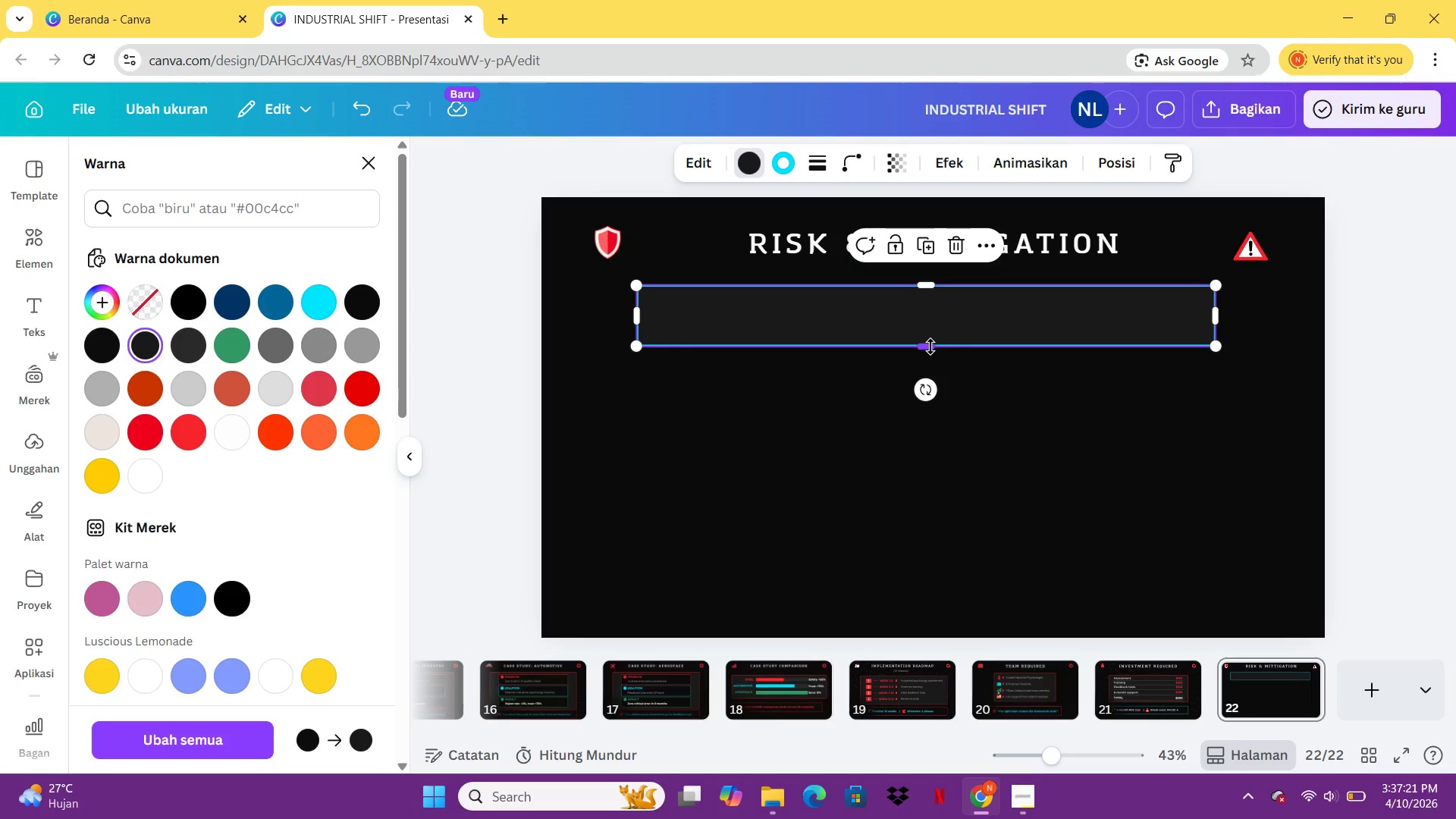 
left_click_drag(start_coordinate=[930, 347], to_coordinate=[984, 622])
 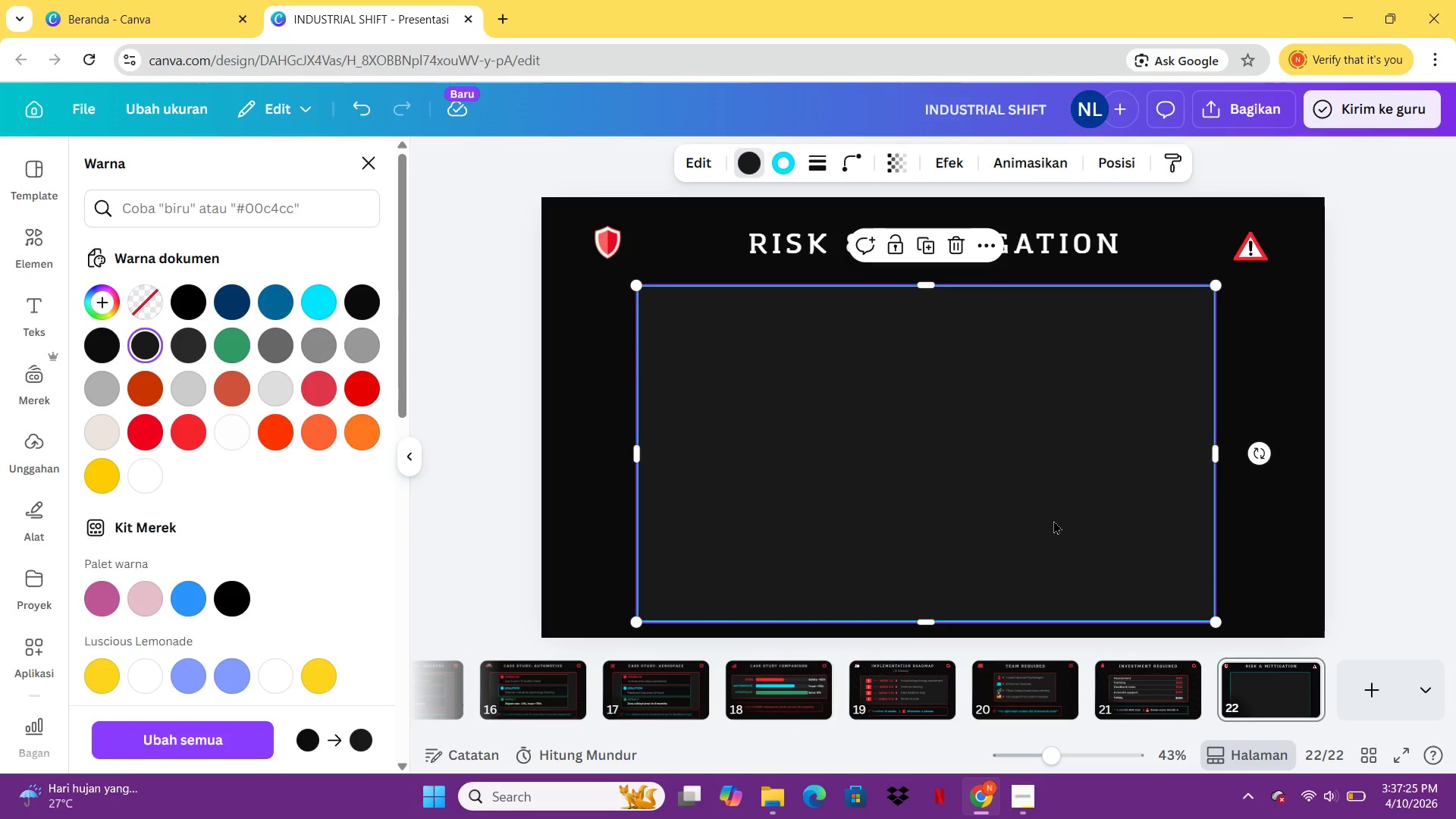 
left_click([1053, 520])
 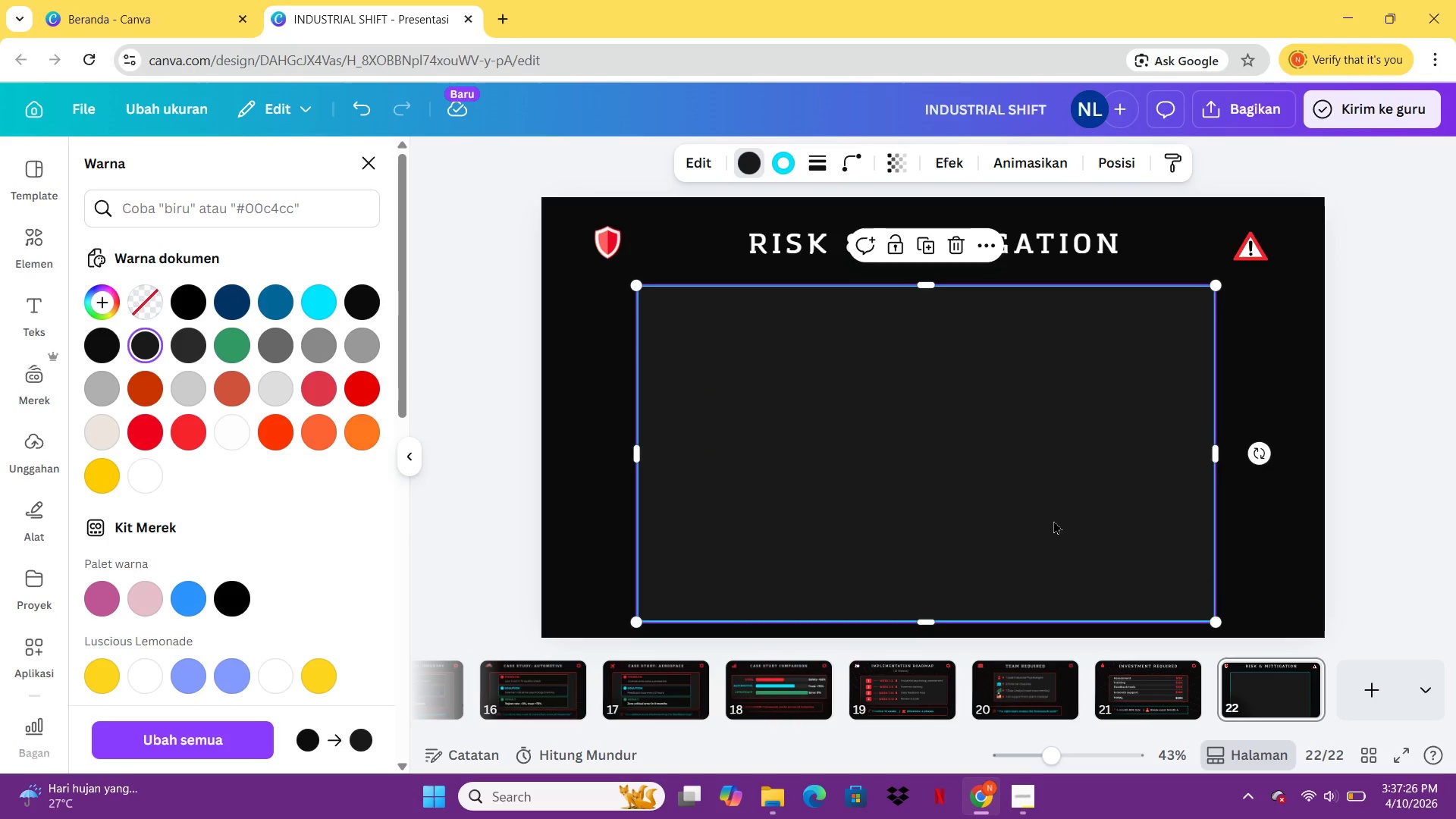 
key(Control+C)
 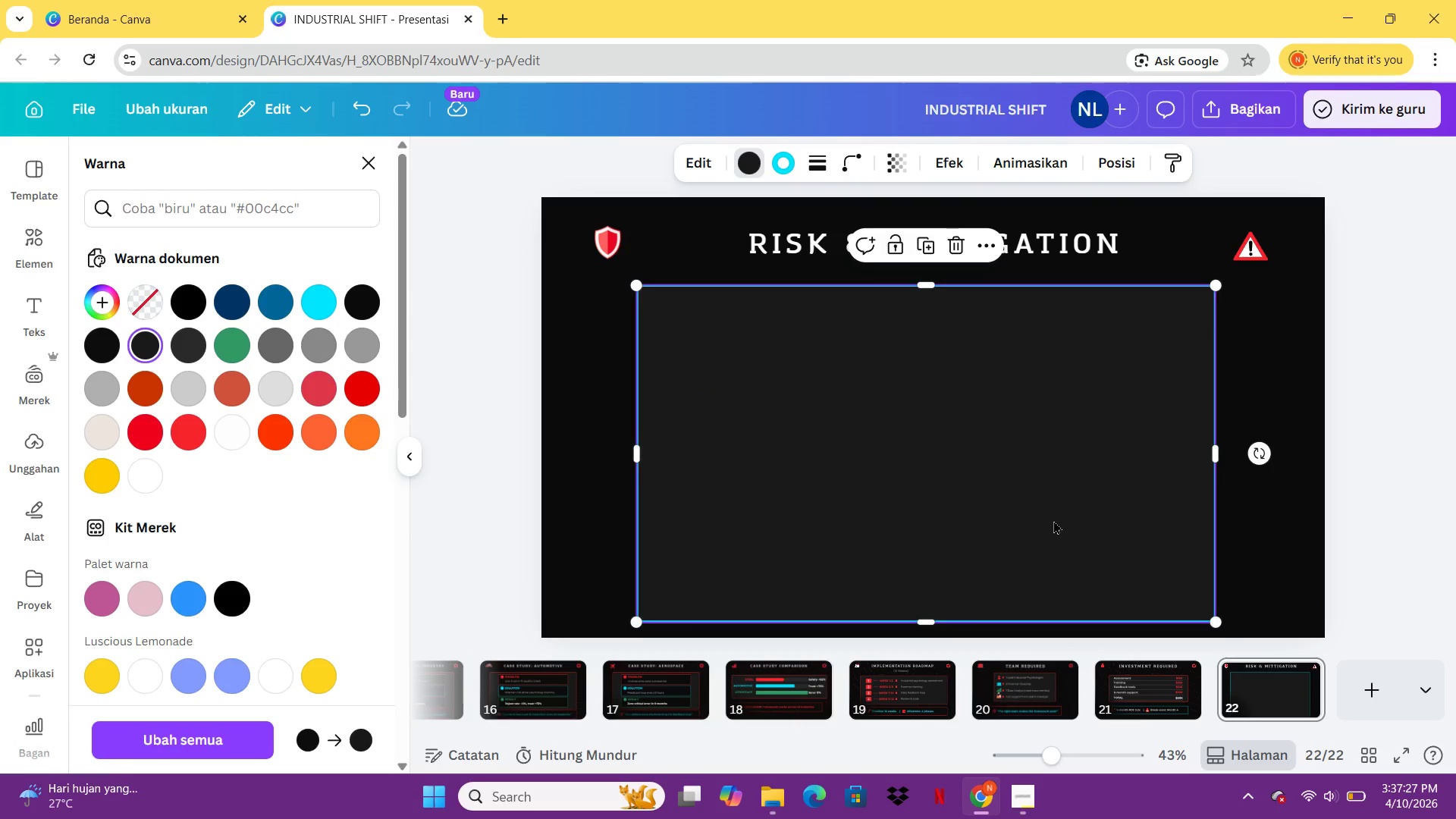 
key(Control+V)
 